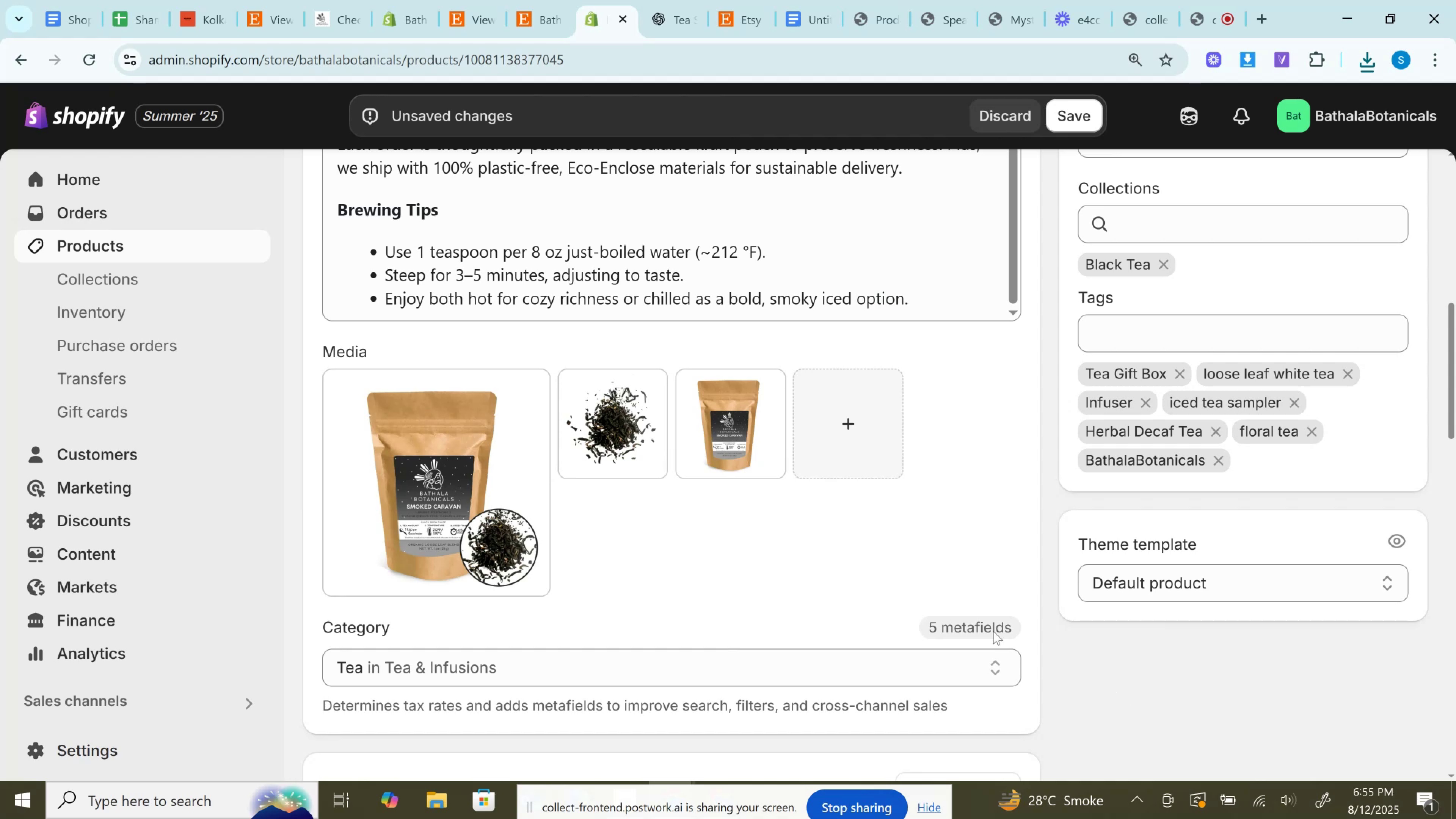 
scroll: coordinate [781, 554], scroll_direction: down, amount: 8.0
 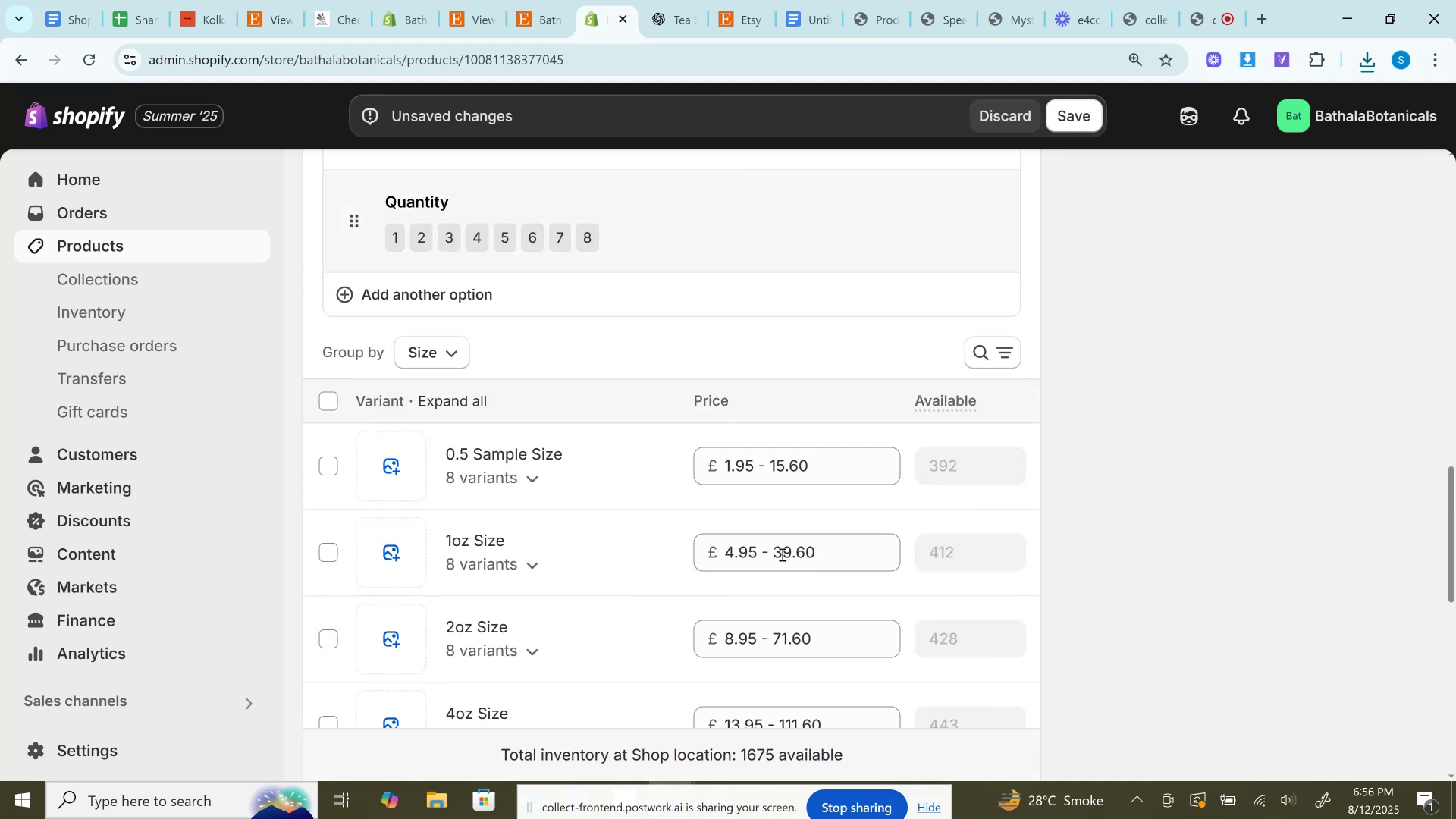 
scroll: coordinate [760, 527], scroll_direction: up, amount: 14.0
 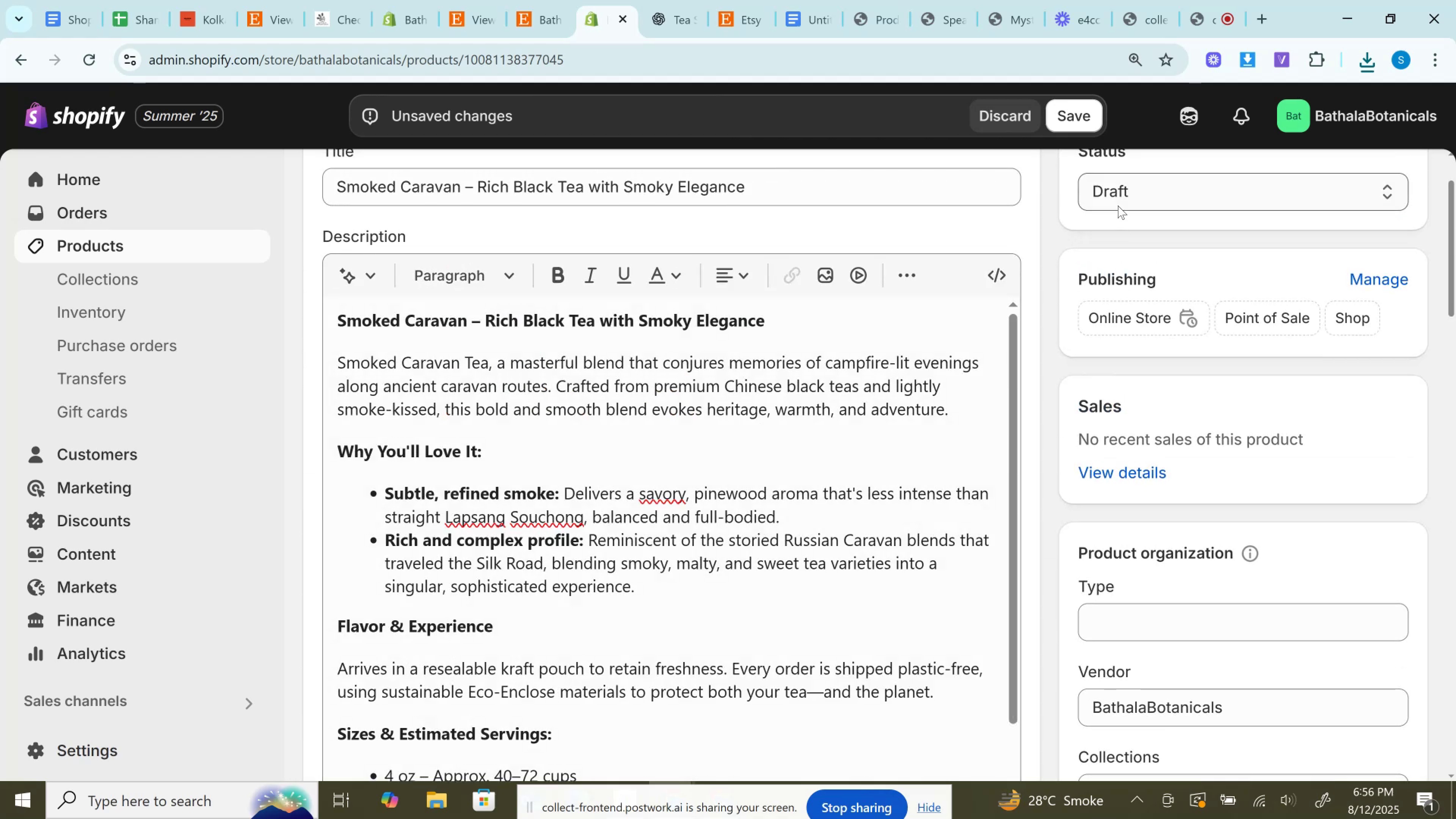 
left_click([1119, 197])
 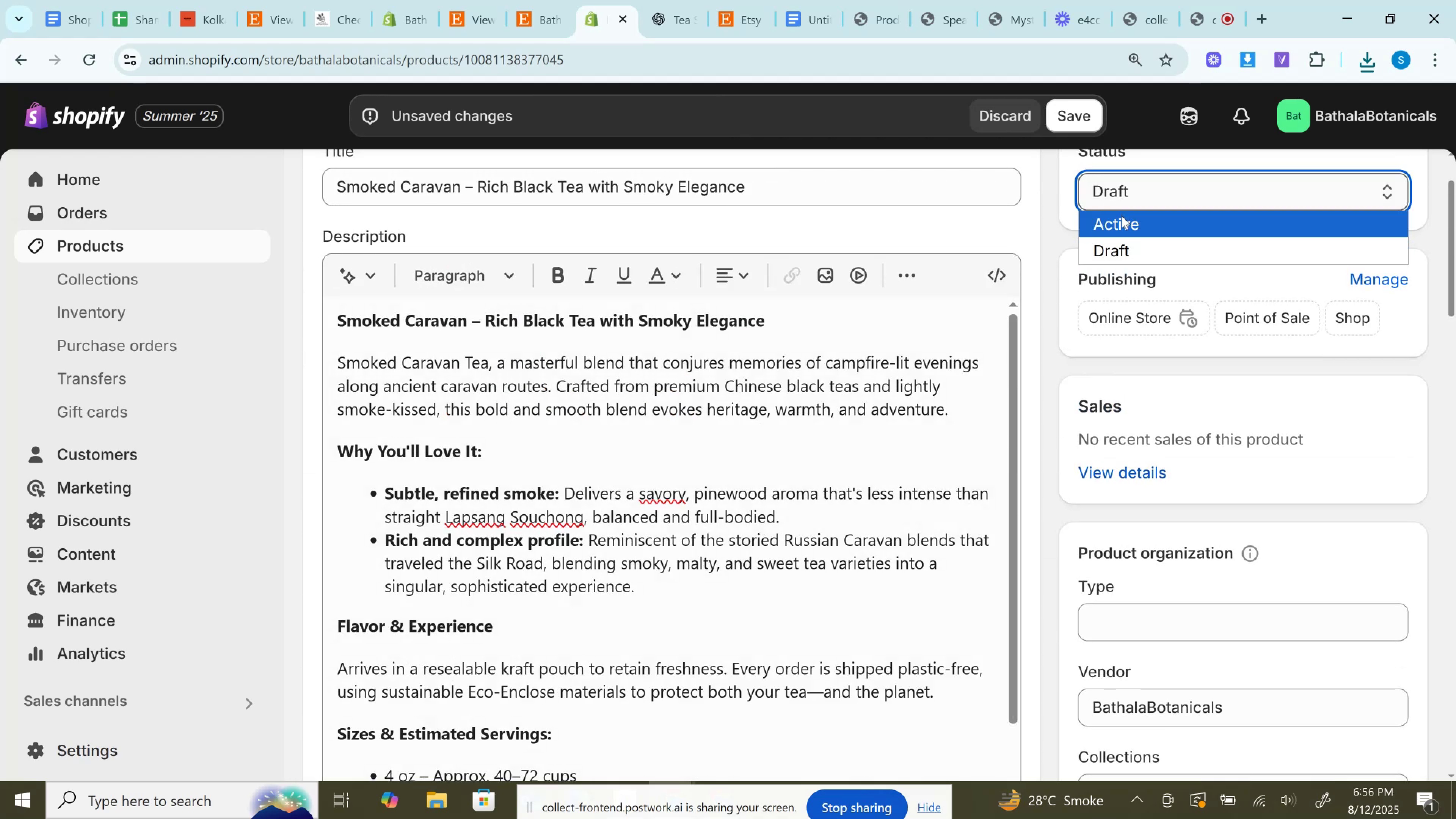 
left_click([1122, 218])
 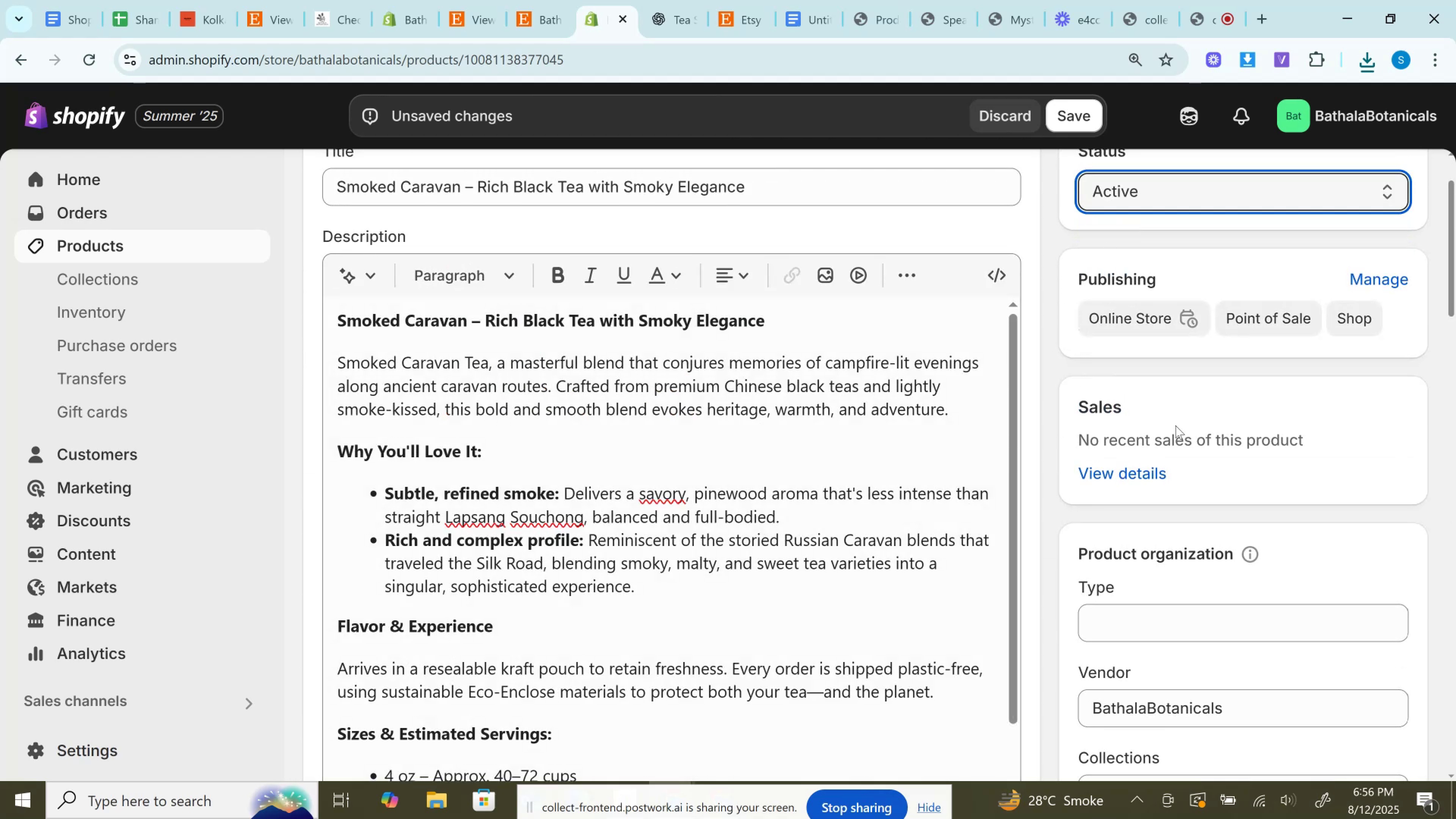 
scroll: coordinate [1227, 444], scroll_direction: up, amount: 3.0
 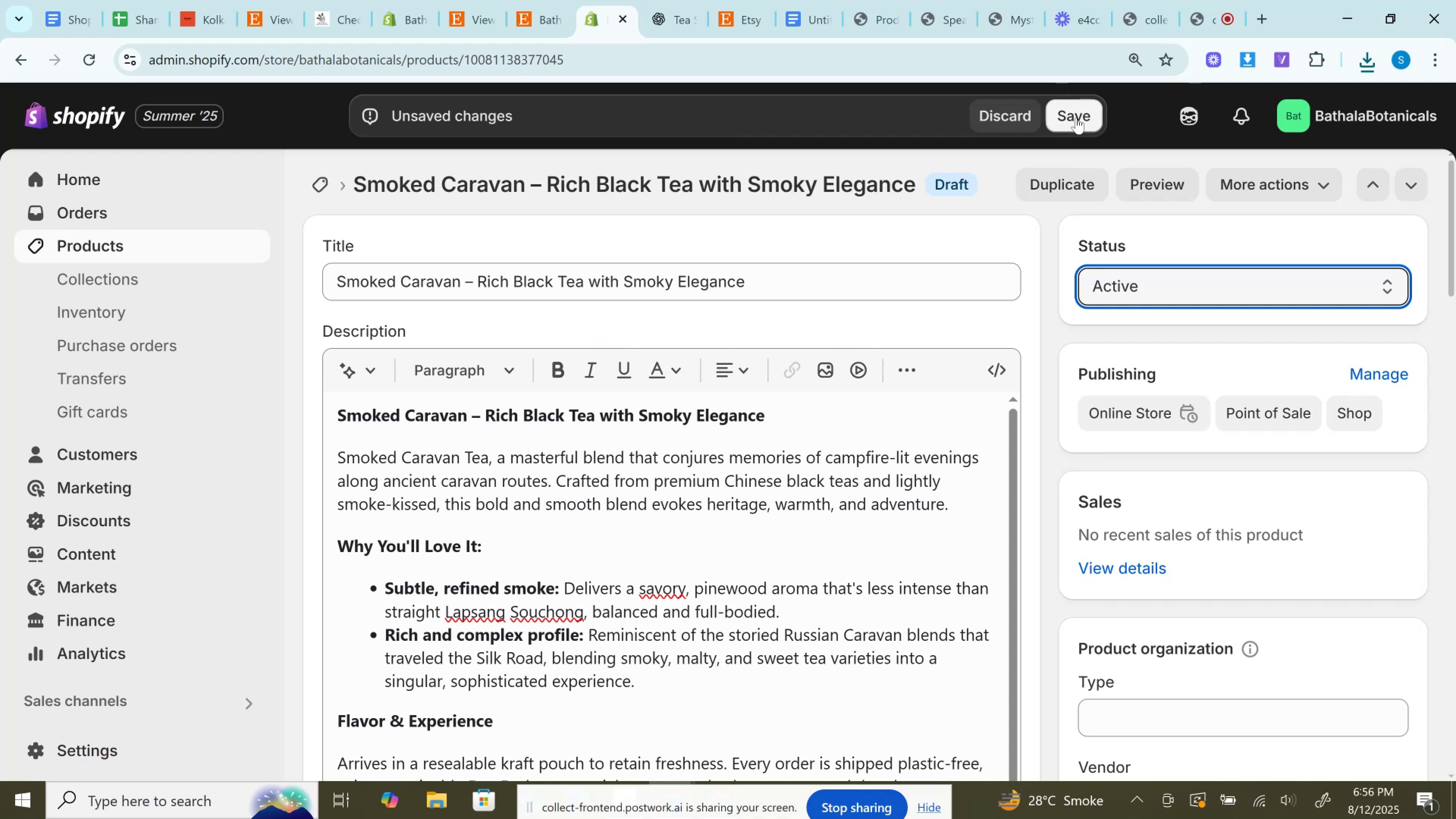 
wait(22.83)
 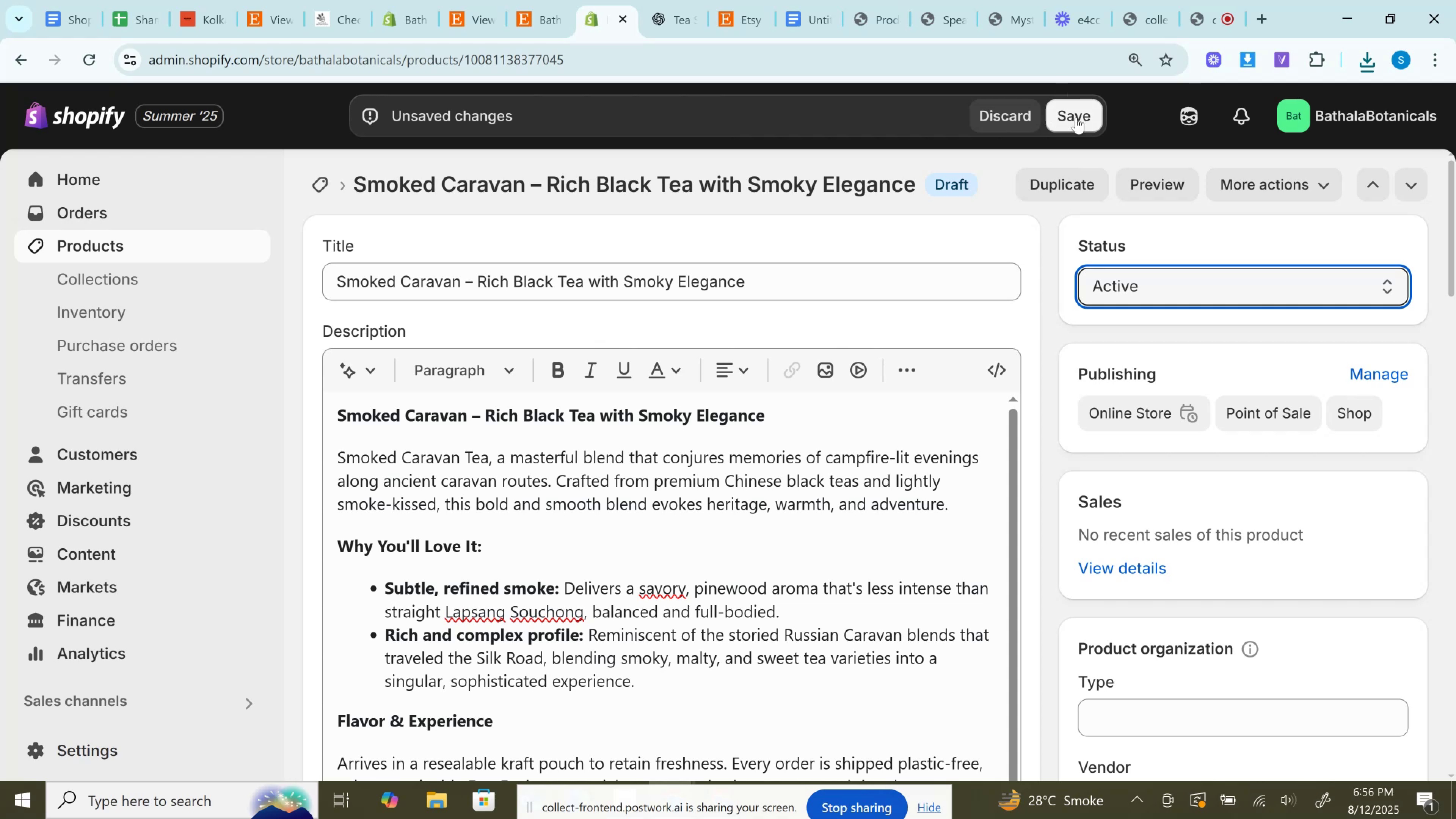 
left_click([1076, 118])
 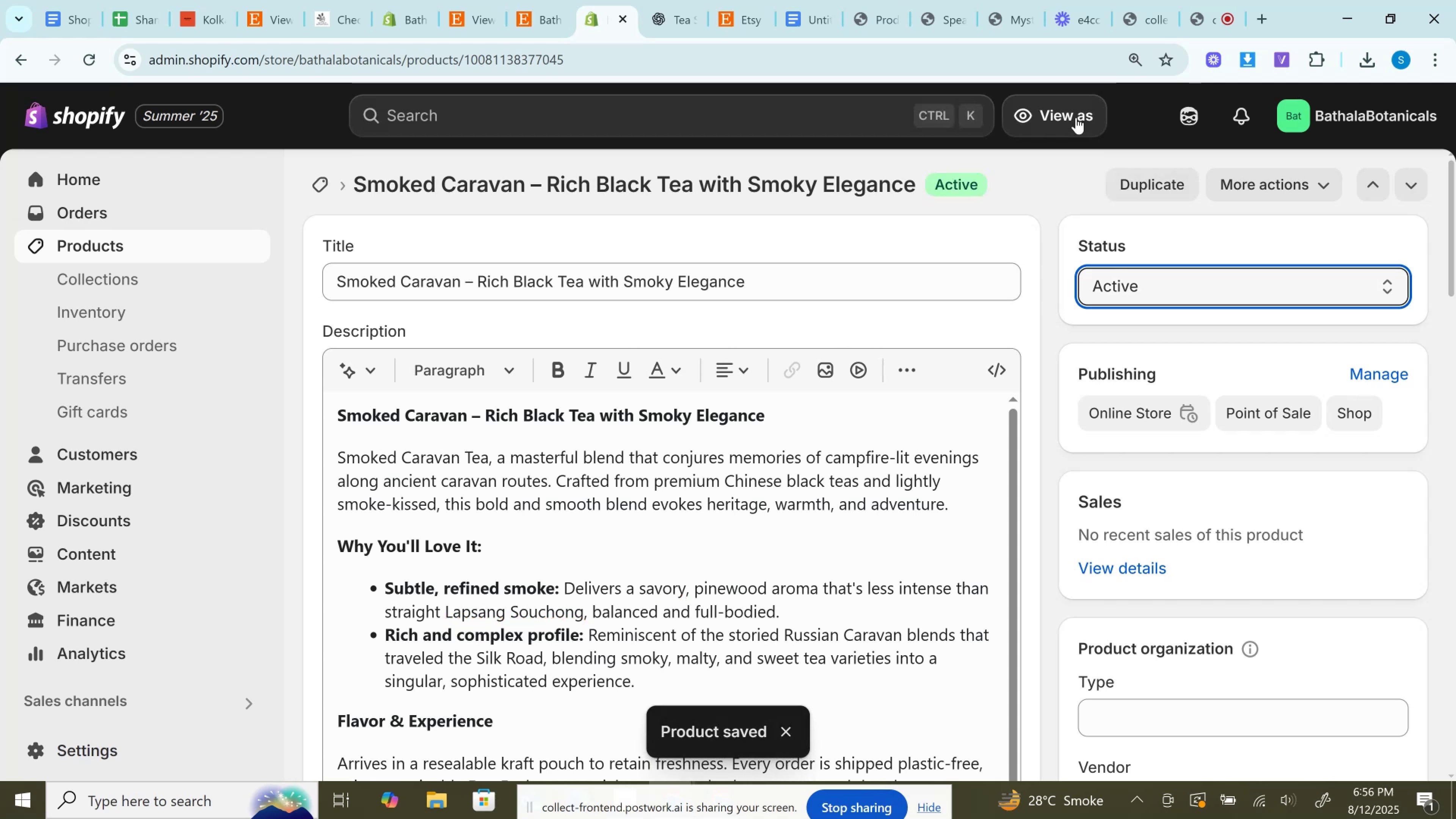 
wait(9.02)
 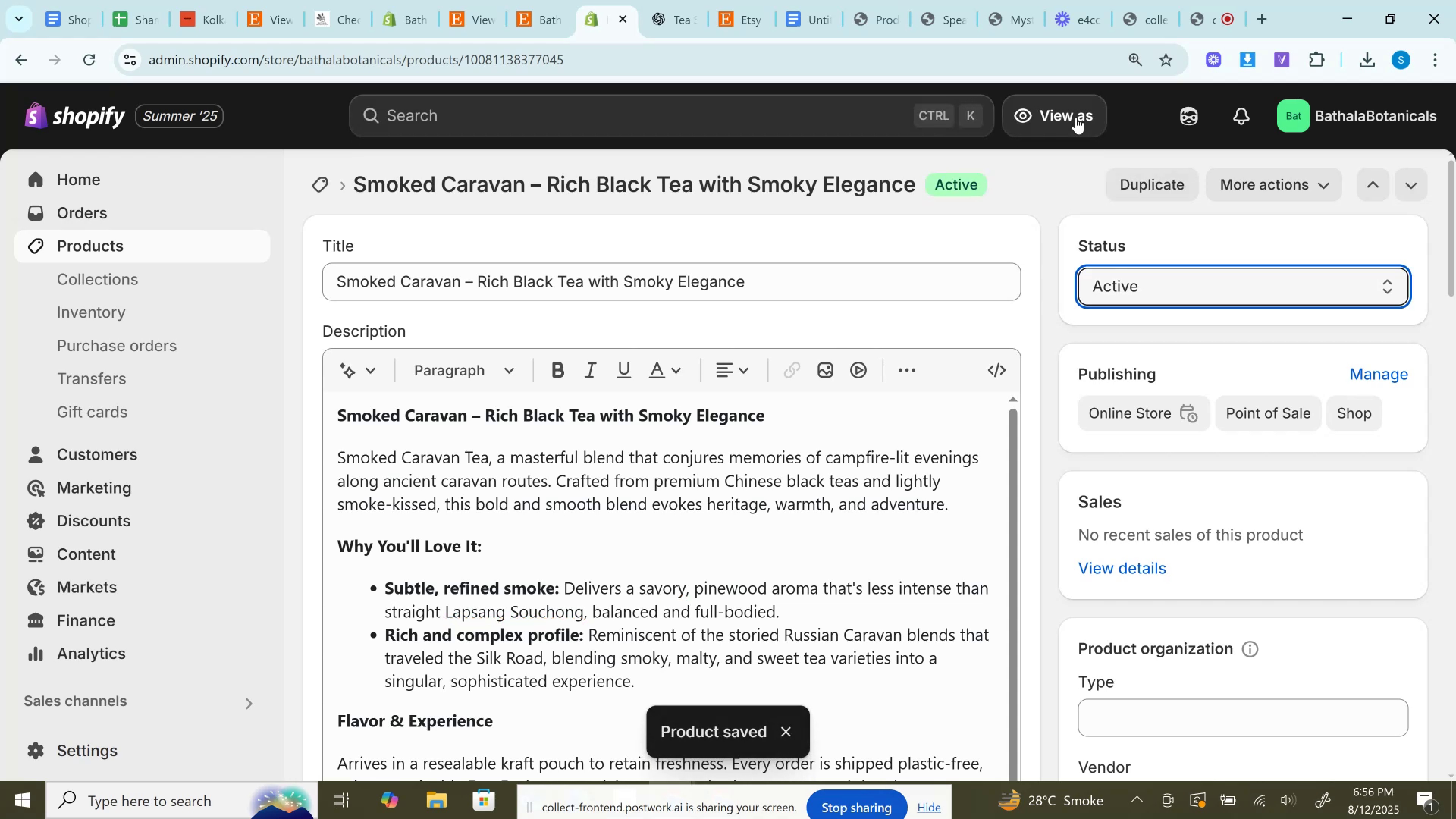 
left_click([551, 0])
 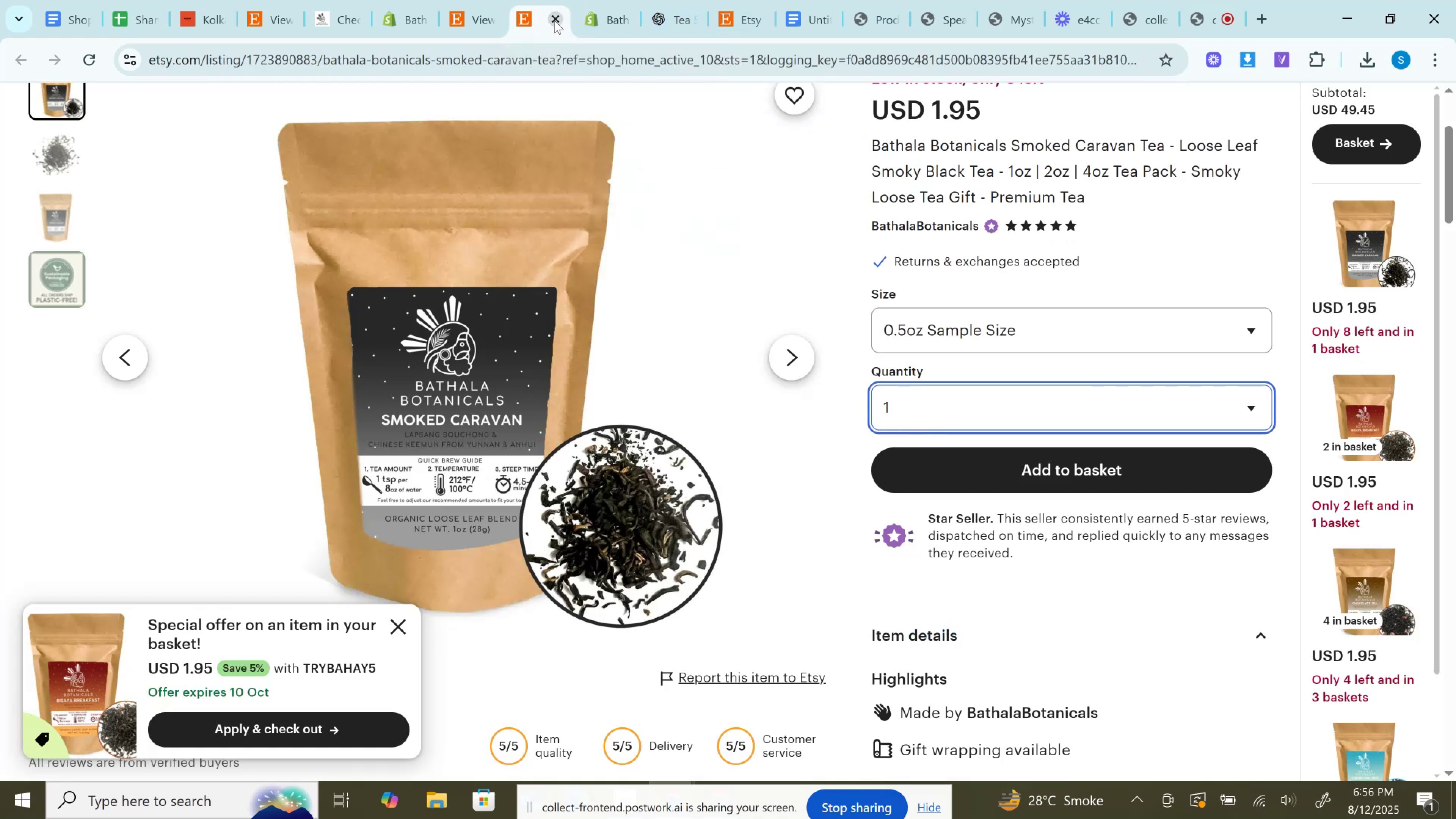 
left_click([560, 20])
 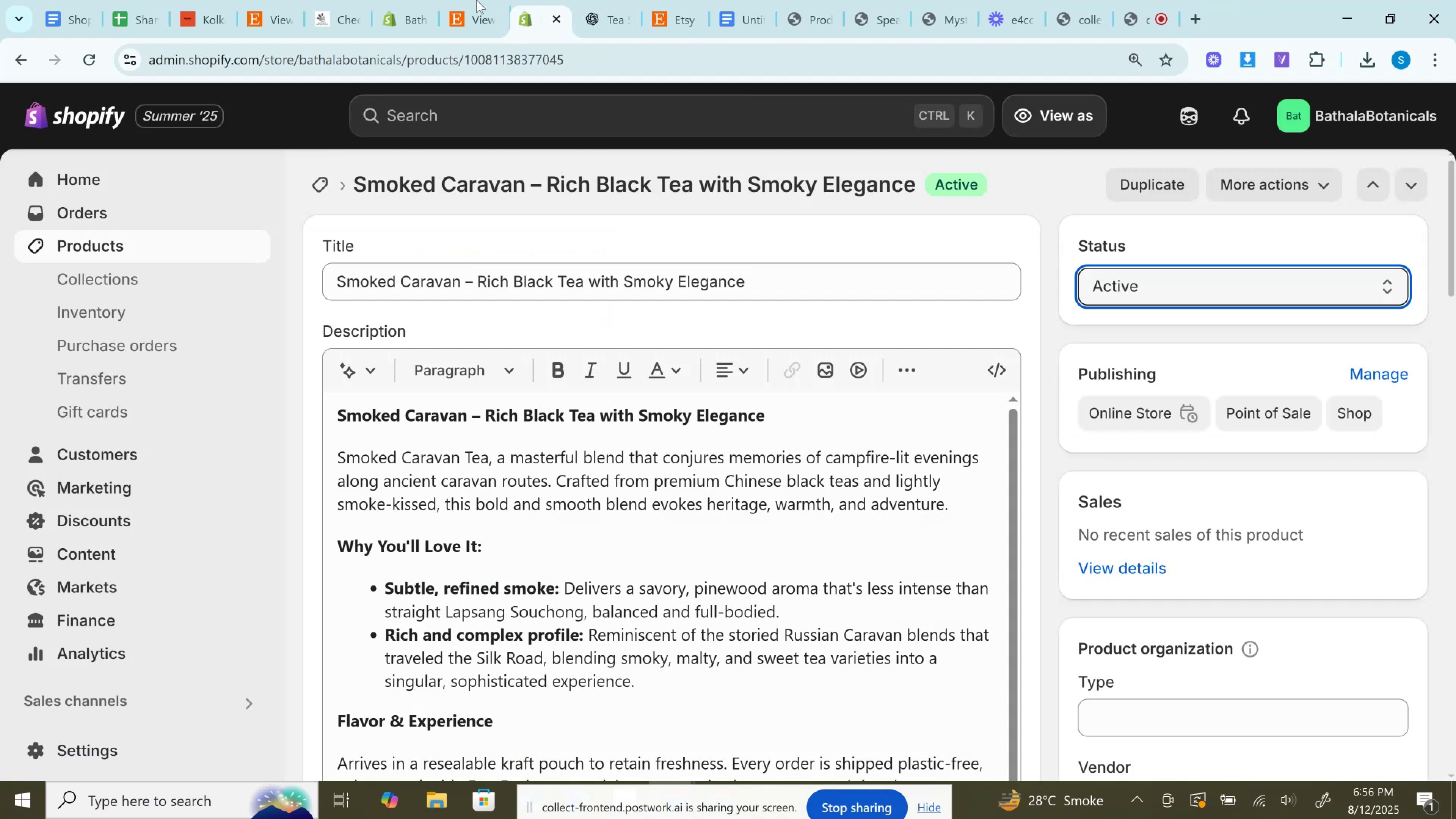 
left_click([473, 0])
 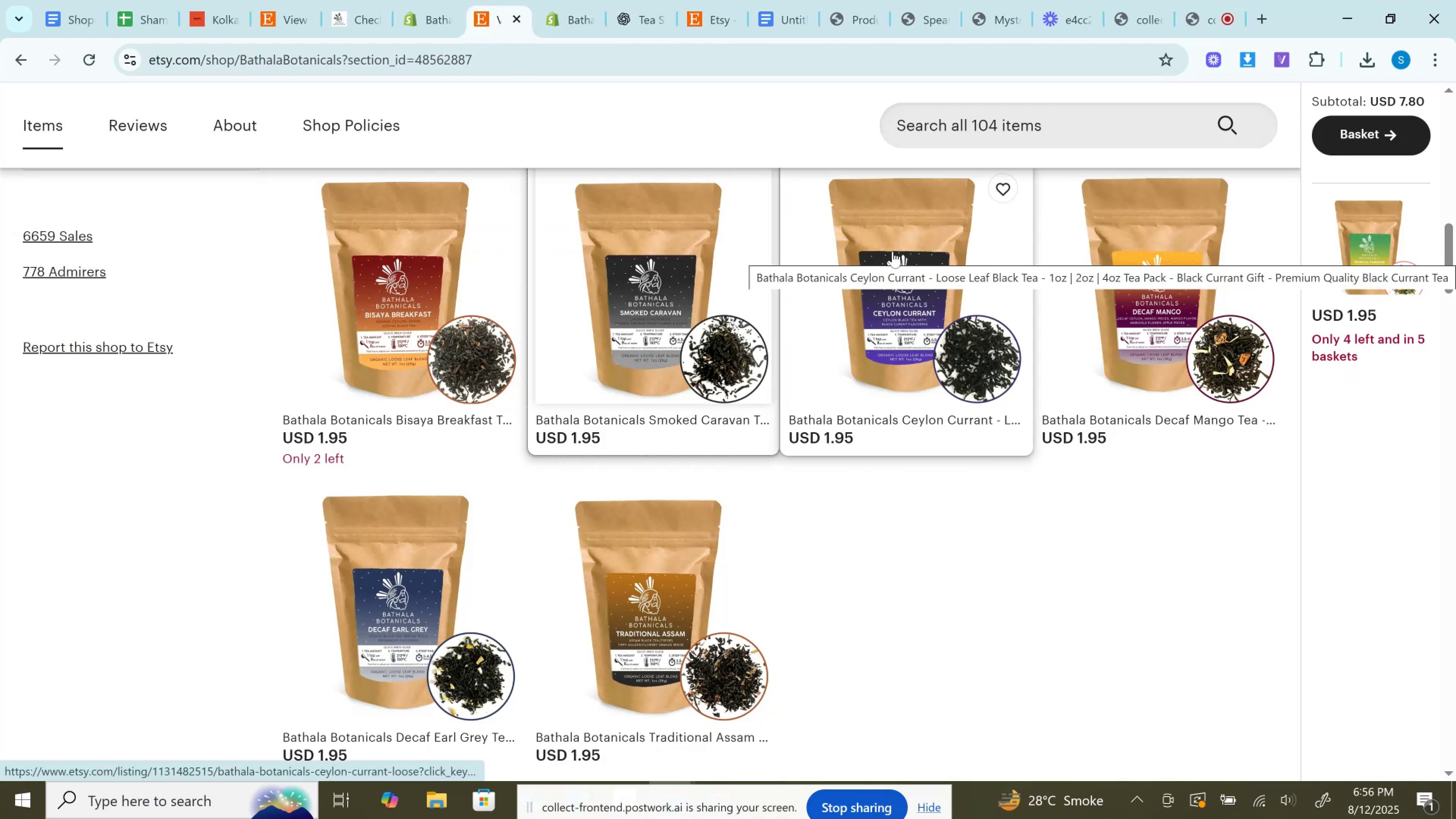 
right_click([893, 251])
 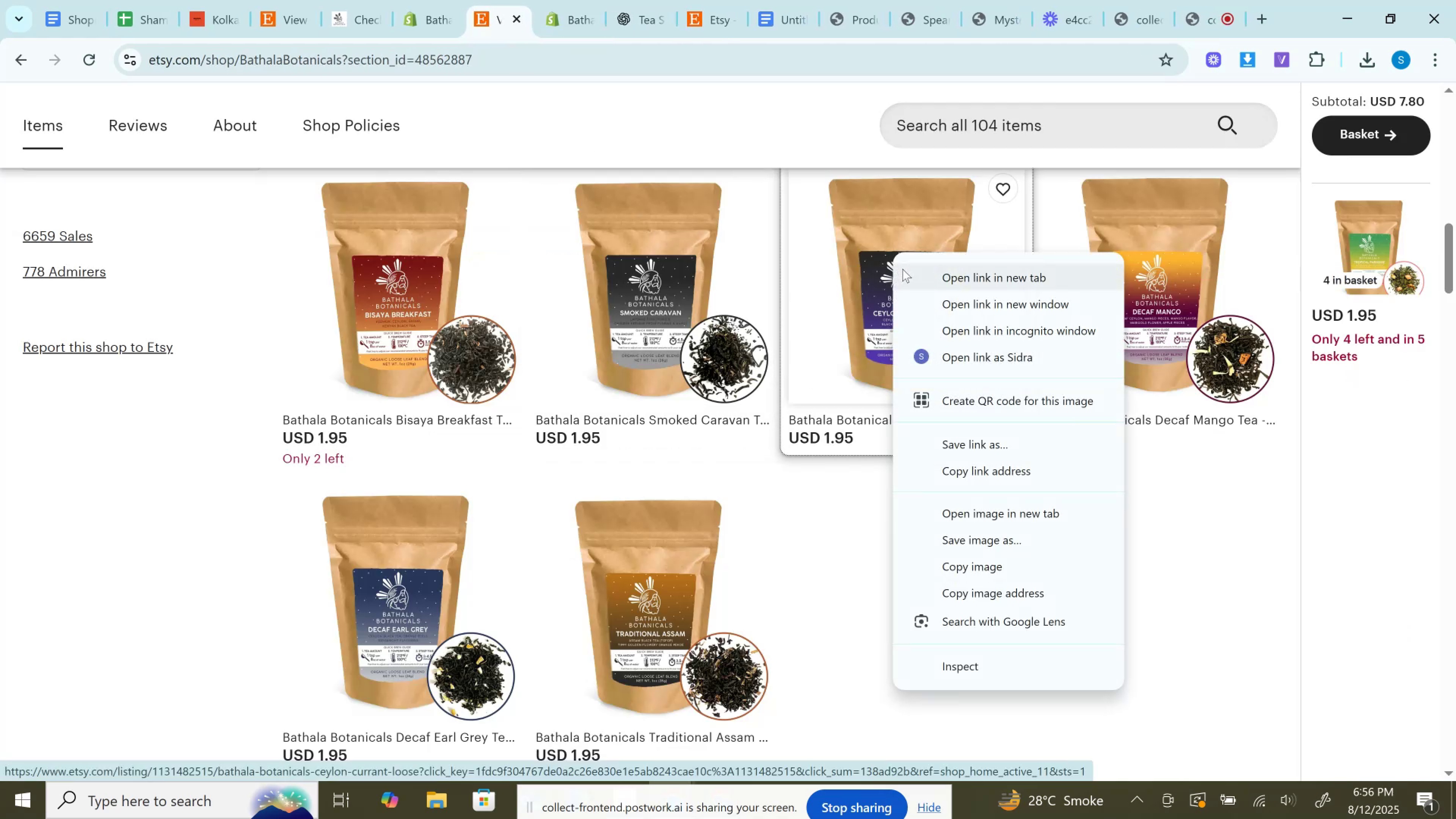 
left_click([902, 269])
 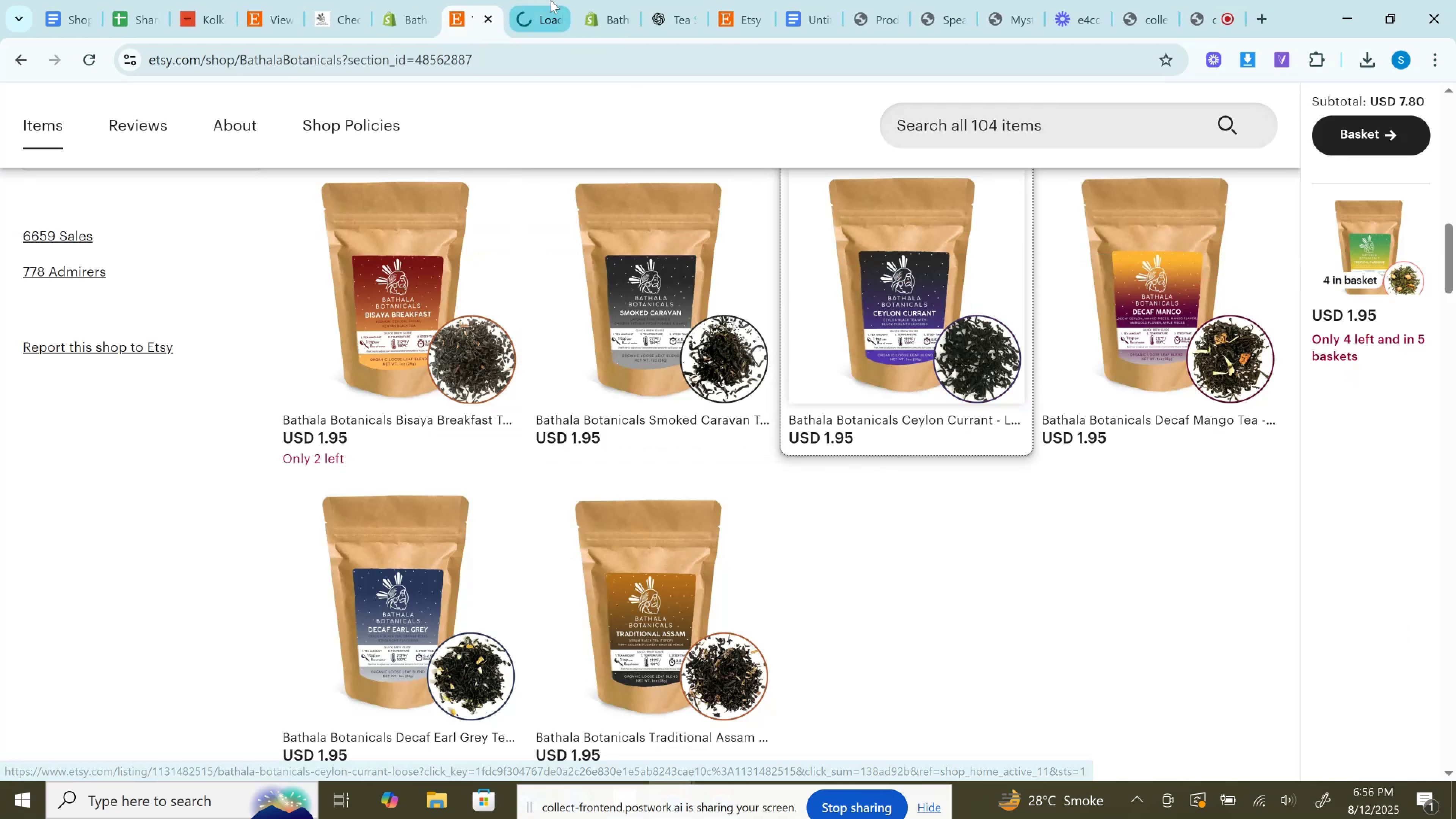 
left_click([551, 0])
 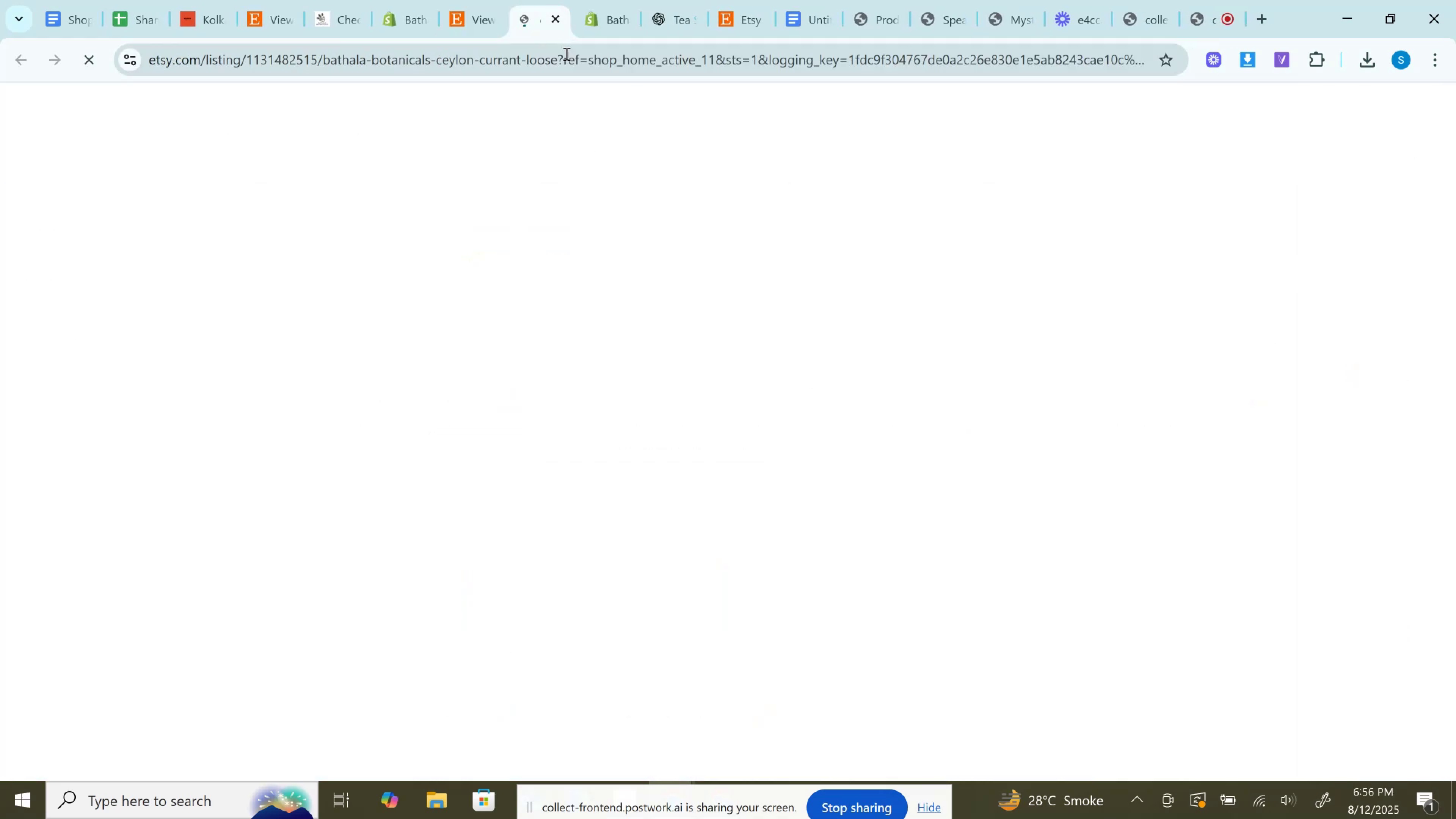 
left_click([566, 53])
 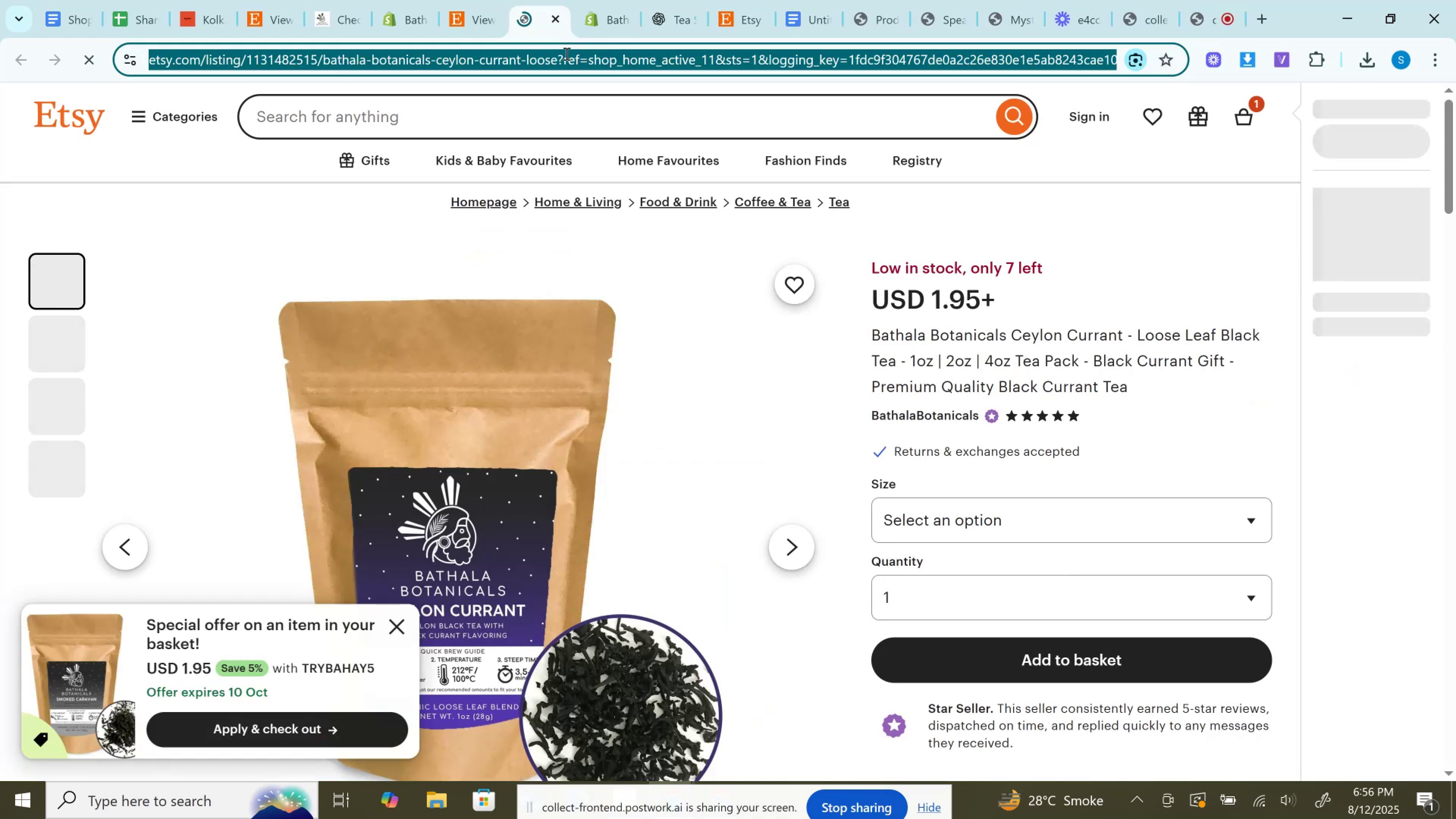 
key(Control+C)
 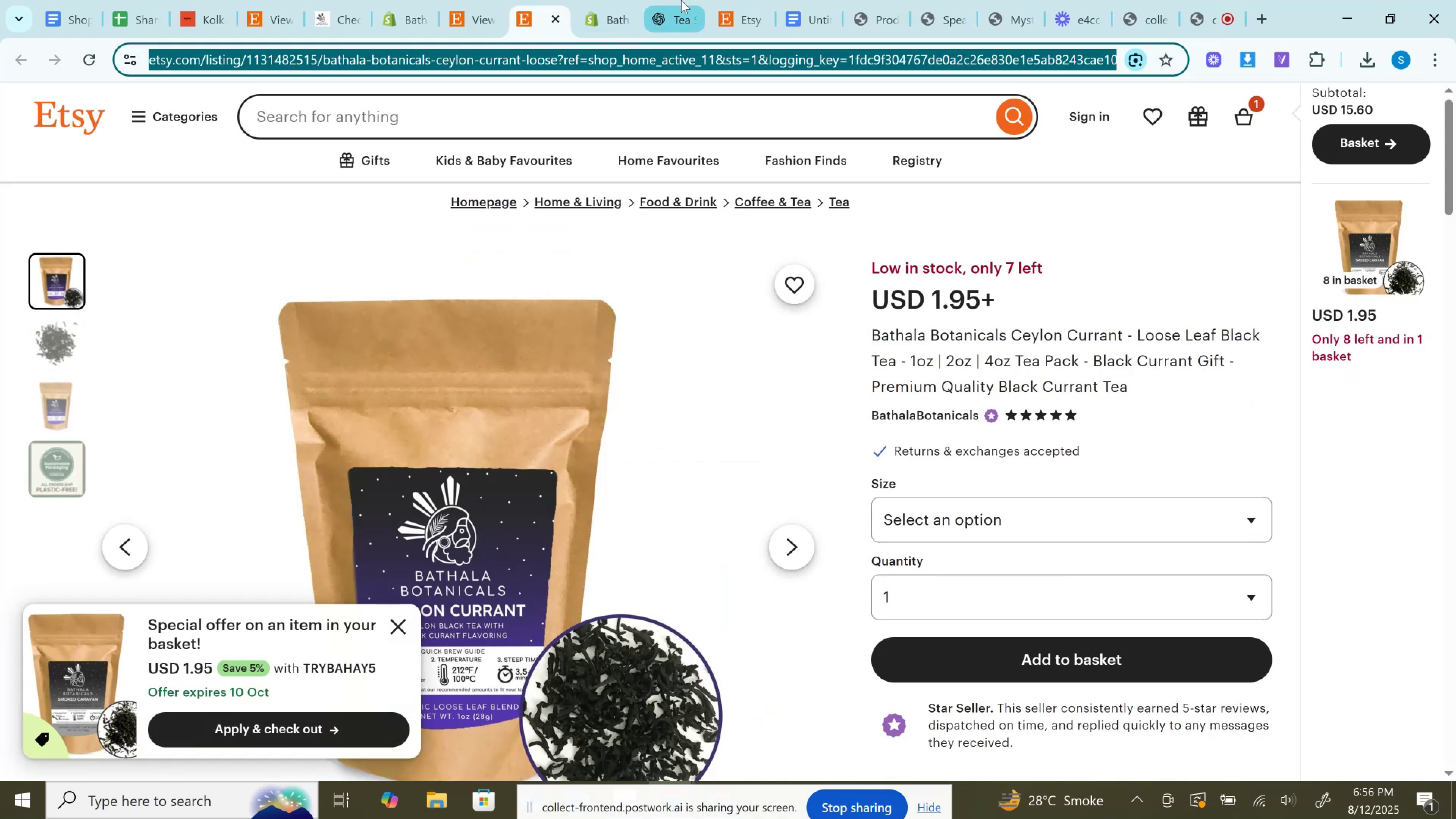 
left_click([681, 0])
 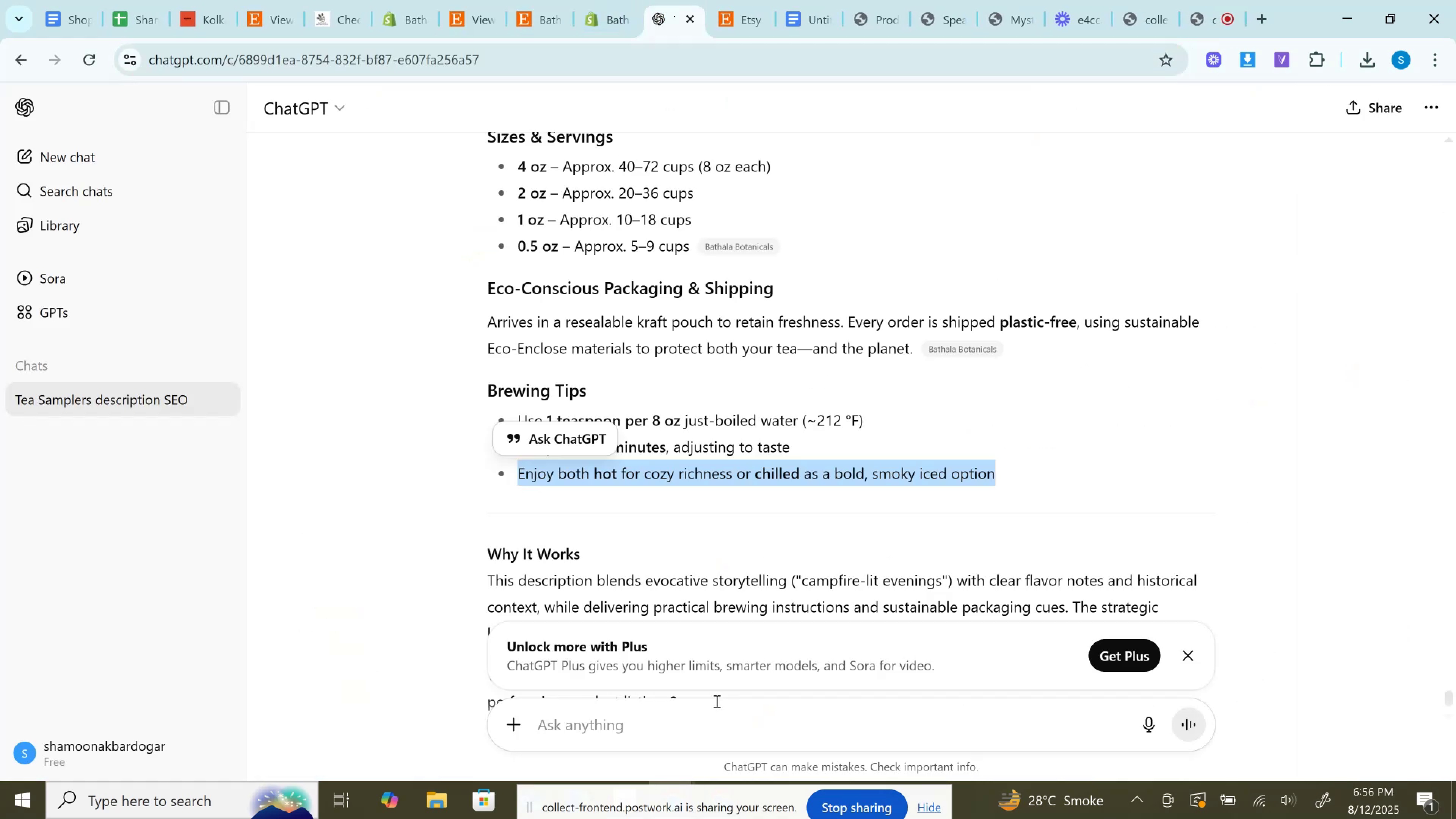 
left_click([720, 720])
 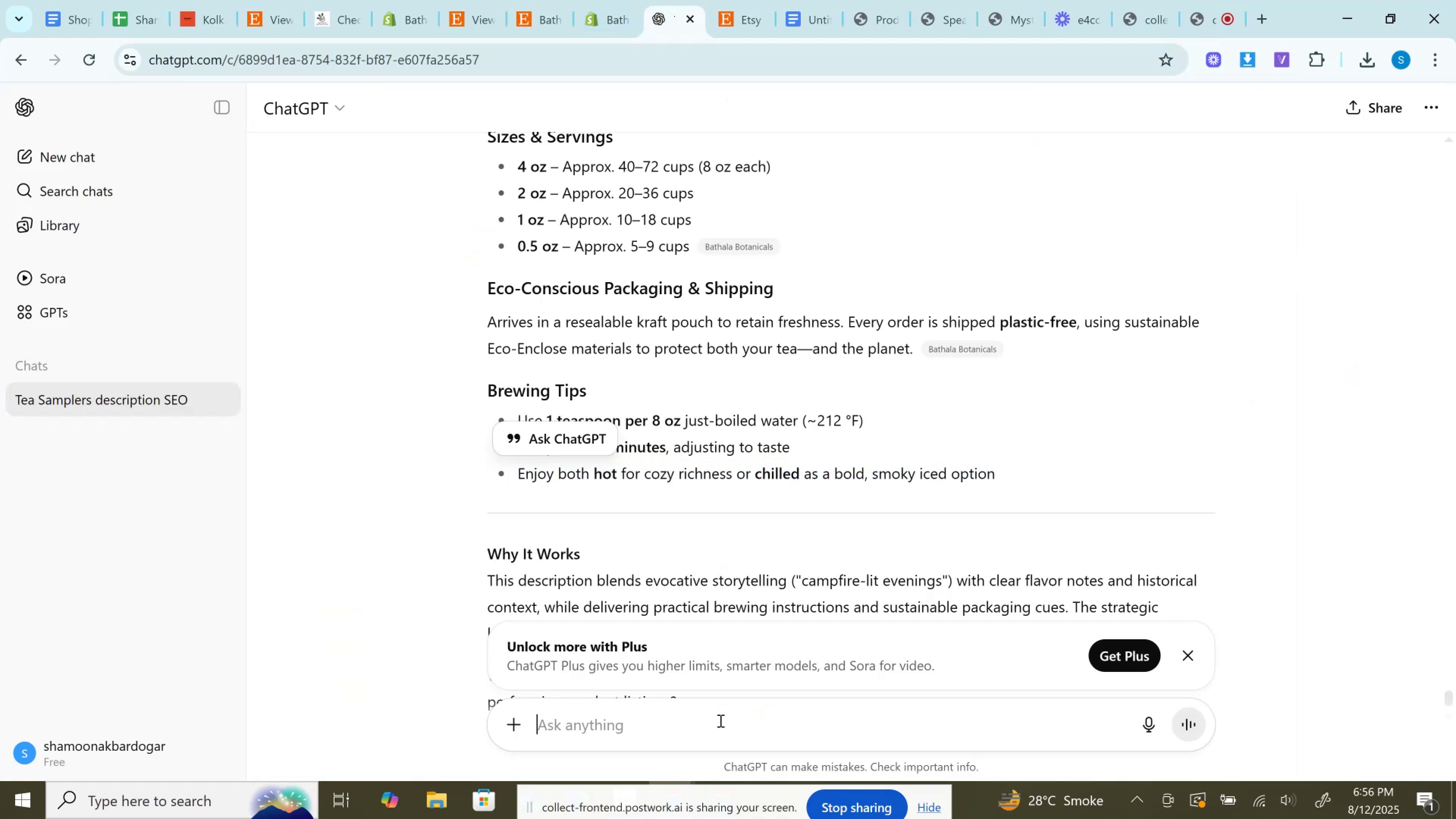 
key(Control+V)
 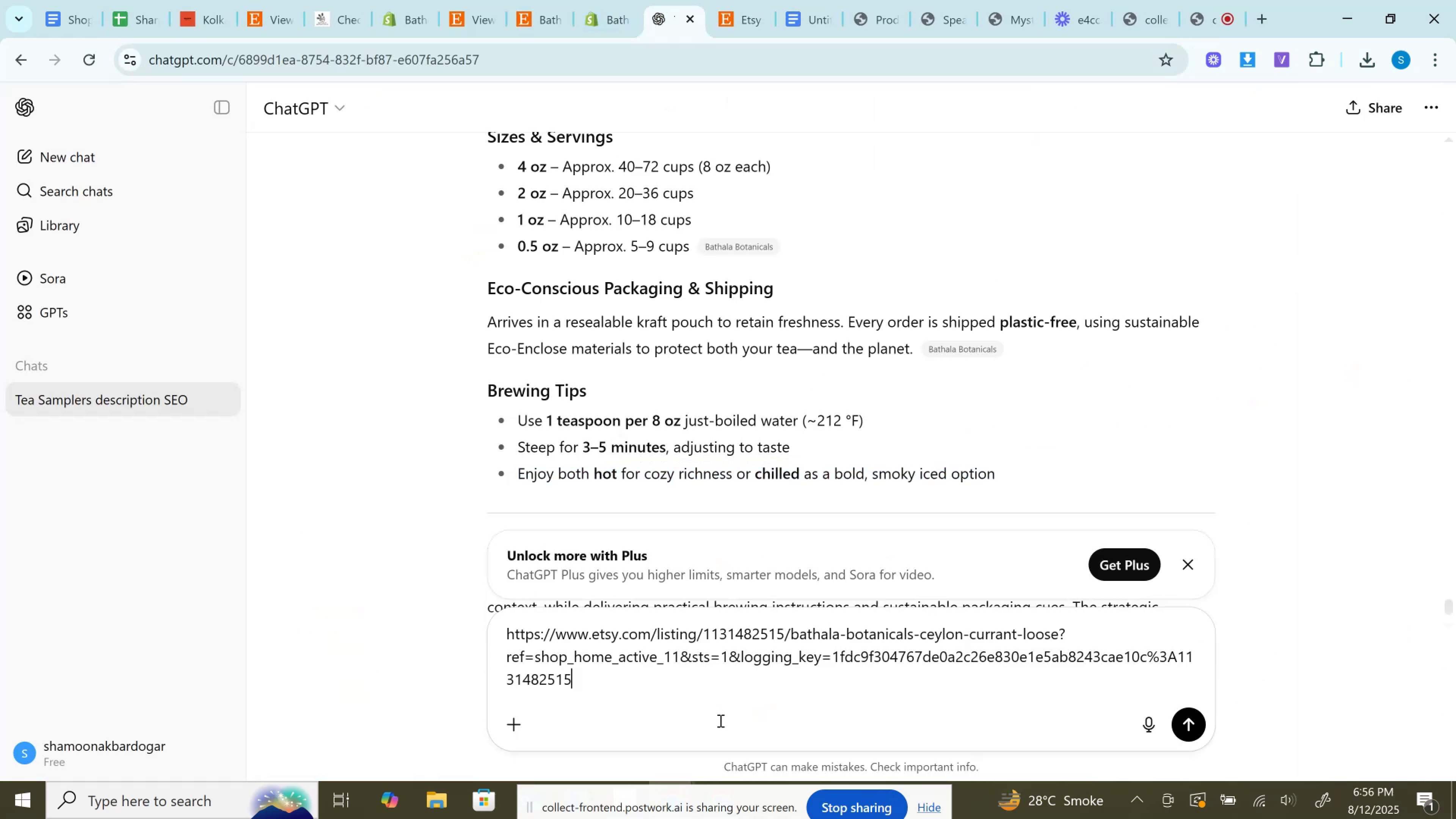 
key(Enter)
 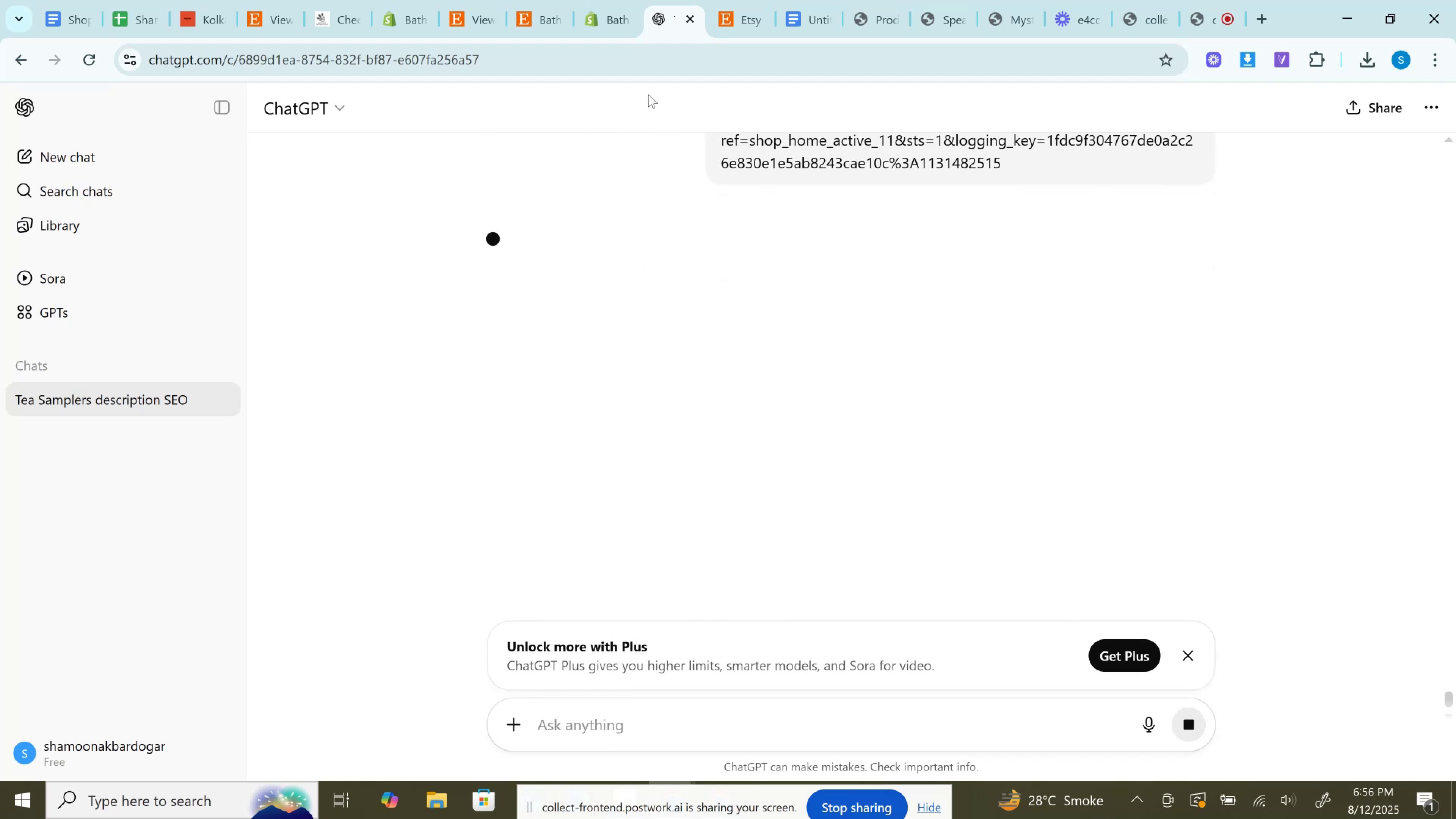 
left_click([559, 0])
 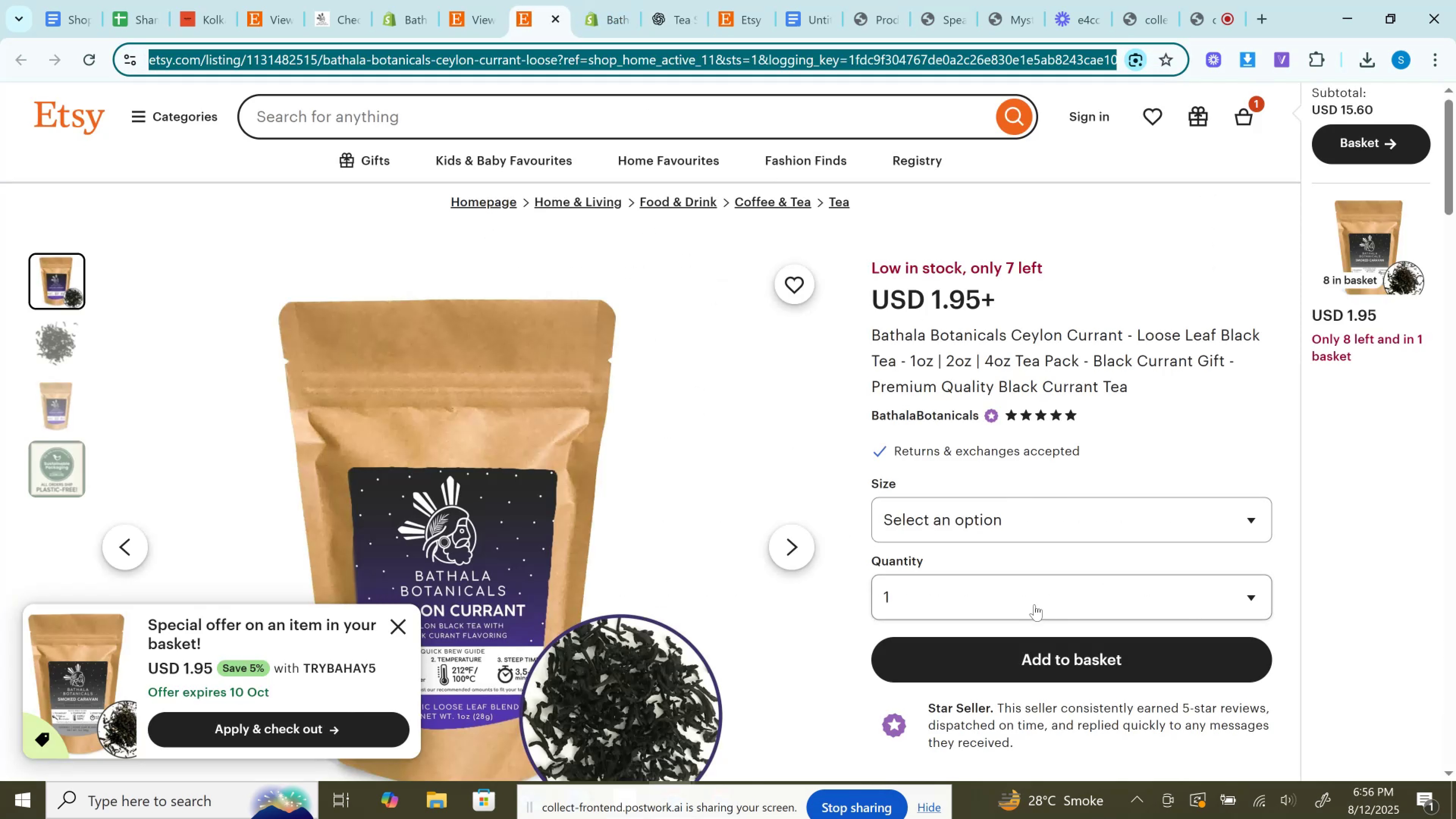 
left_click([1032, 602])
 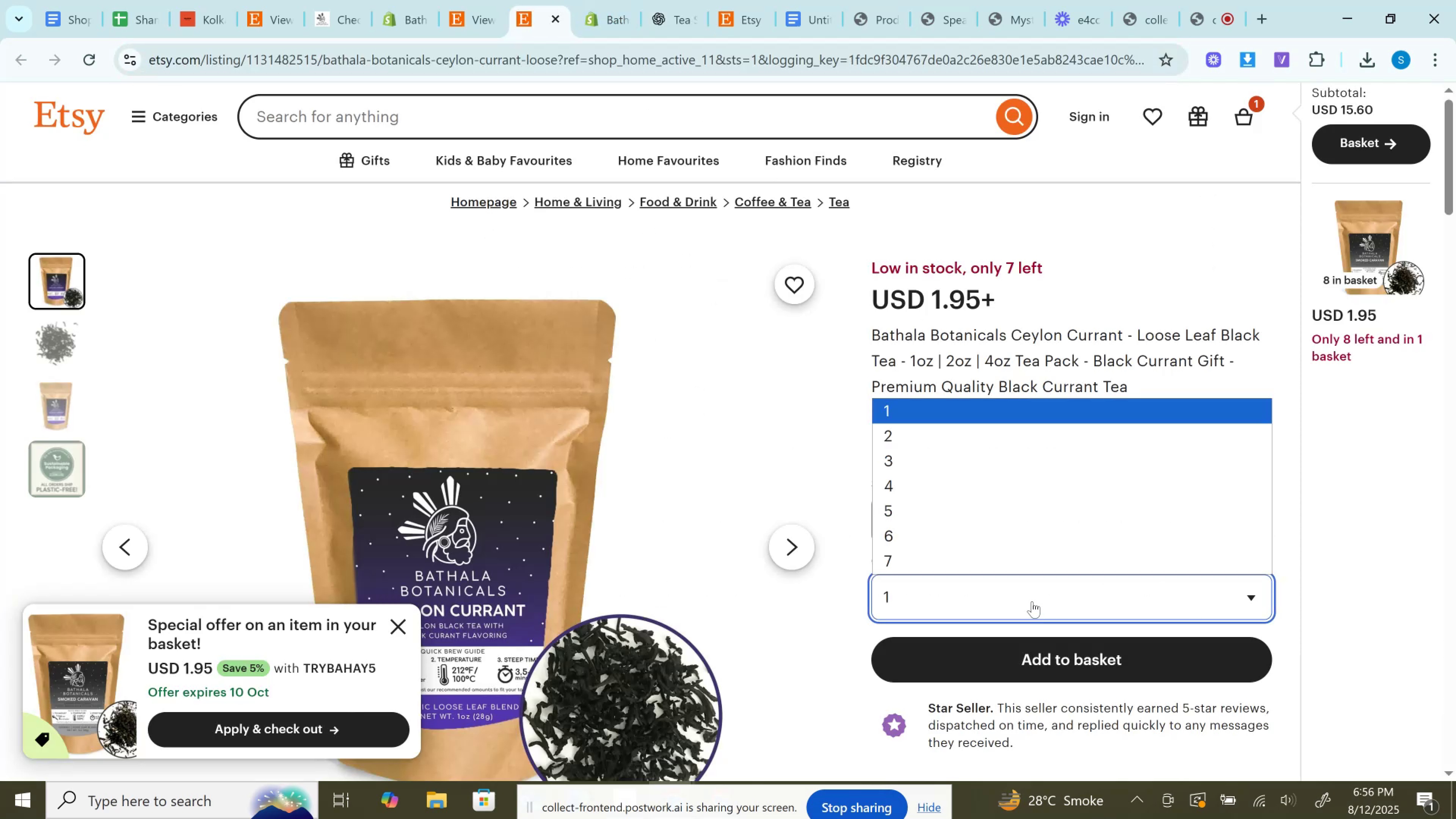 
left_click([1032, 601])
 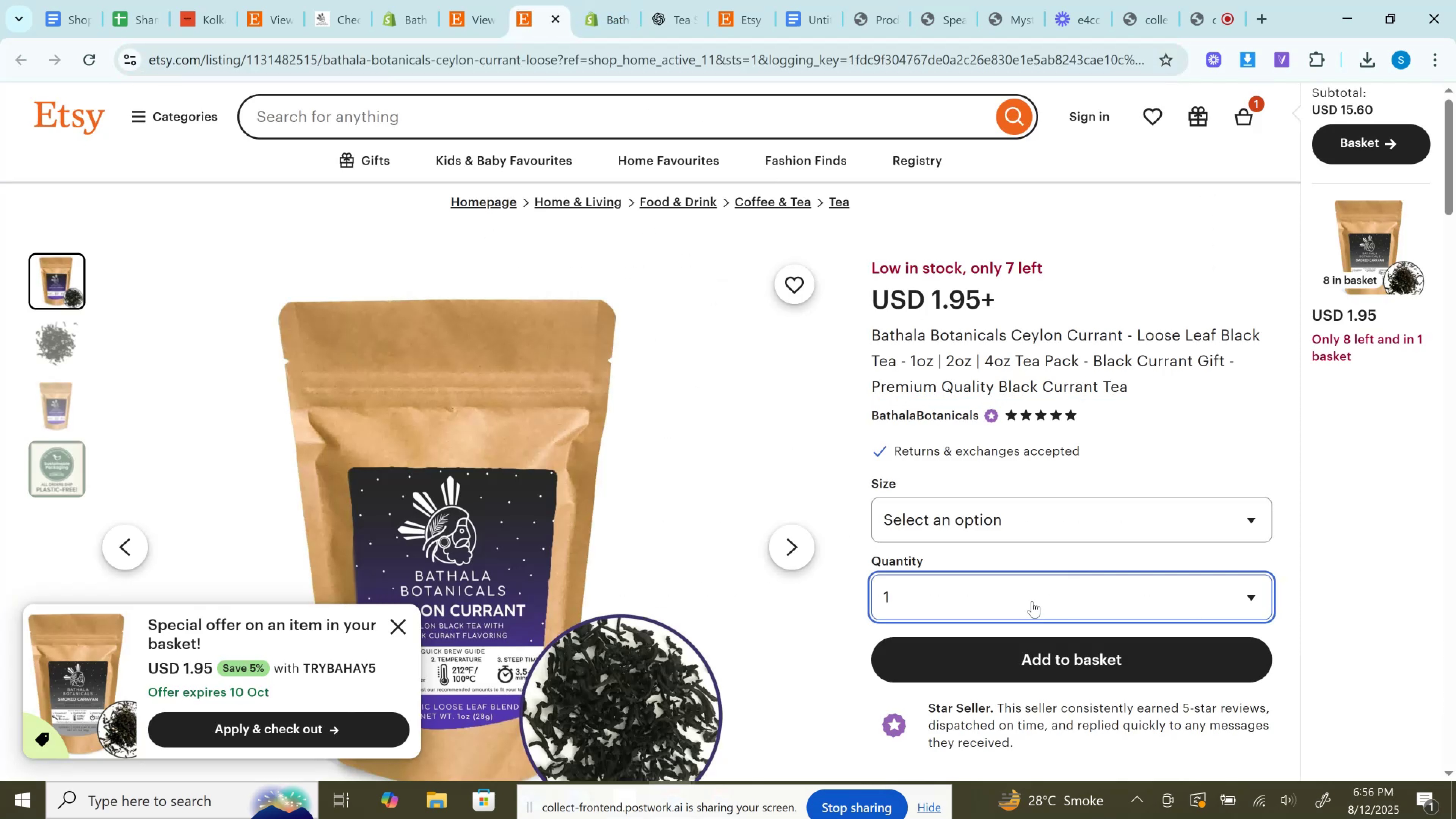 
left_click([1032, 601])
 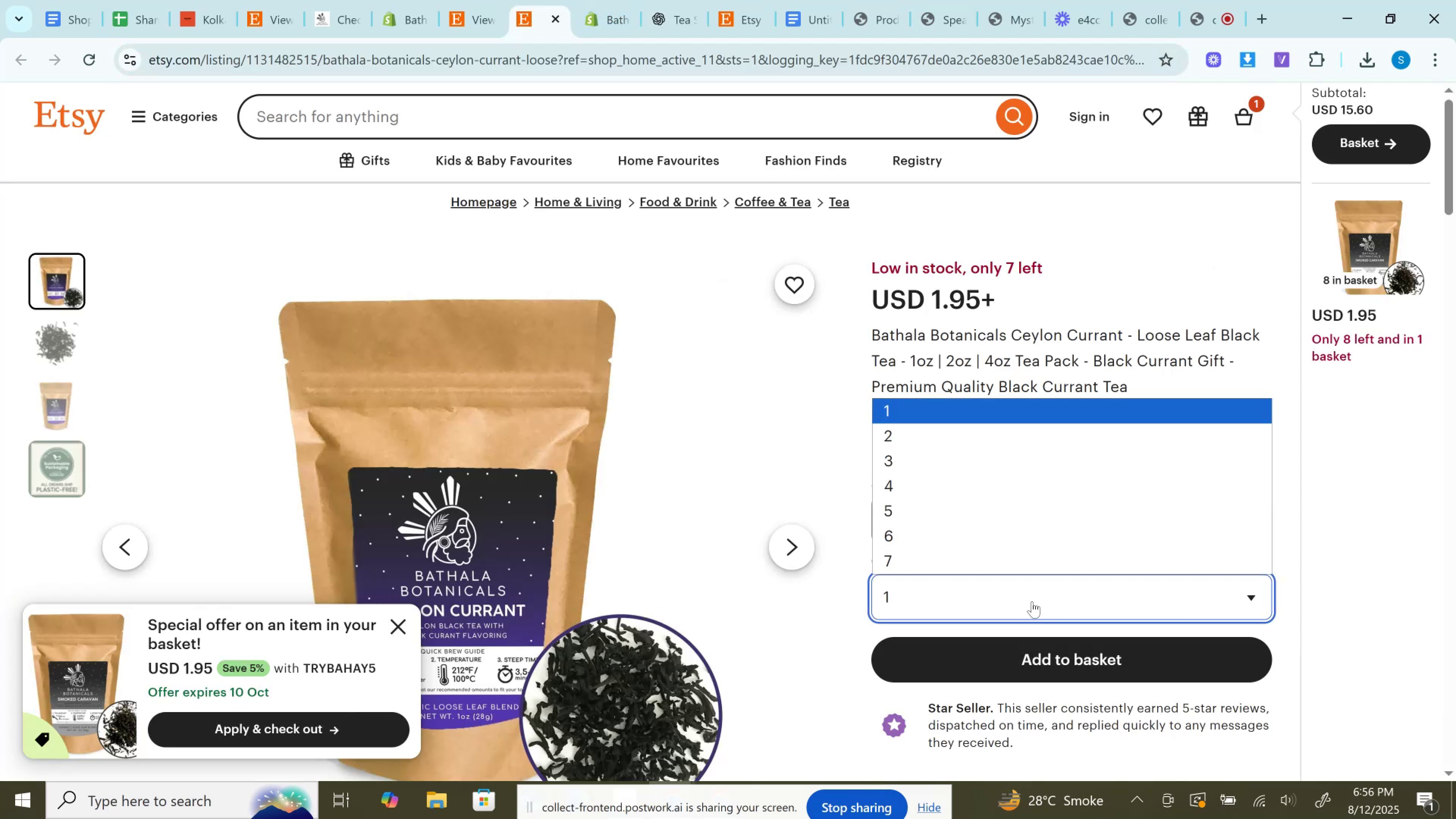 
left_click([1032, 601])
 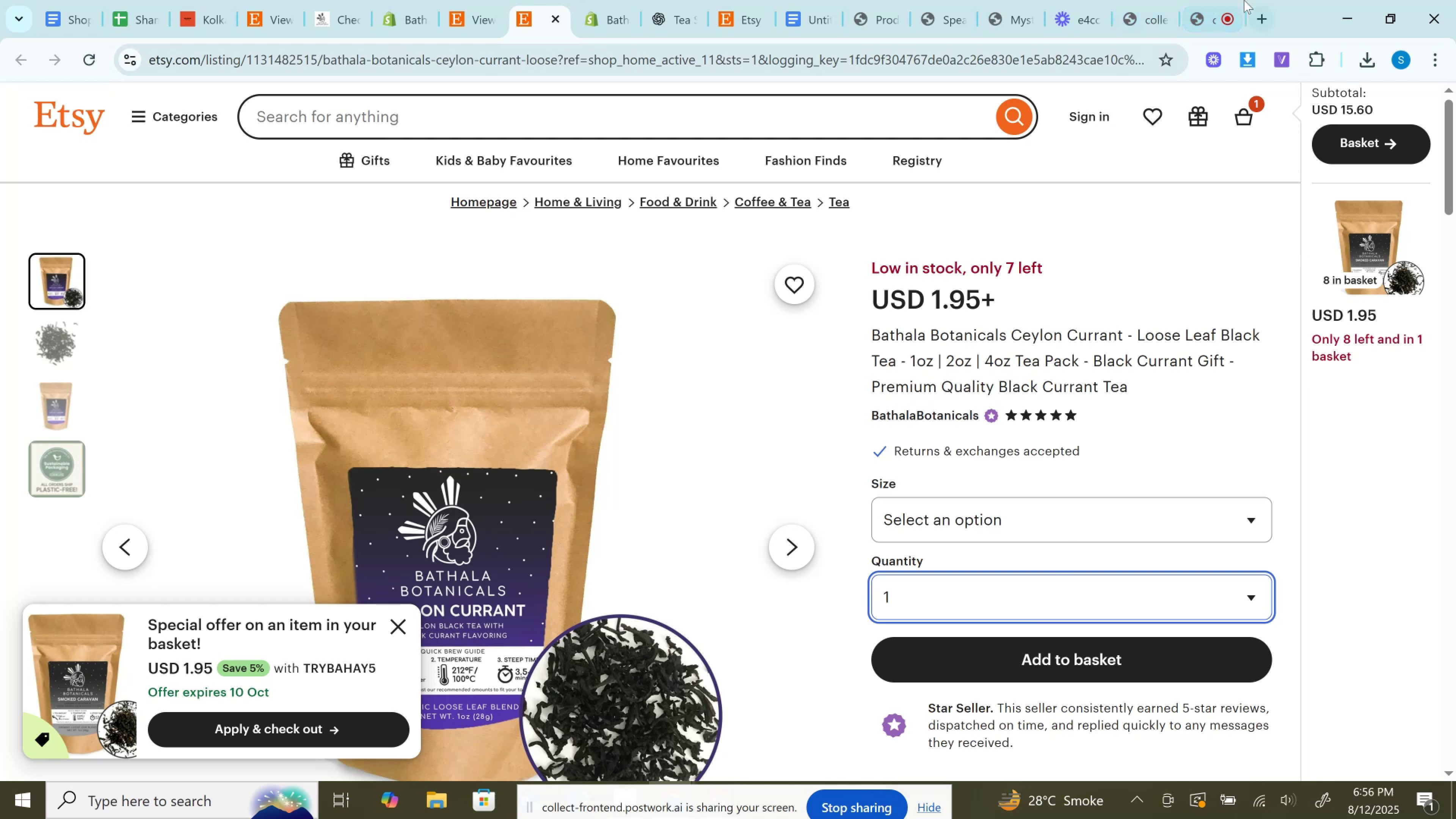 
left_click([1230, 0])
 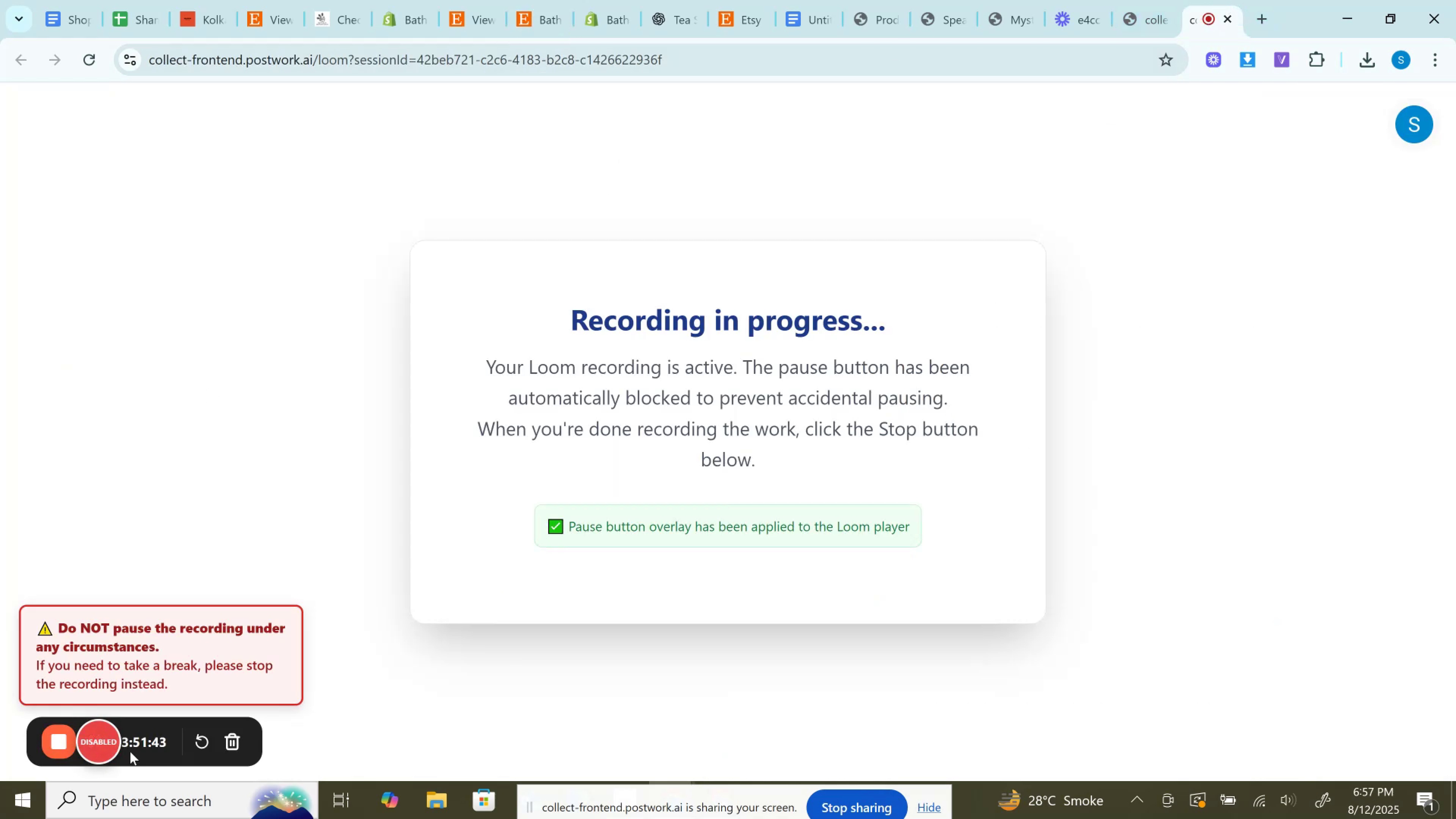 
wait(5.42)
 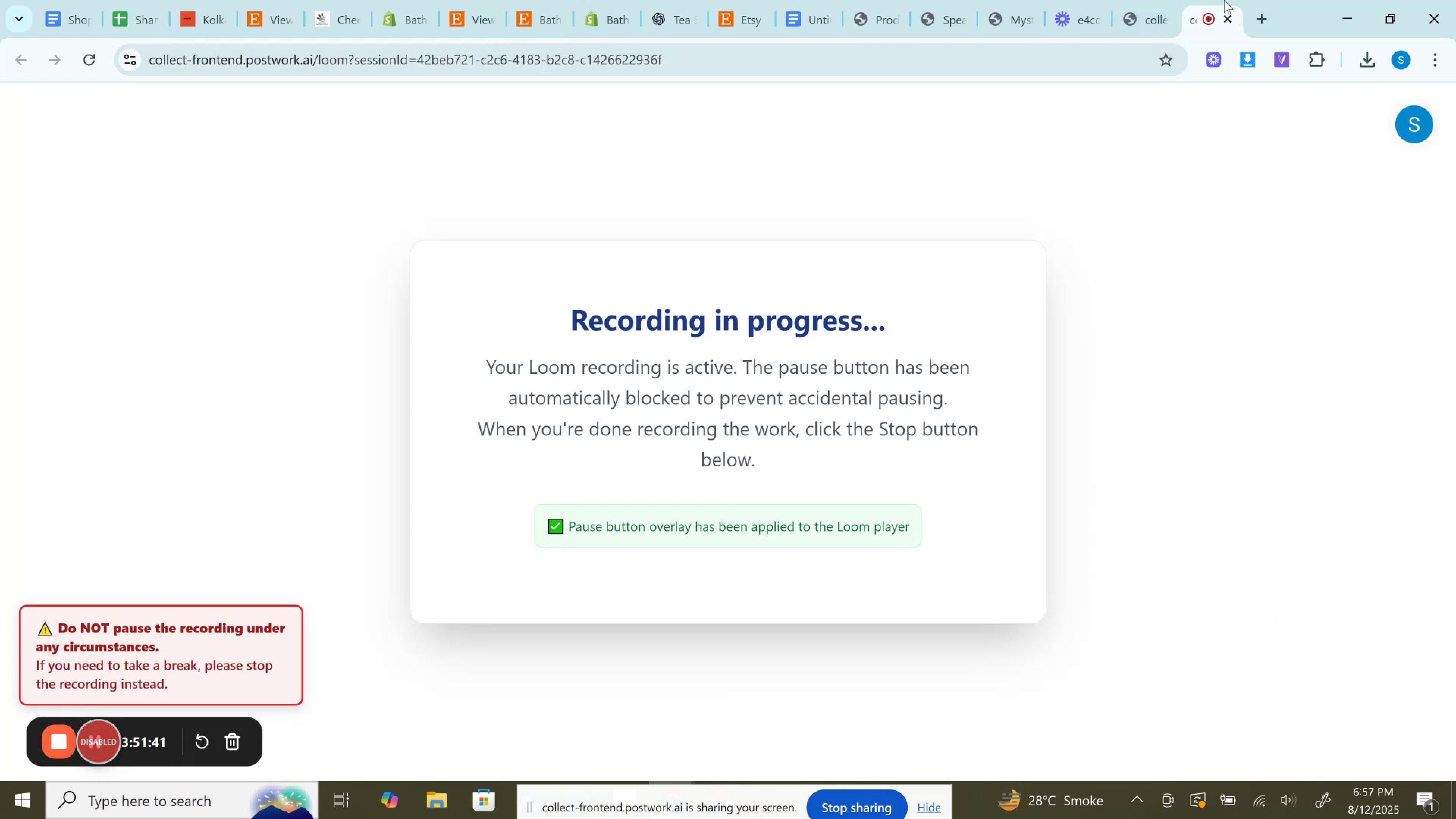 
left_click([680, 0])
 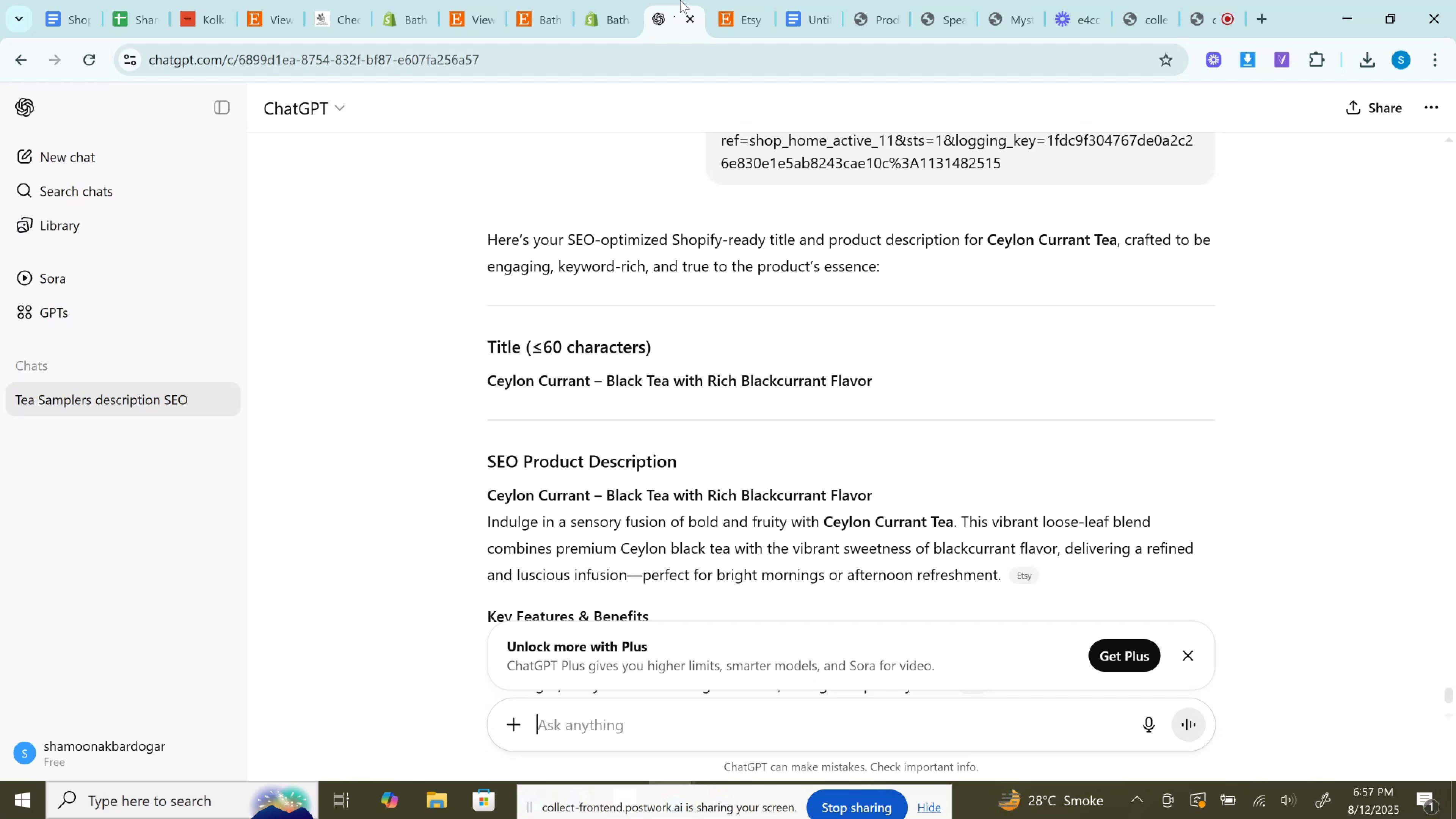 
wait(18.08)
 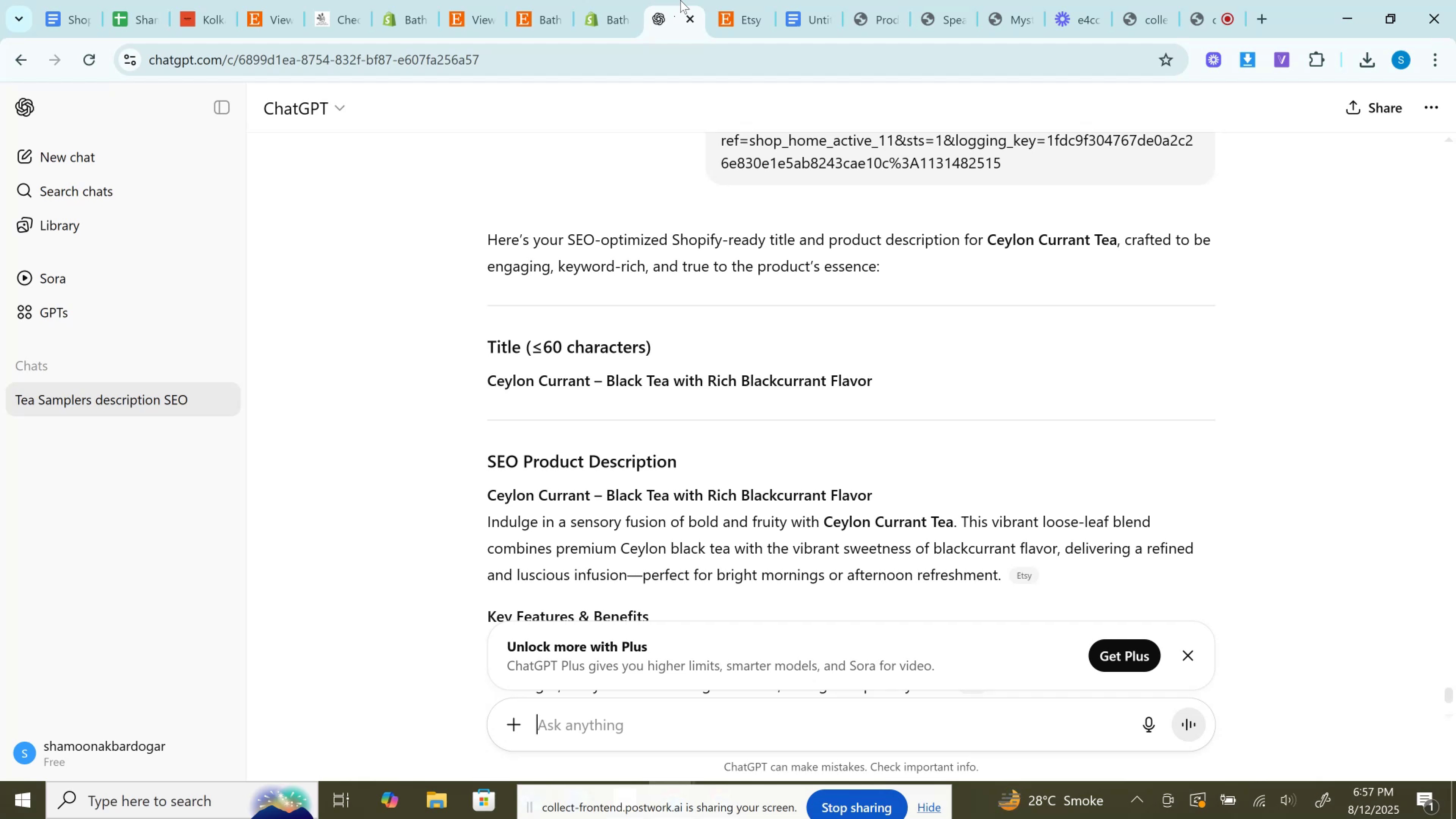 
left_click_drag(start_coordinate=[481, 380], to_coordinate=[900, 380])
 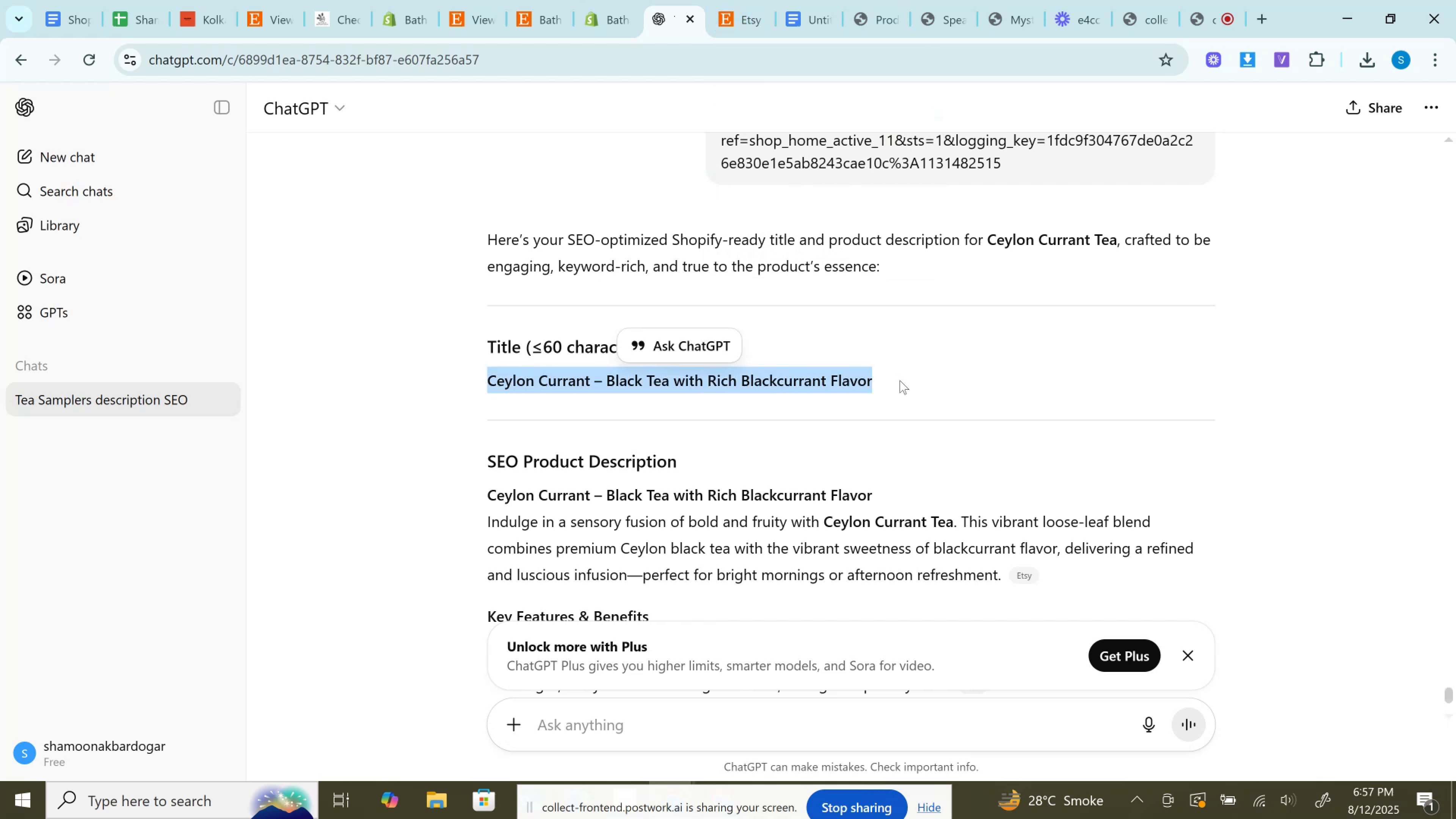 
key(Control+C)
 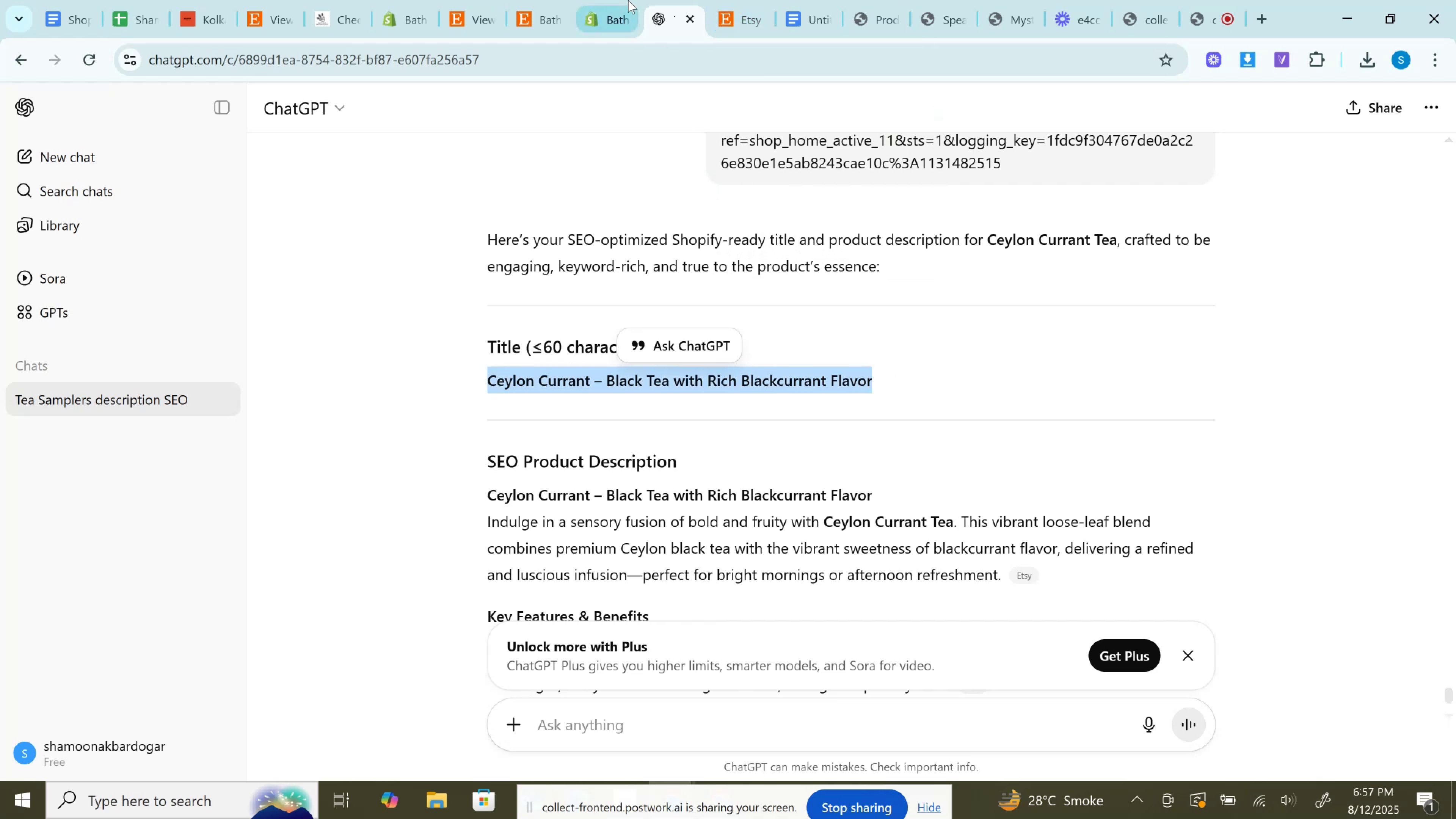 
left_click([625, 0])
 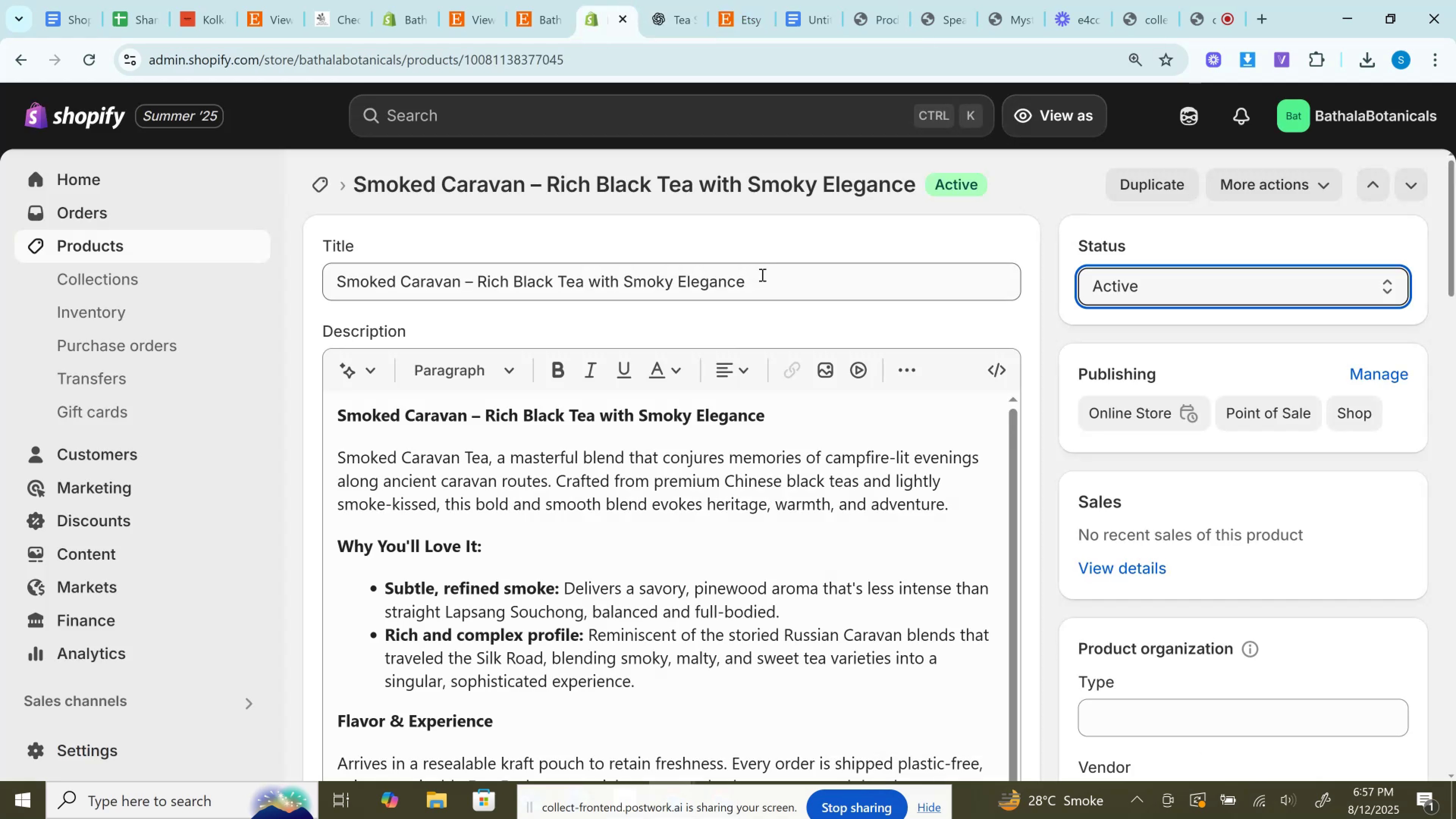 
left_click([761, 275])
 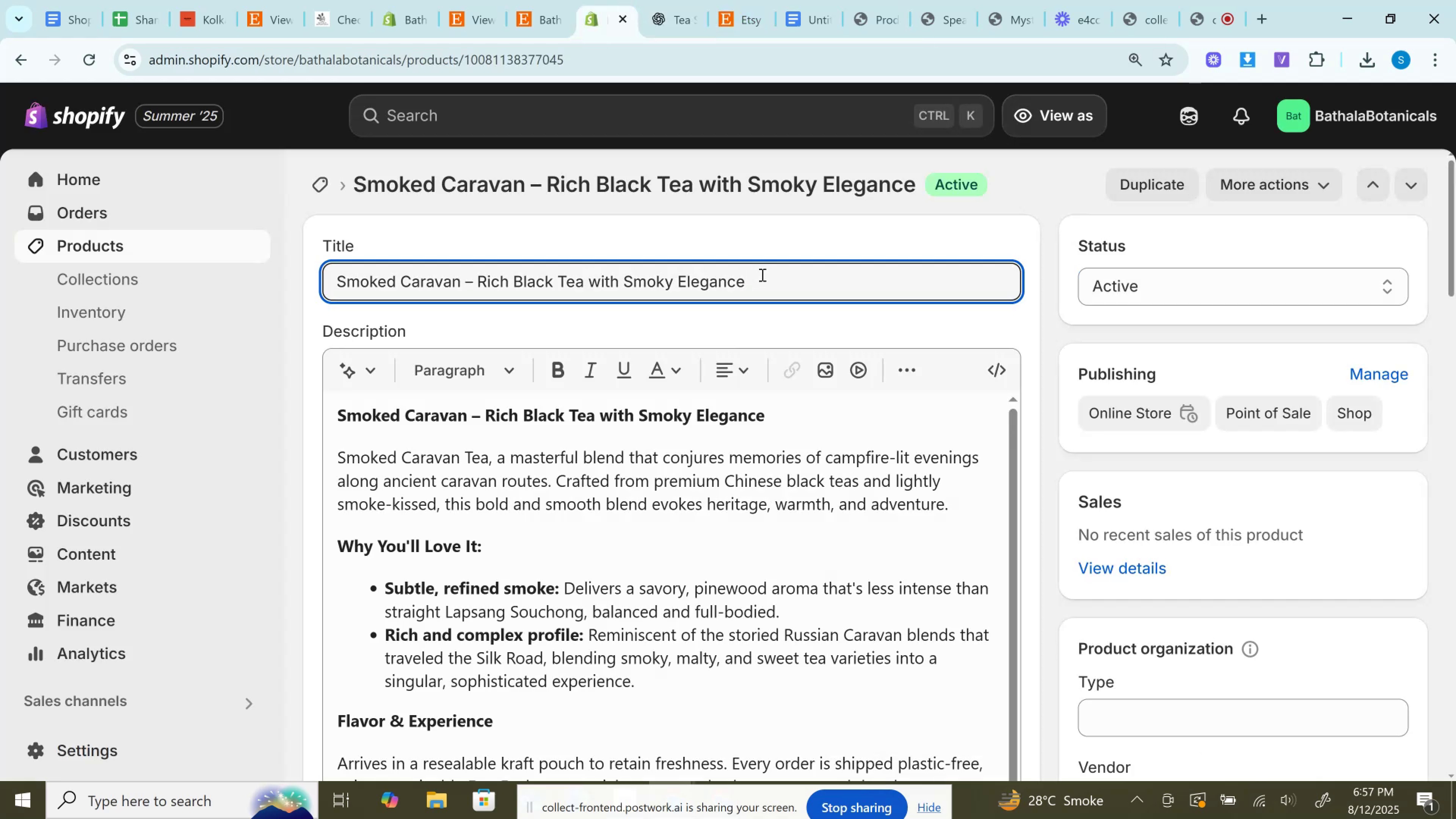 
key(Control+A)
 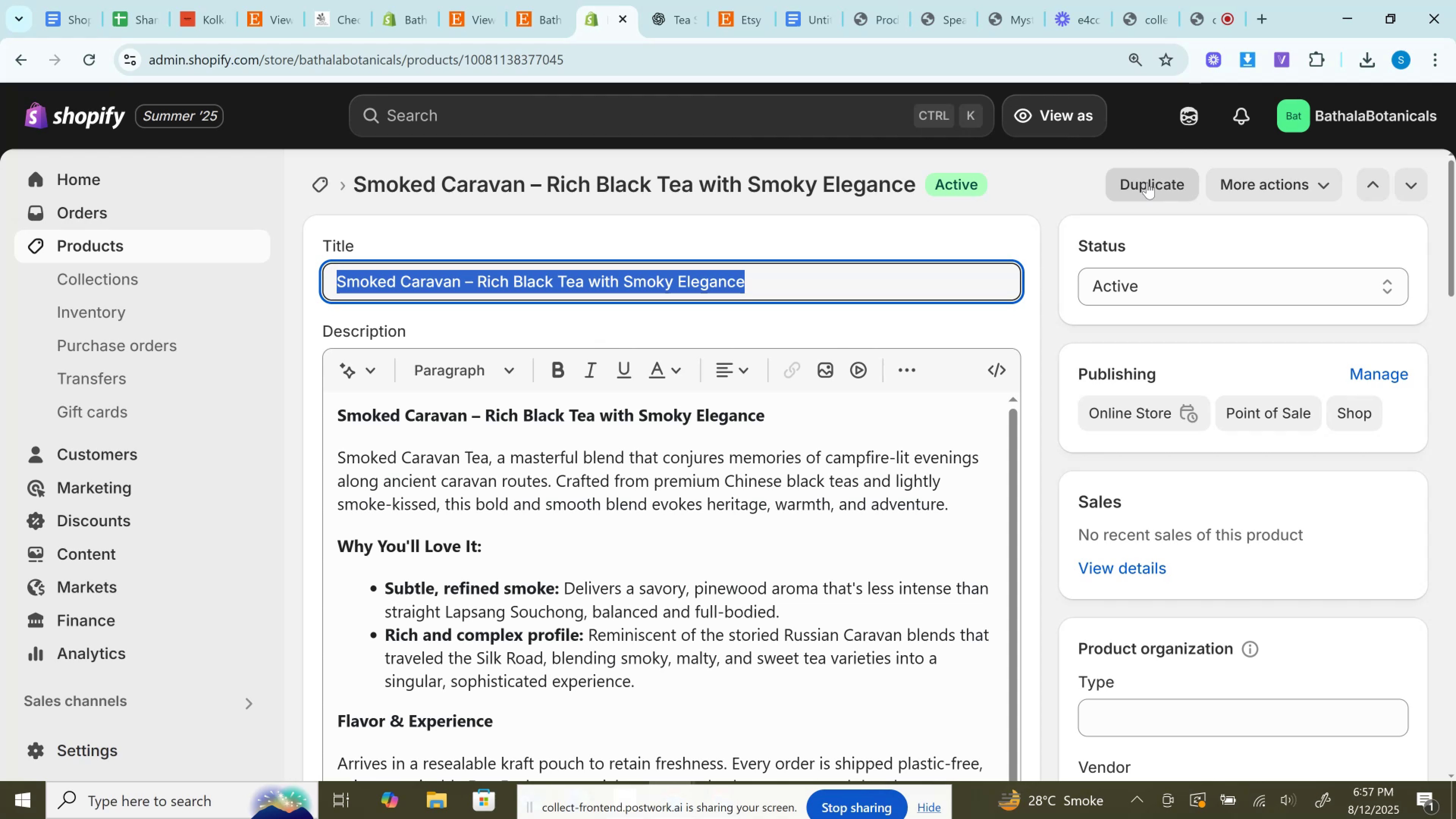 
left_click([1147, 182])
 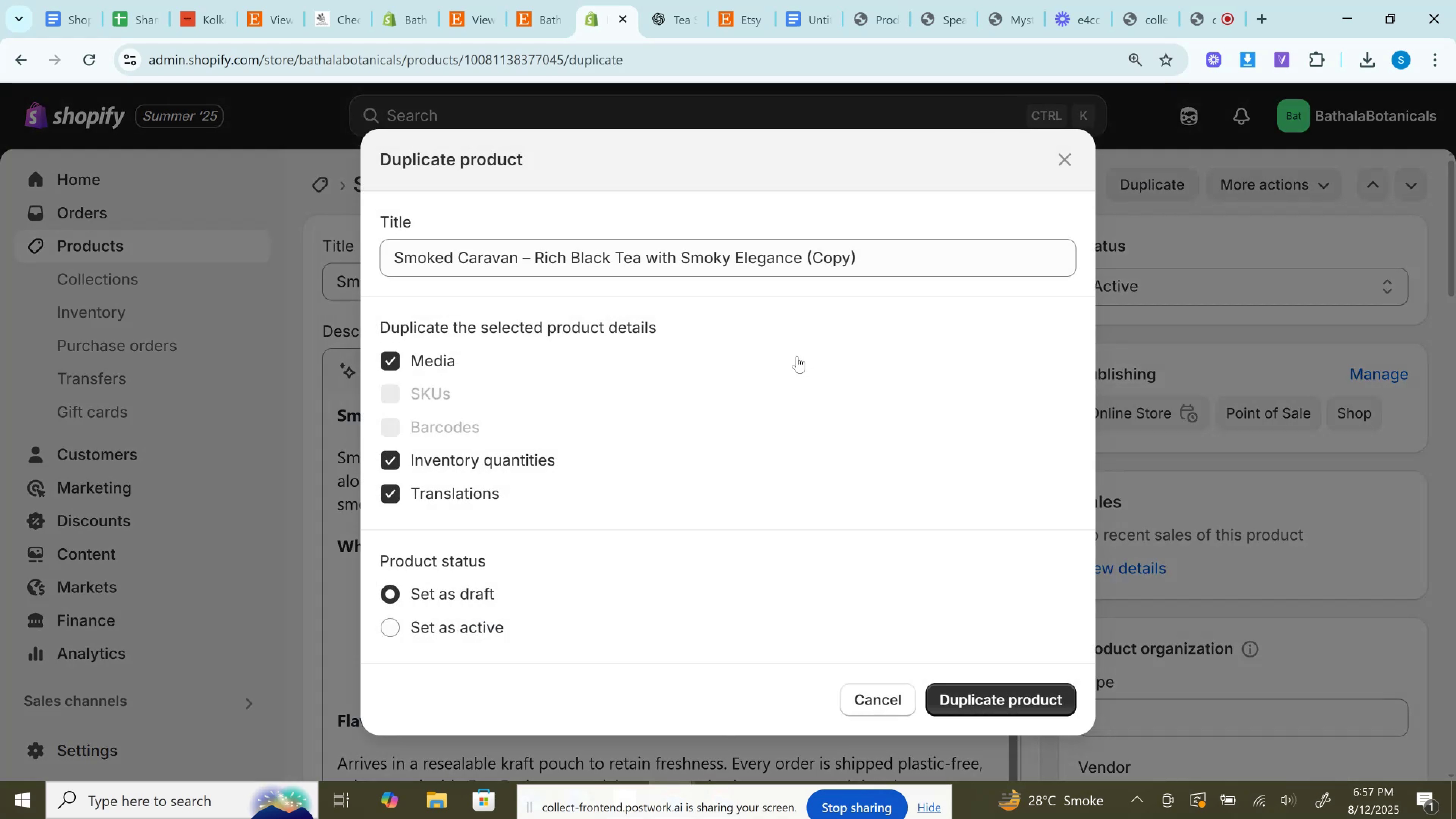 
left_click([758, 259])
 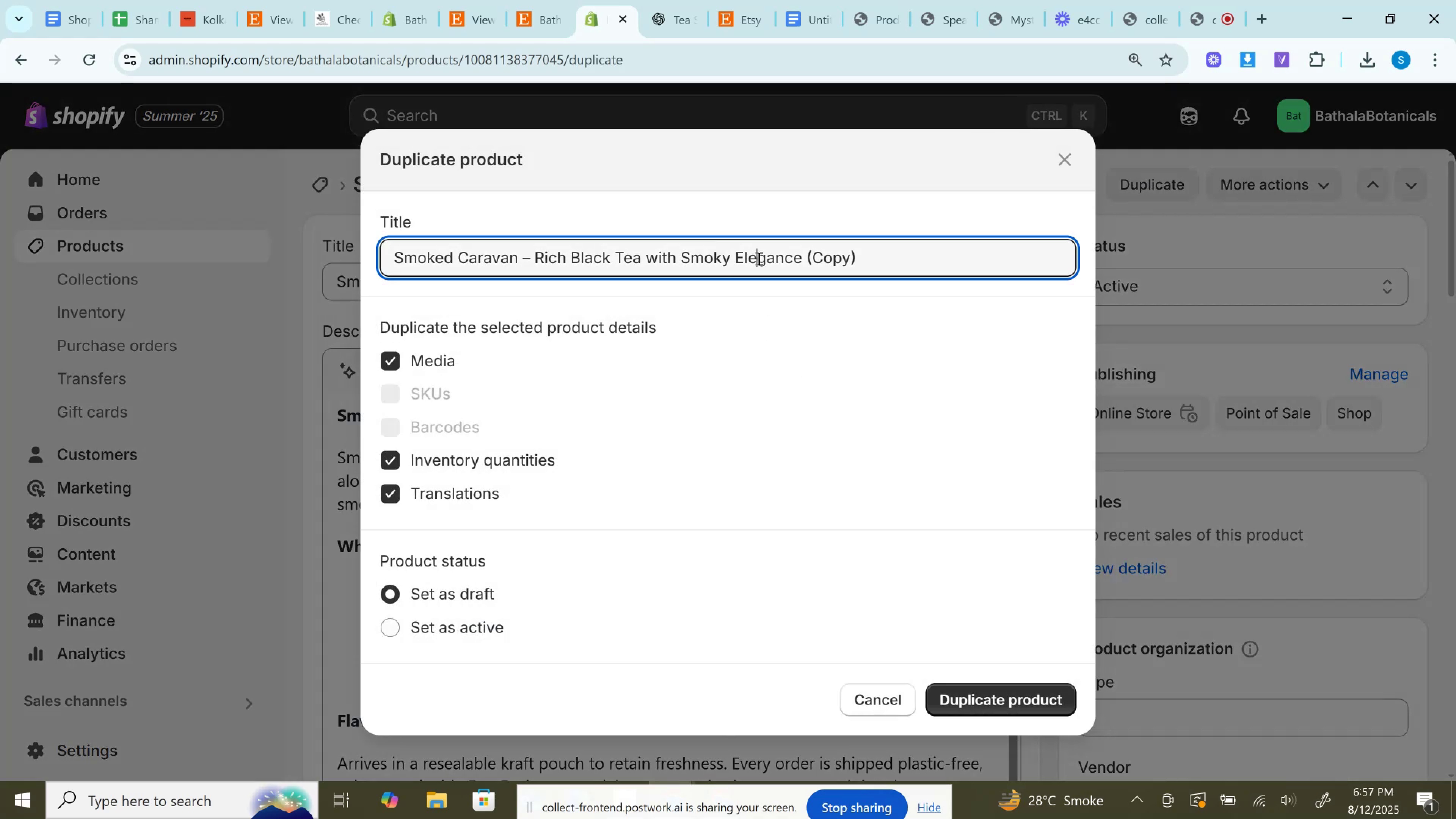 
key(Control+A)
 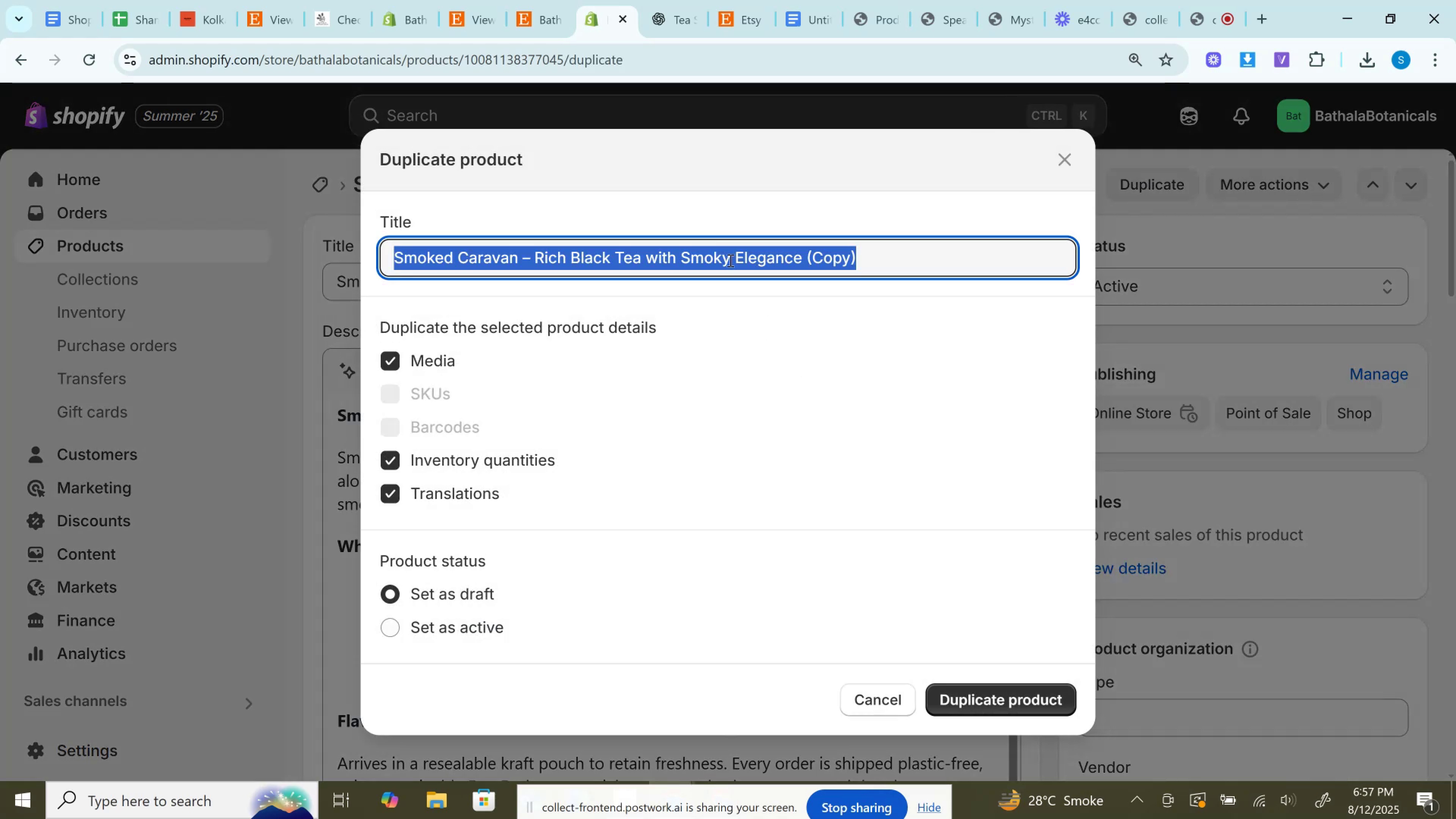 
key(Control+V)
 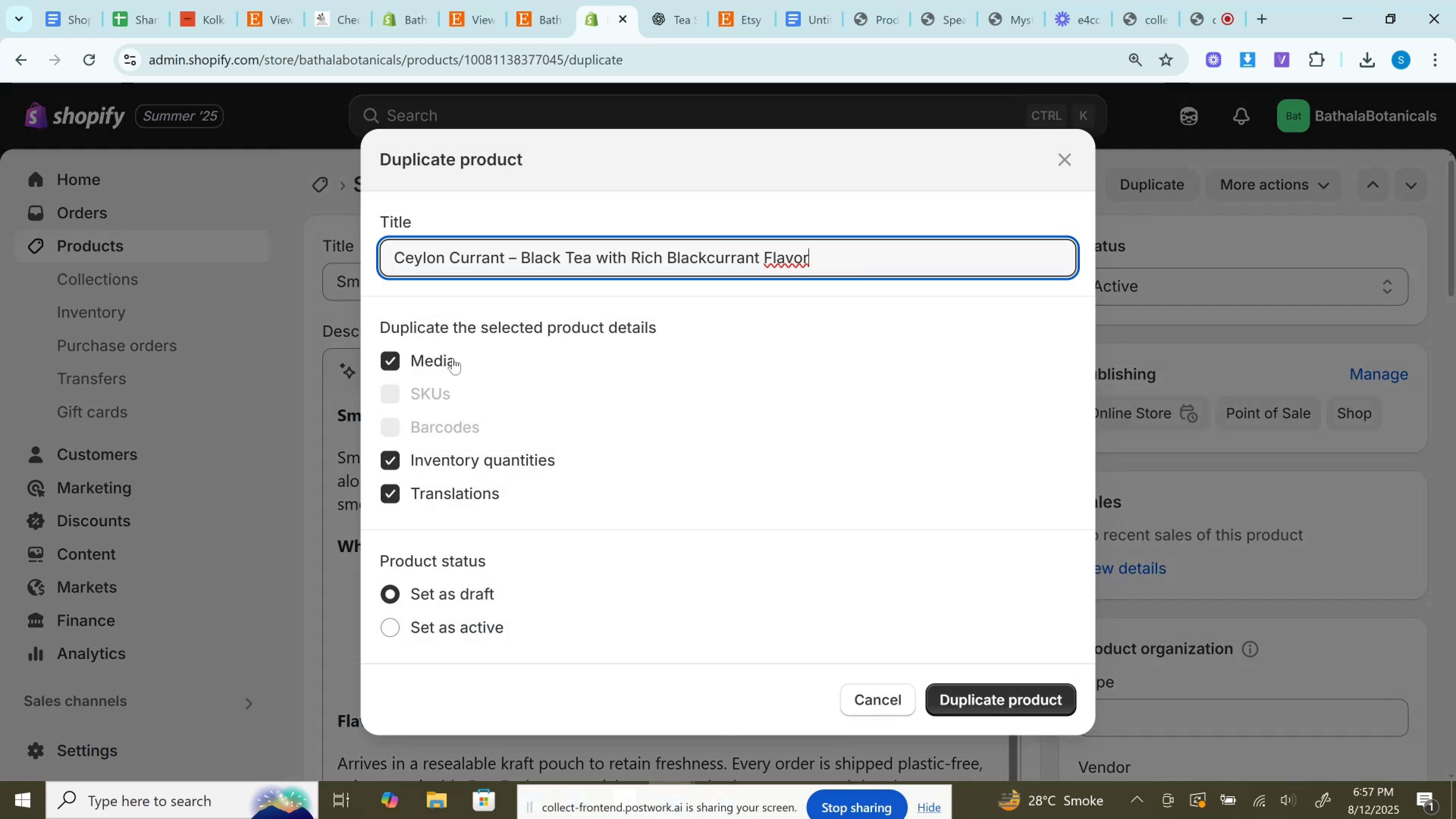 
left_click([453, 358])
 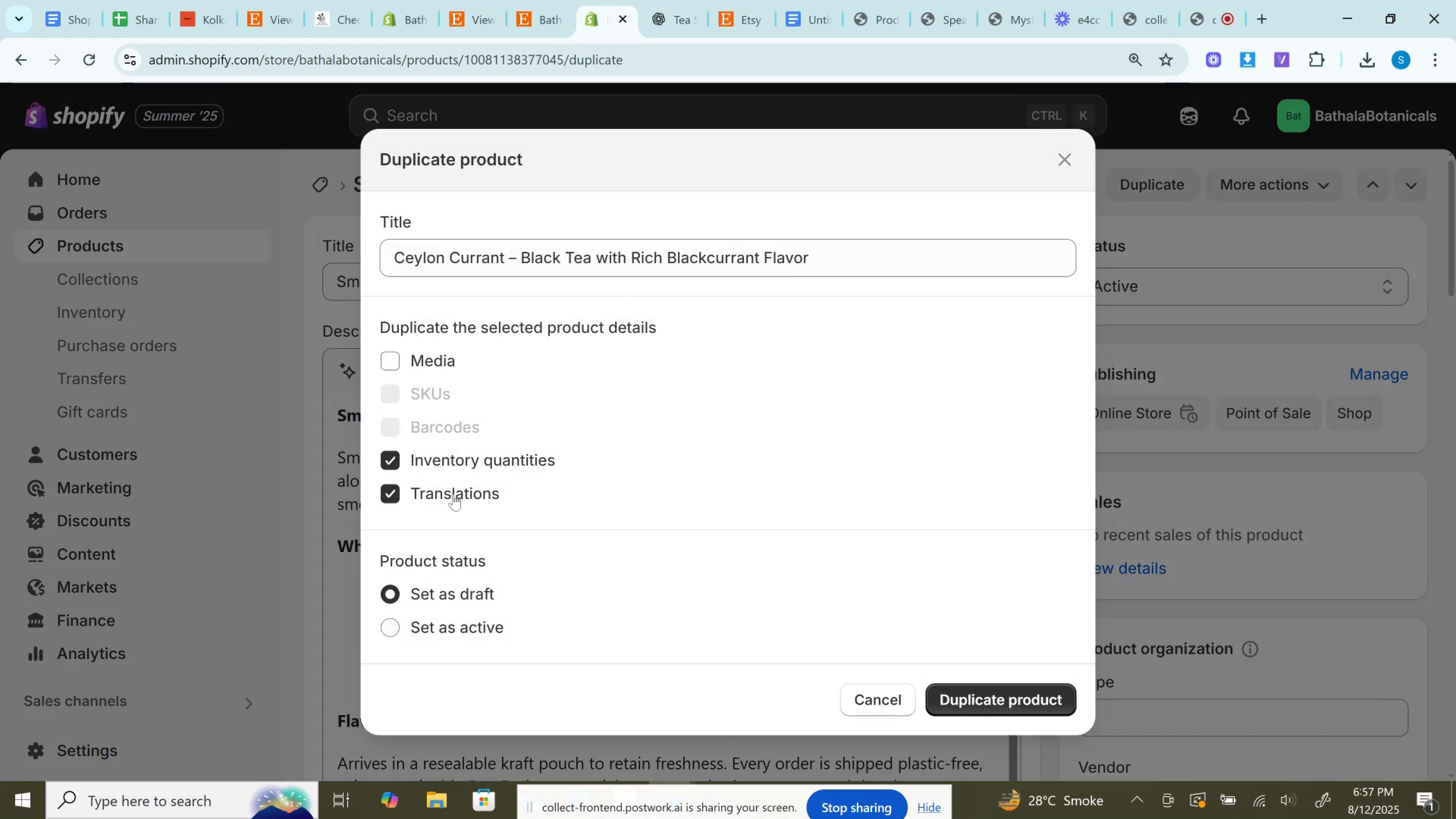 
left_click([453, 494])
 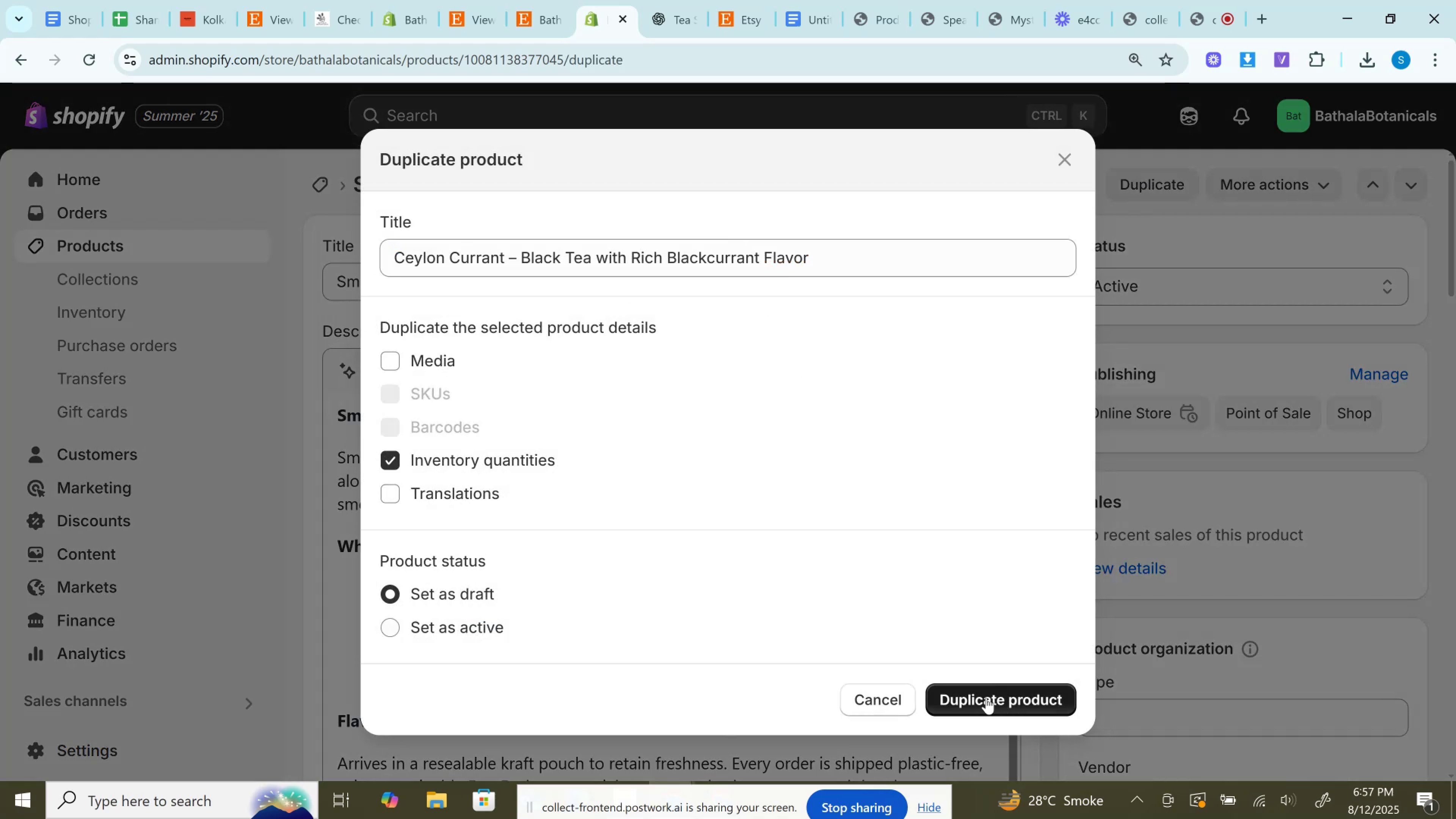 
left_click([986, 698])
 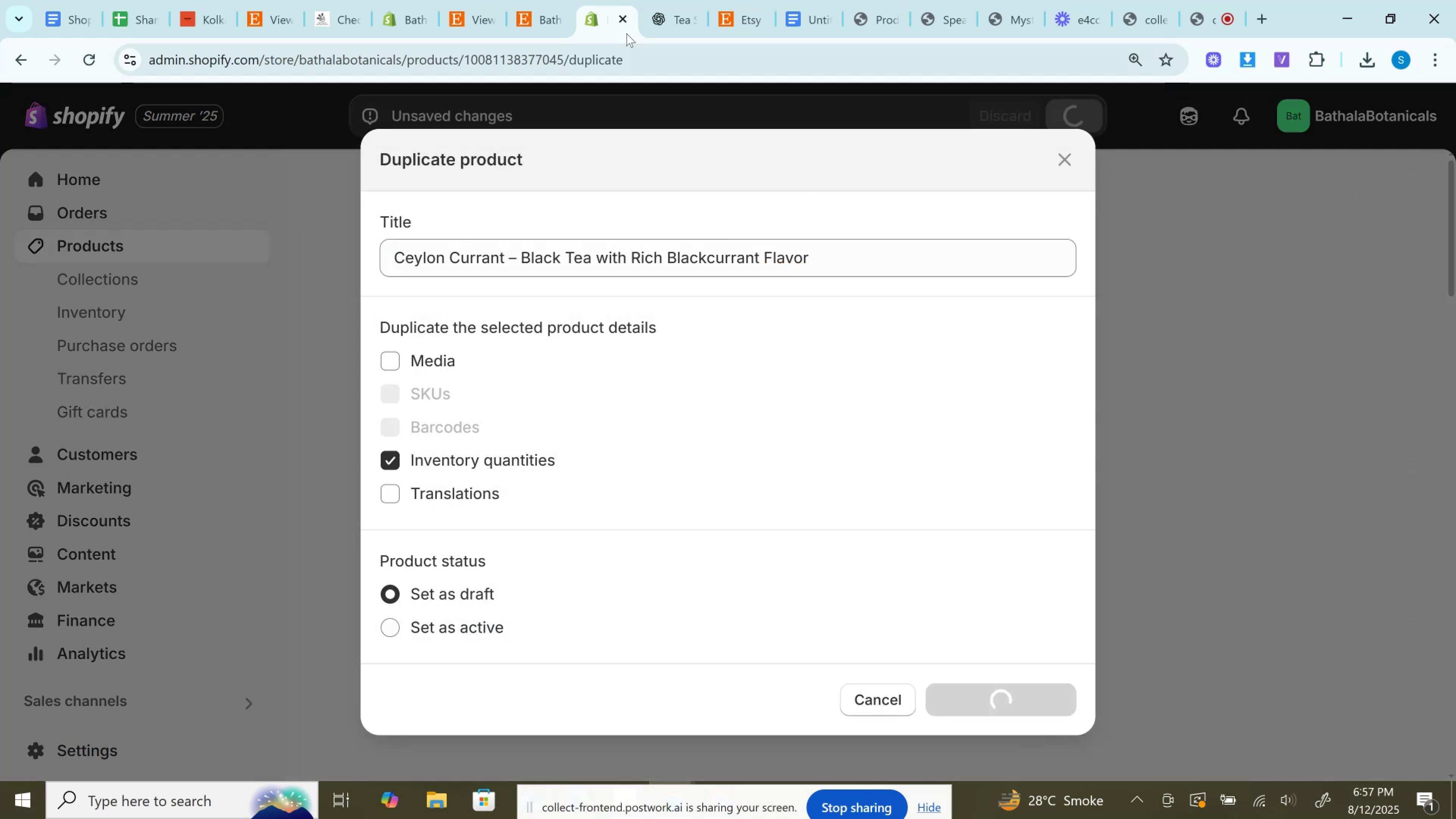 
left_click([650, 0])
 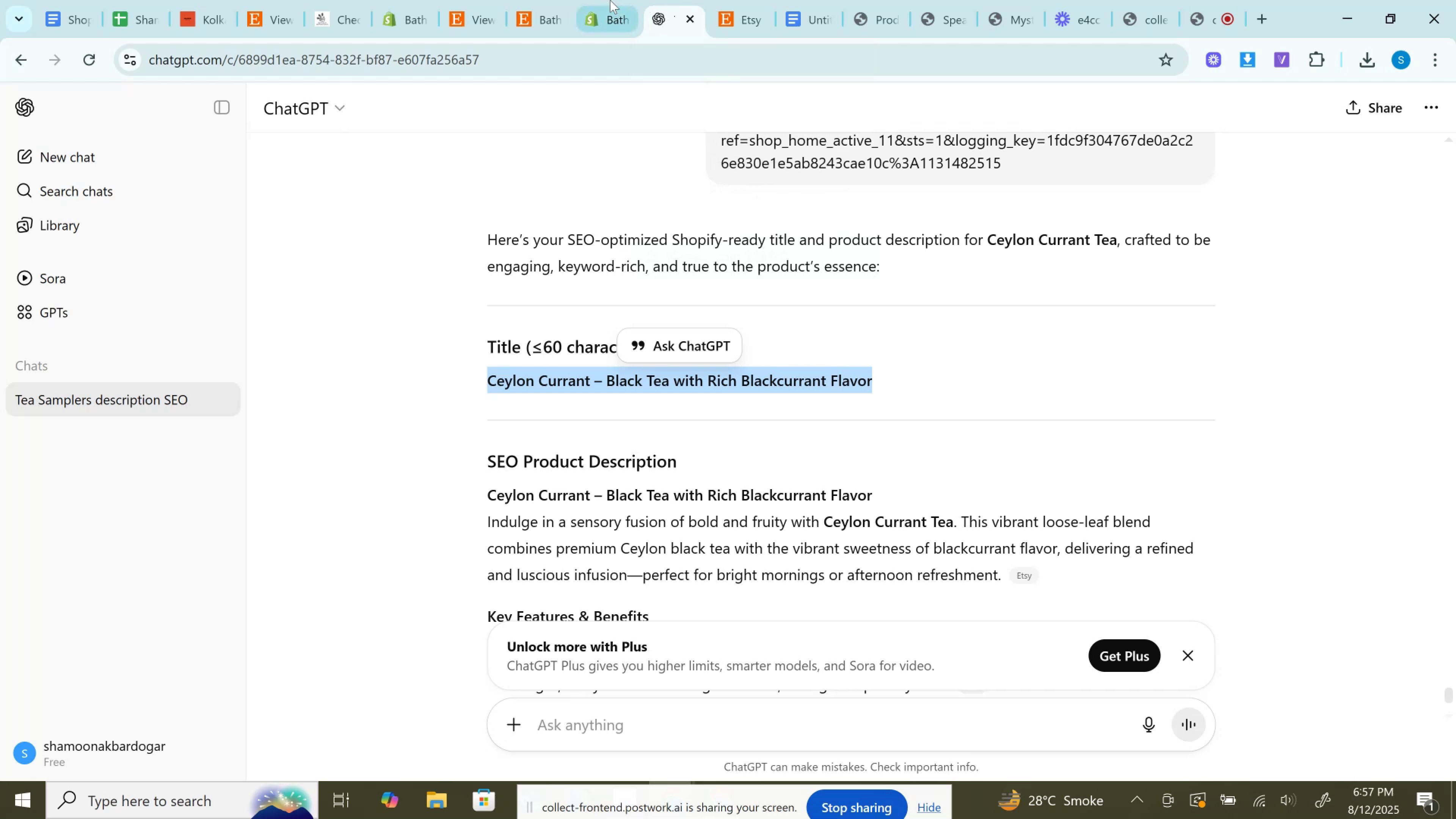 
left_click([609, 0])
 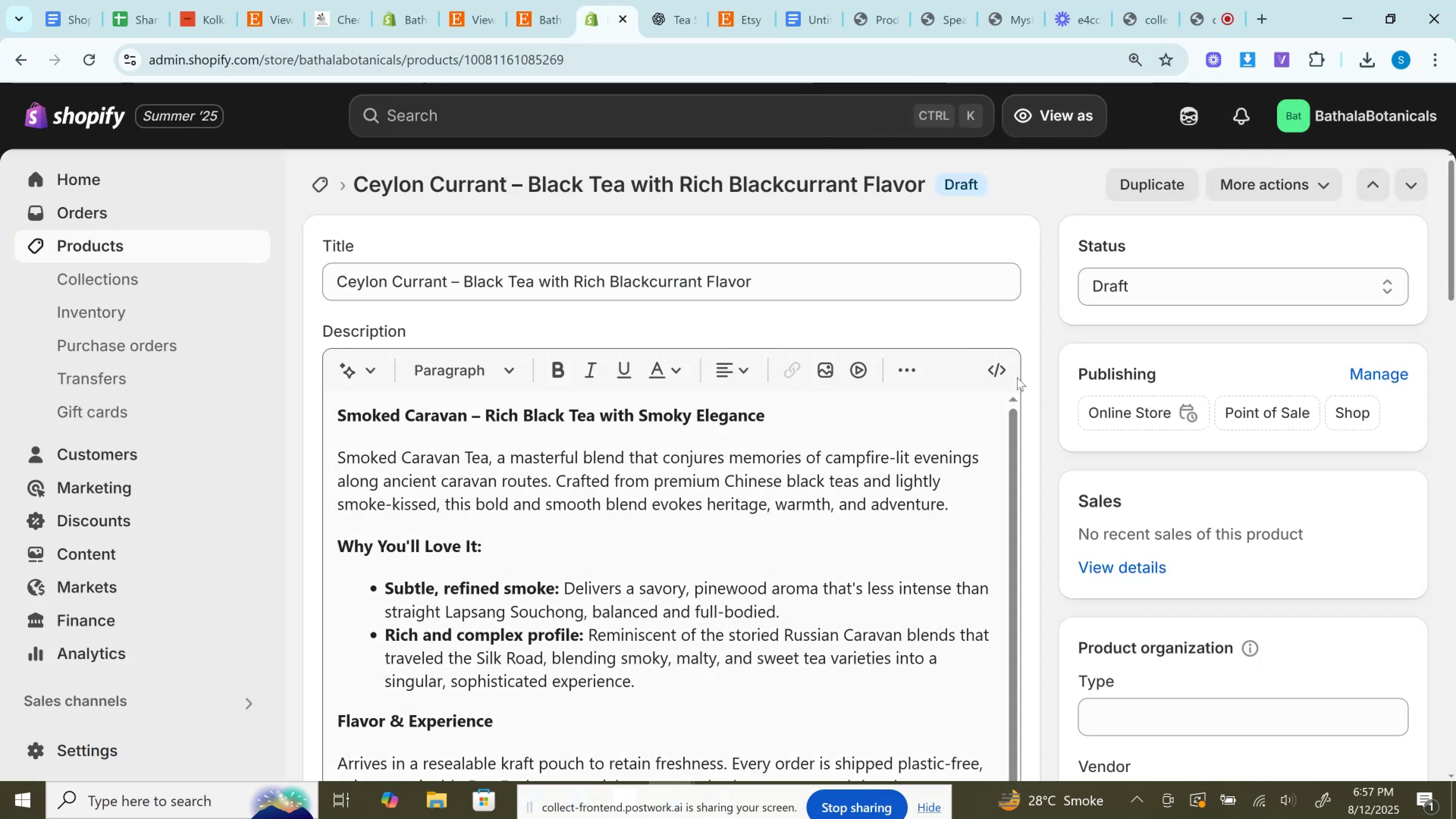 
left_click([995, 362])
 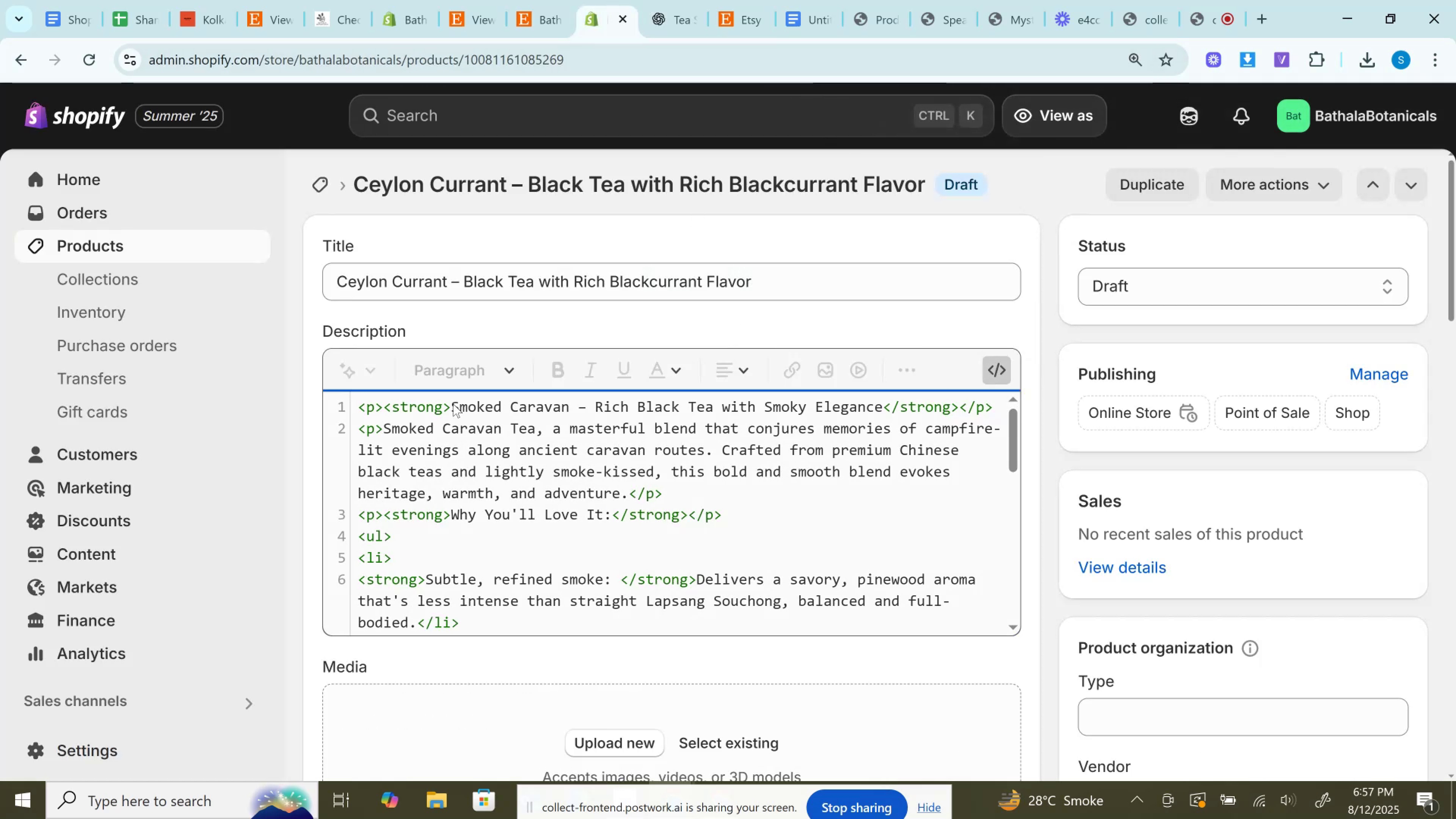 
left_click_drag(start_coordinate=[453, 404], to_coordinate=[882, 411])
 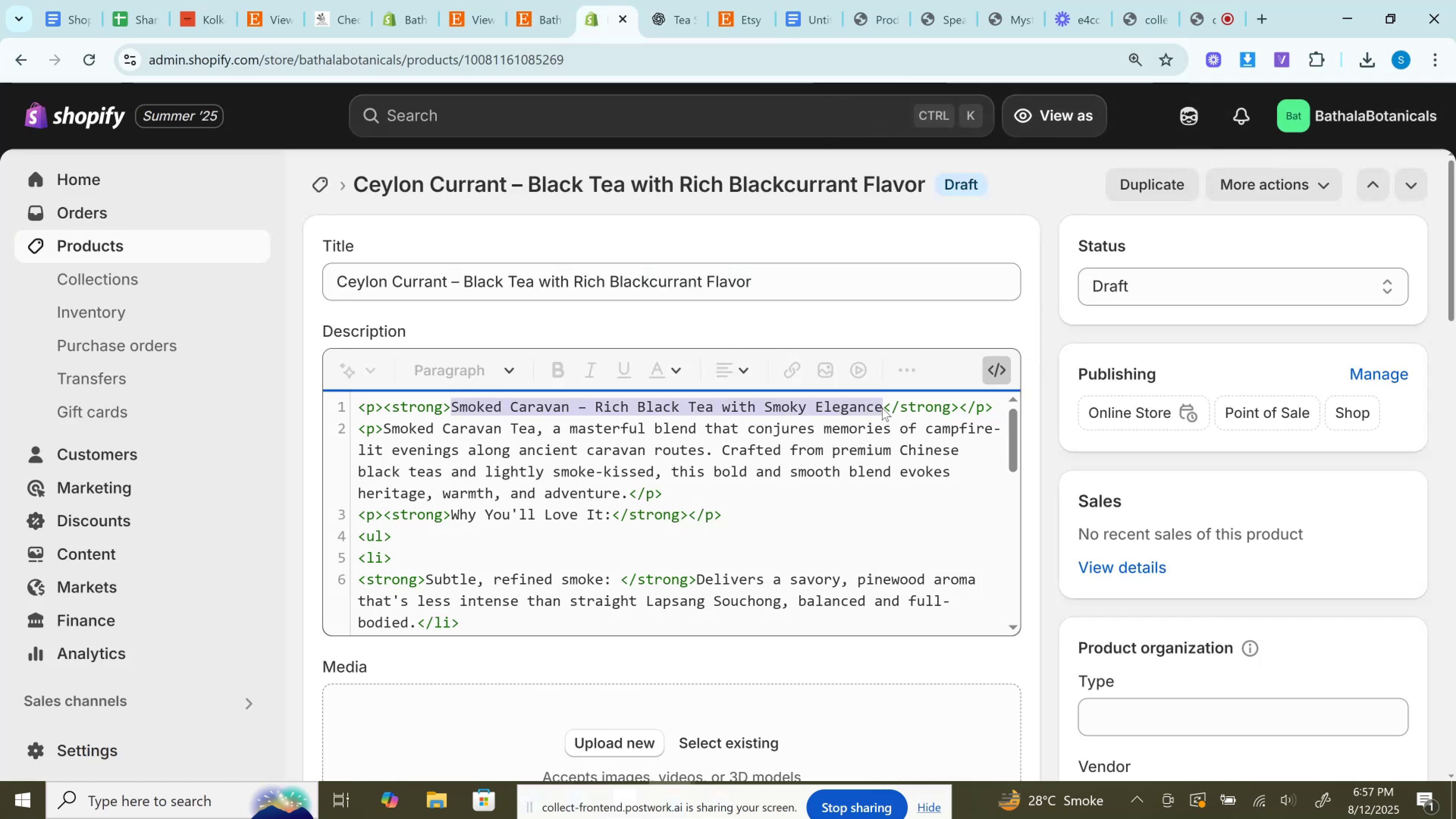 
key(Control+V)
 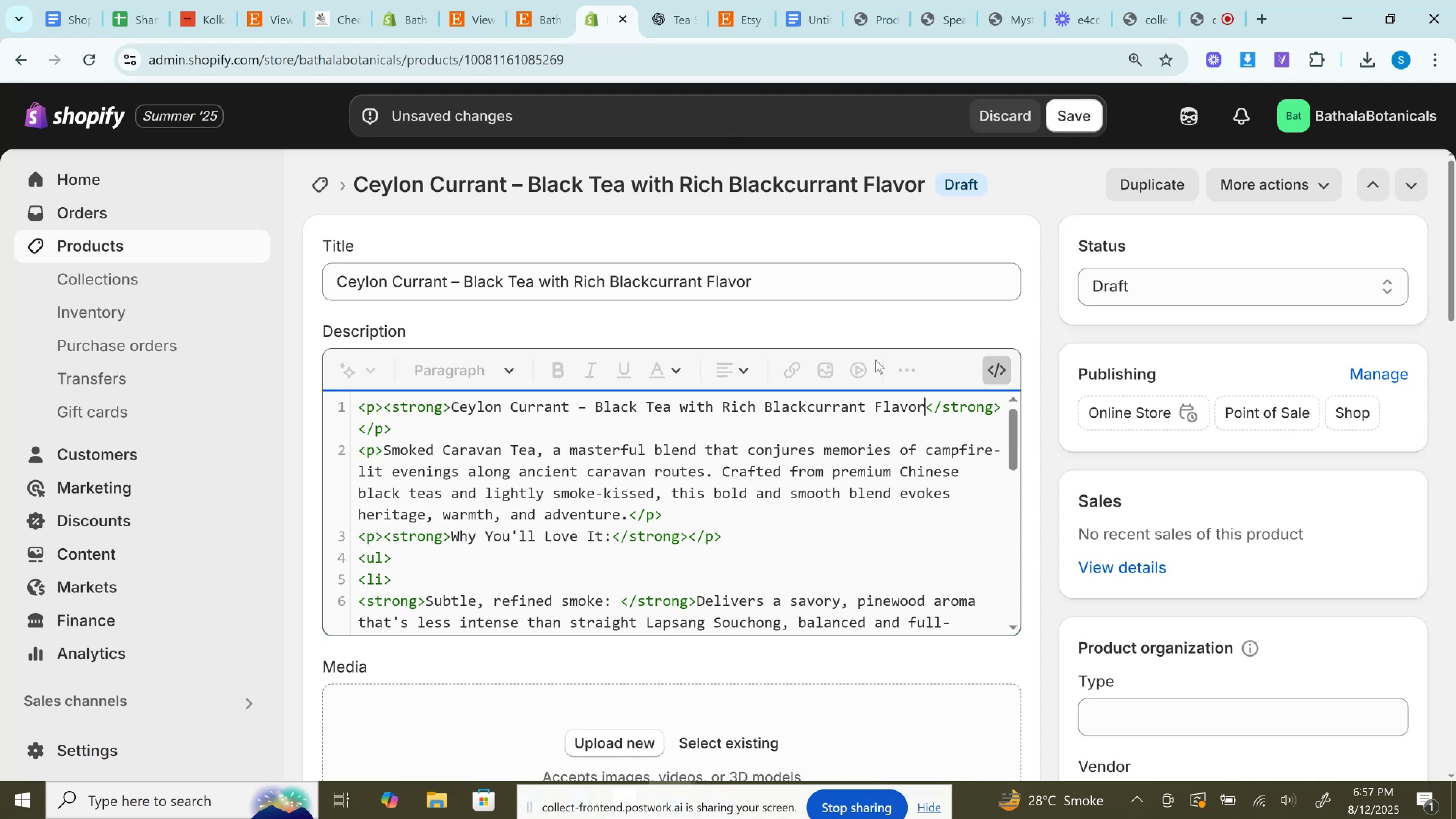 
wait(7.22)
 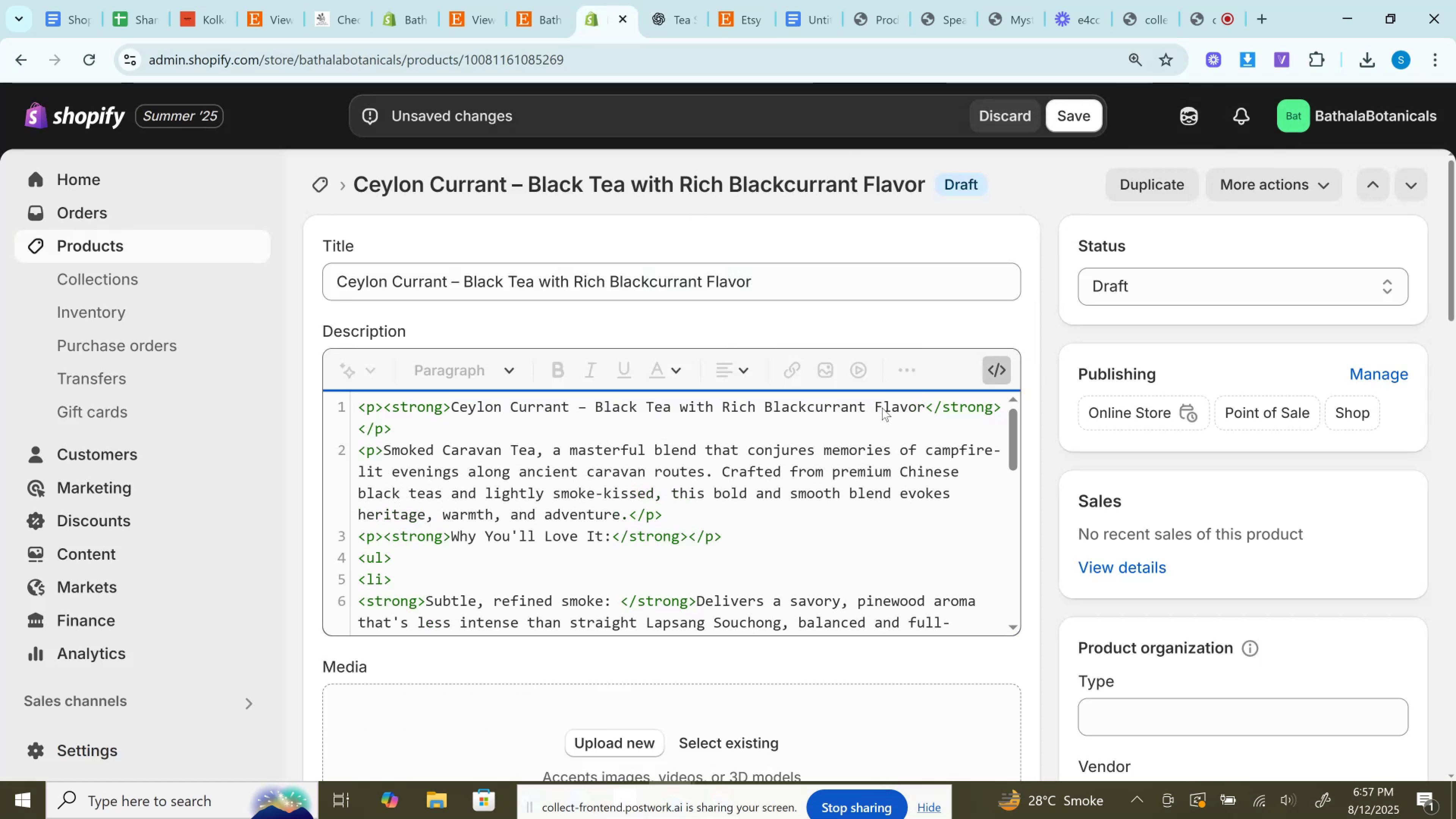 
left_click([660, 0])
 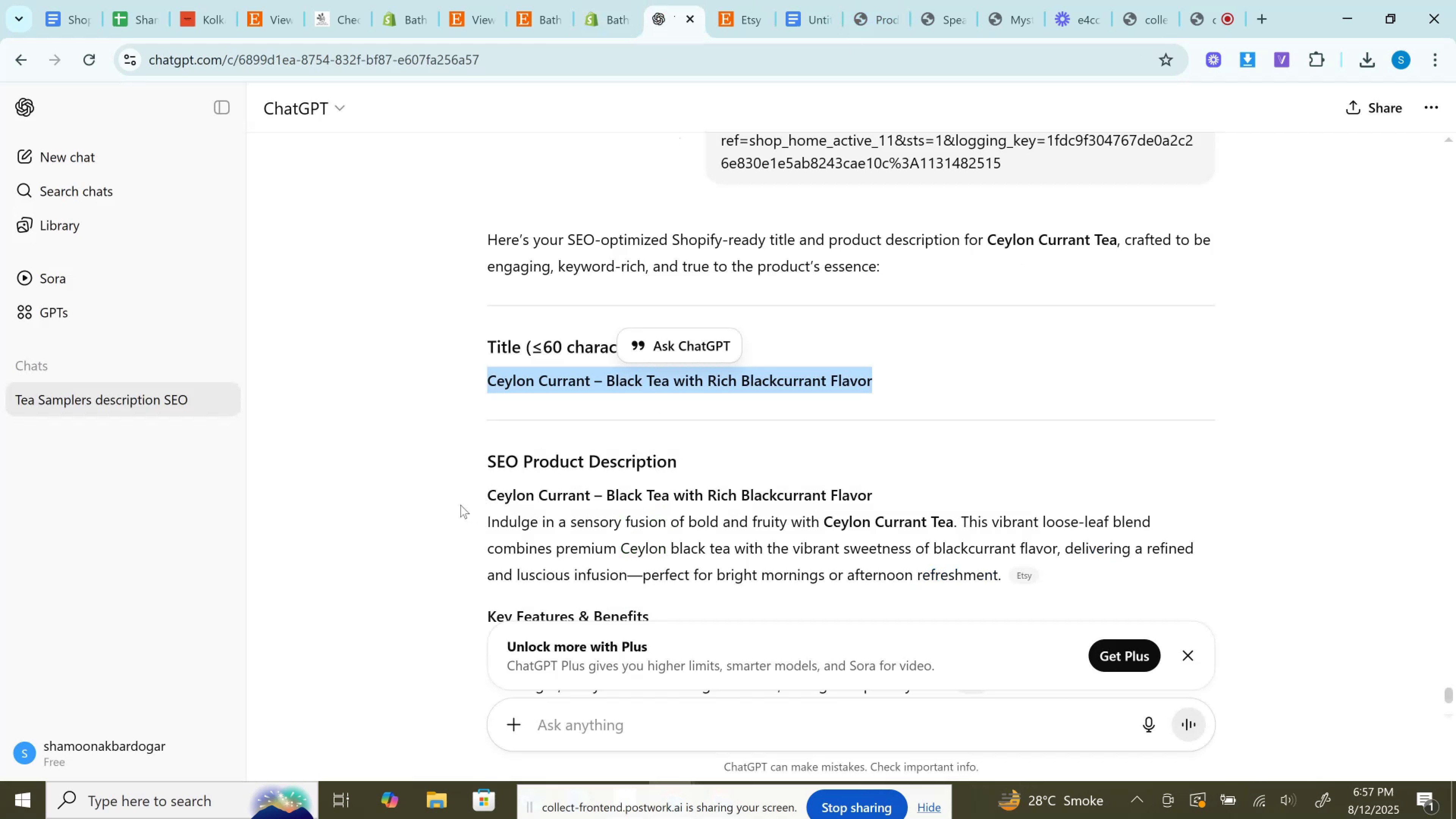 
wait(7.63)
 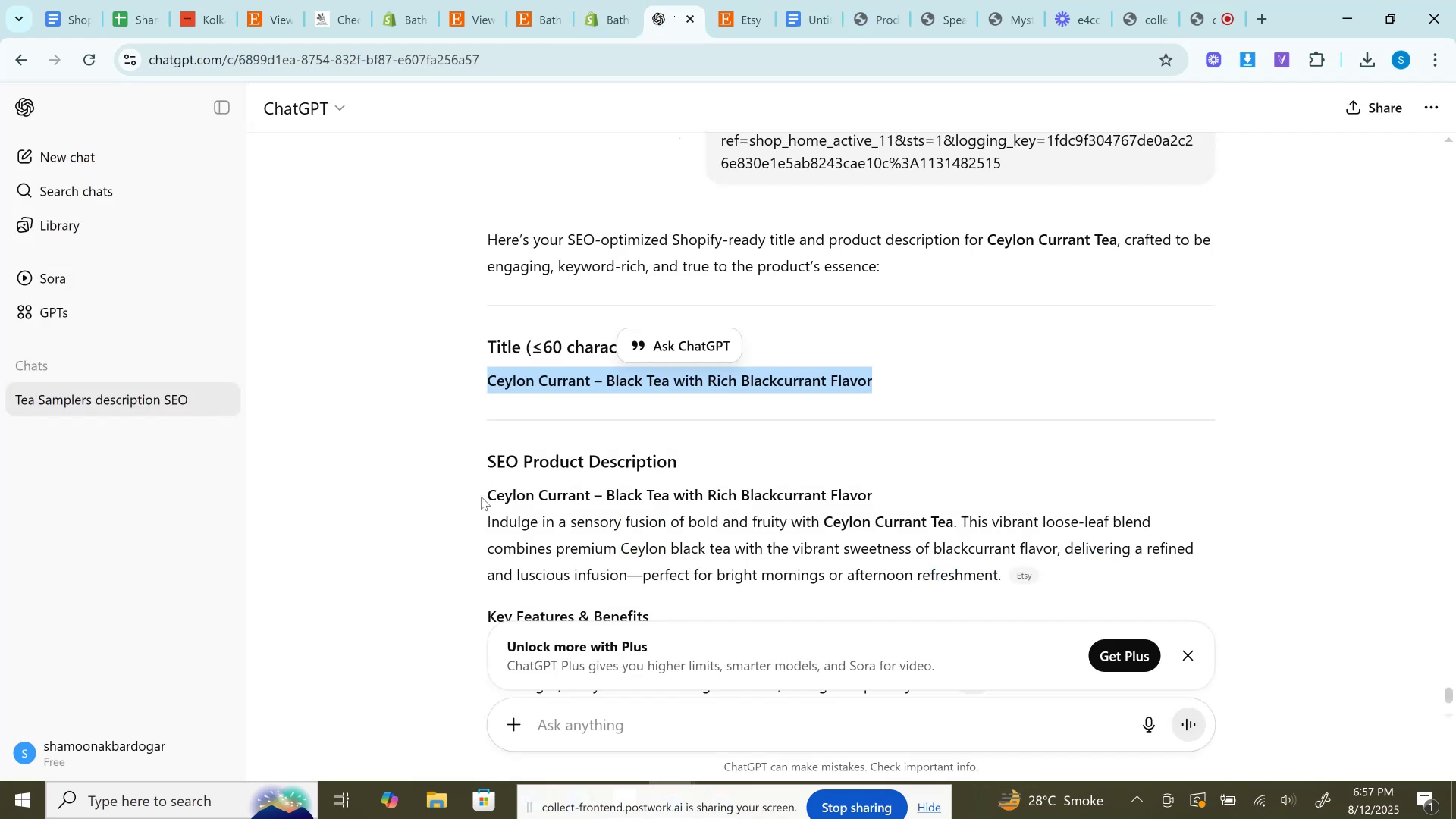 
scroll: coordinate [490, 522], scroll_direction: down, amount: 2.0
 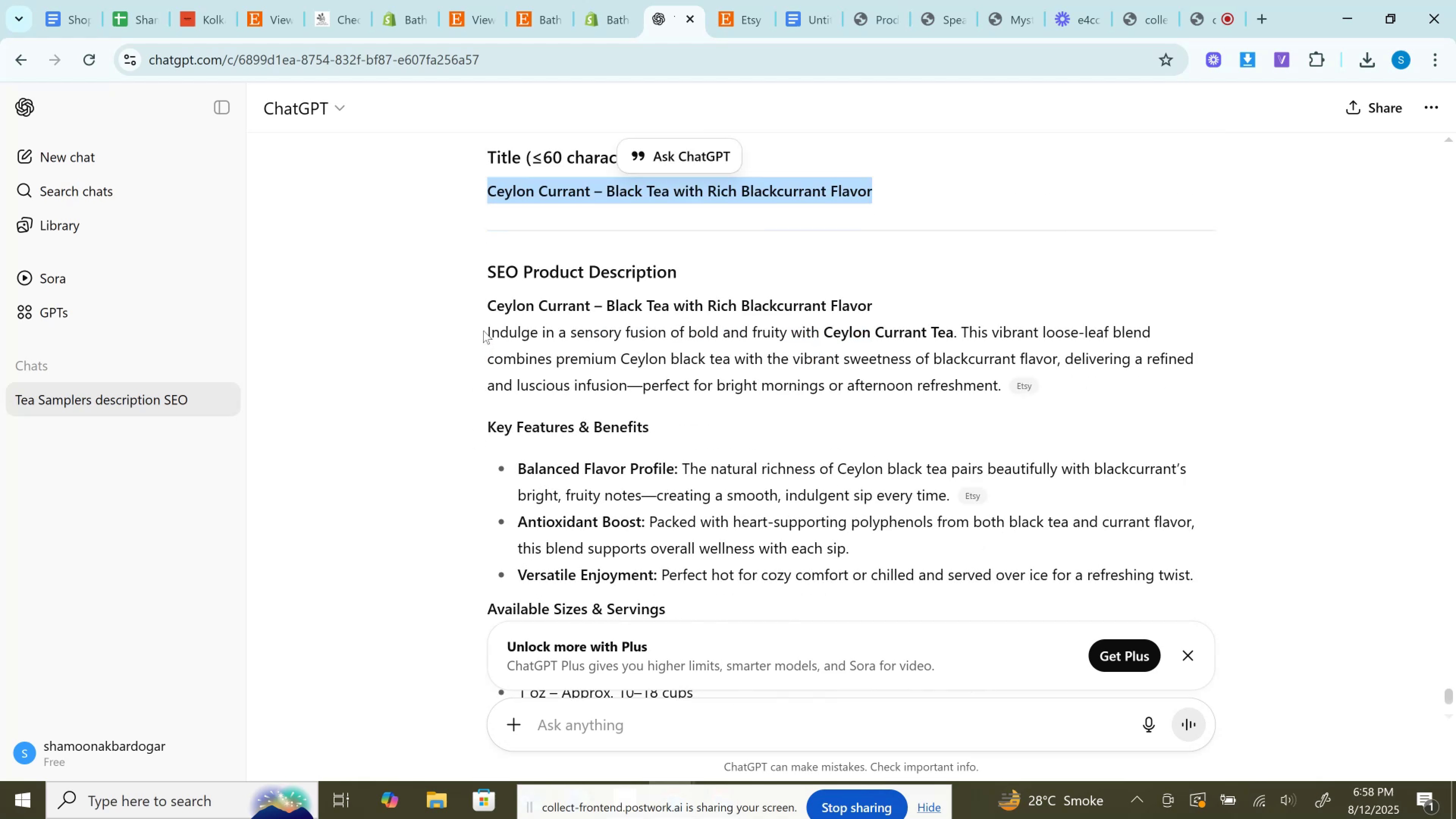 
left_click_drag(start_coordinate=[483, 324], to_coordinate=[1003, 389])
 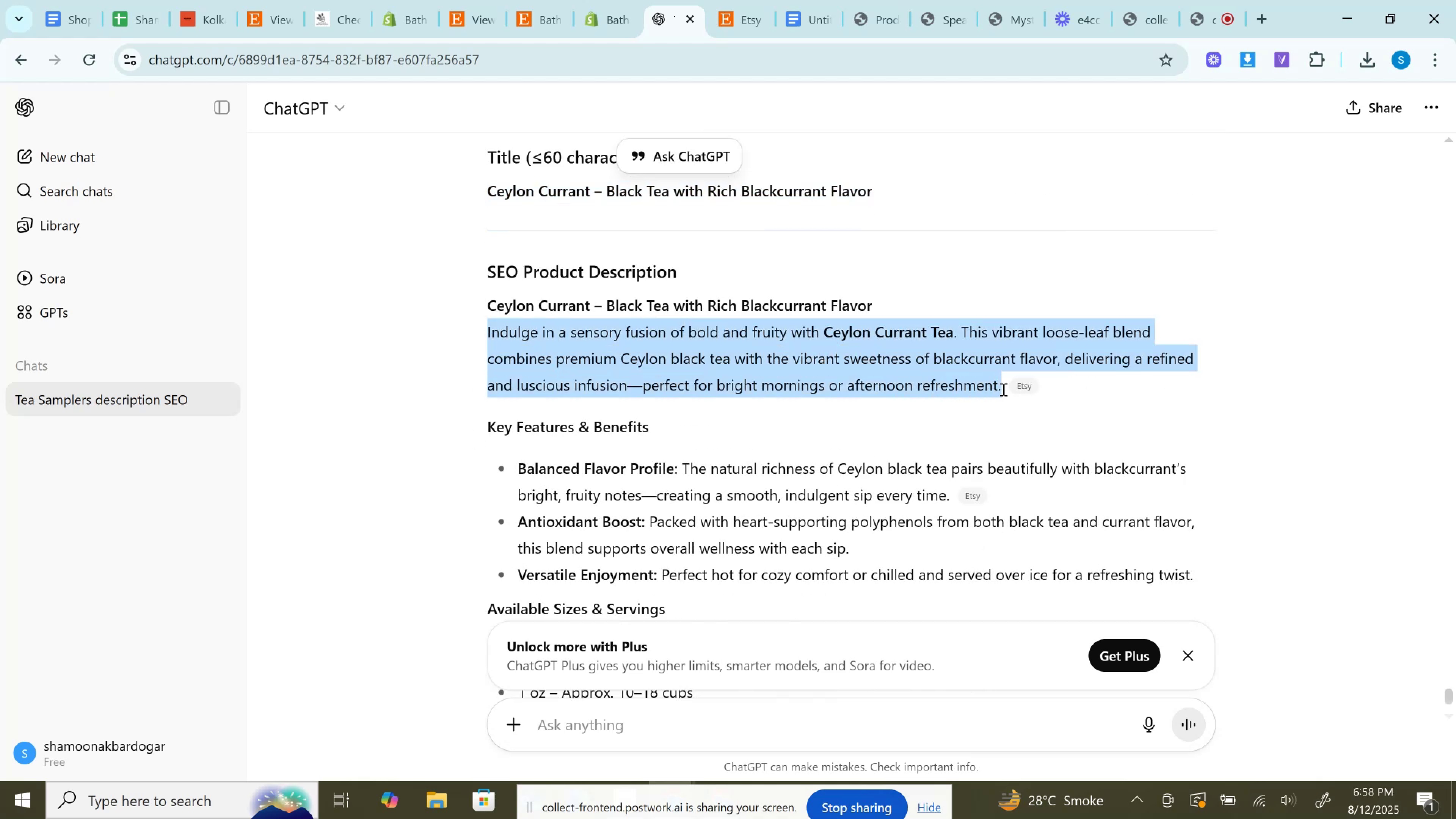 
hold_key(key=ControlLeft, duration=0.65)
 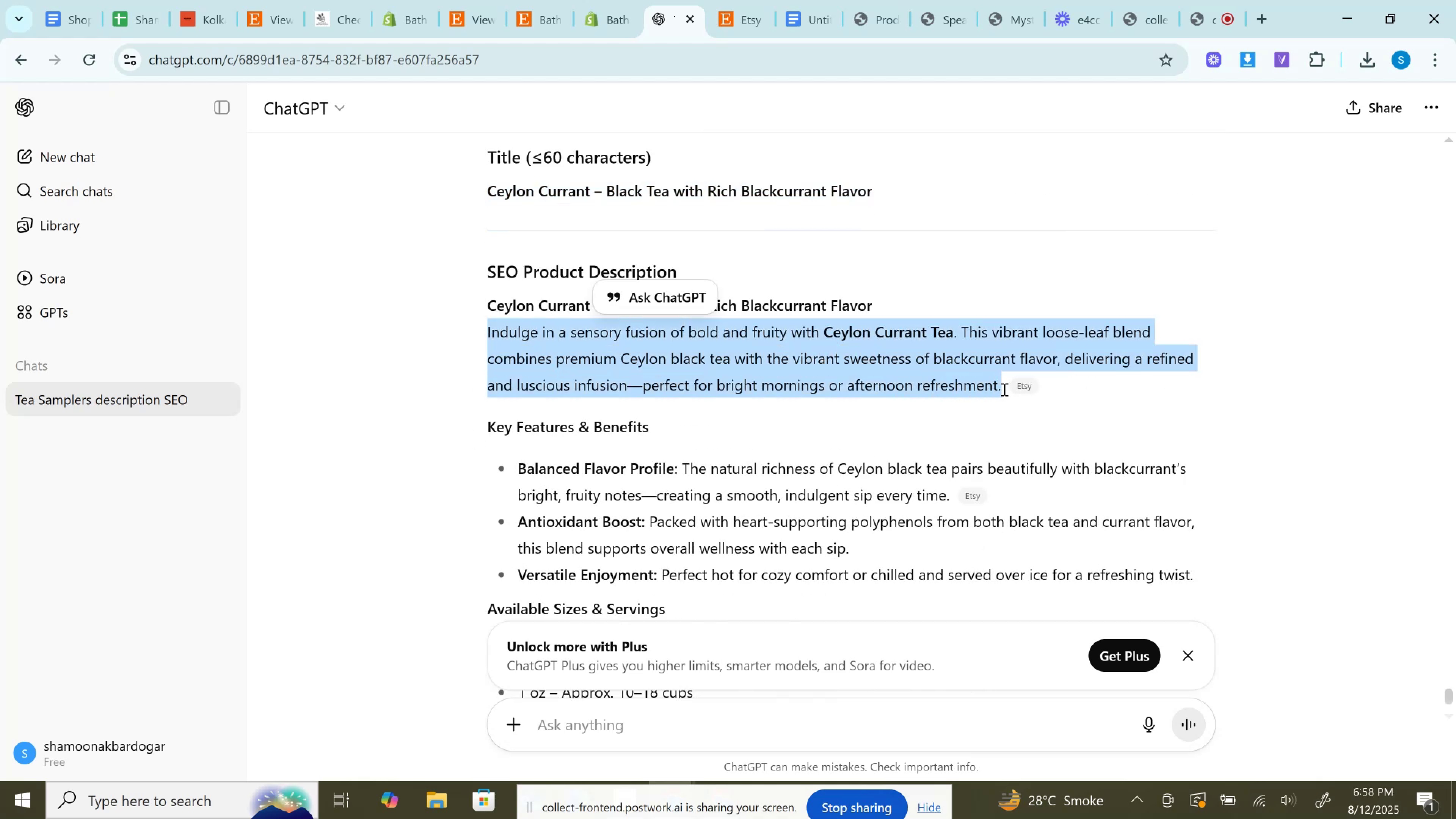 
hold_key(key=C, duration=0.32)
 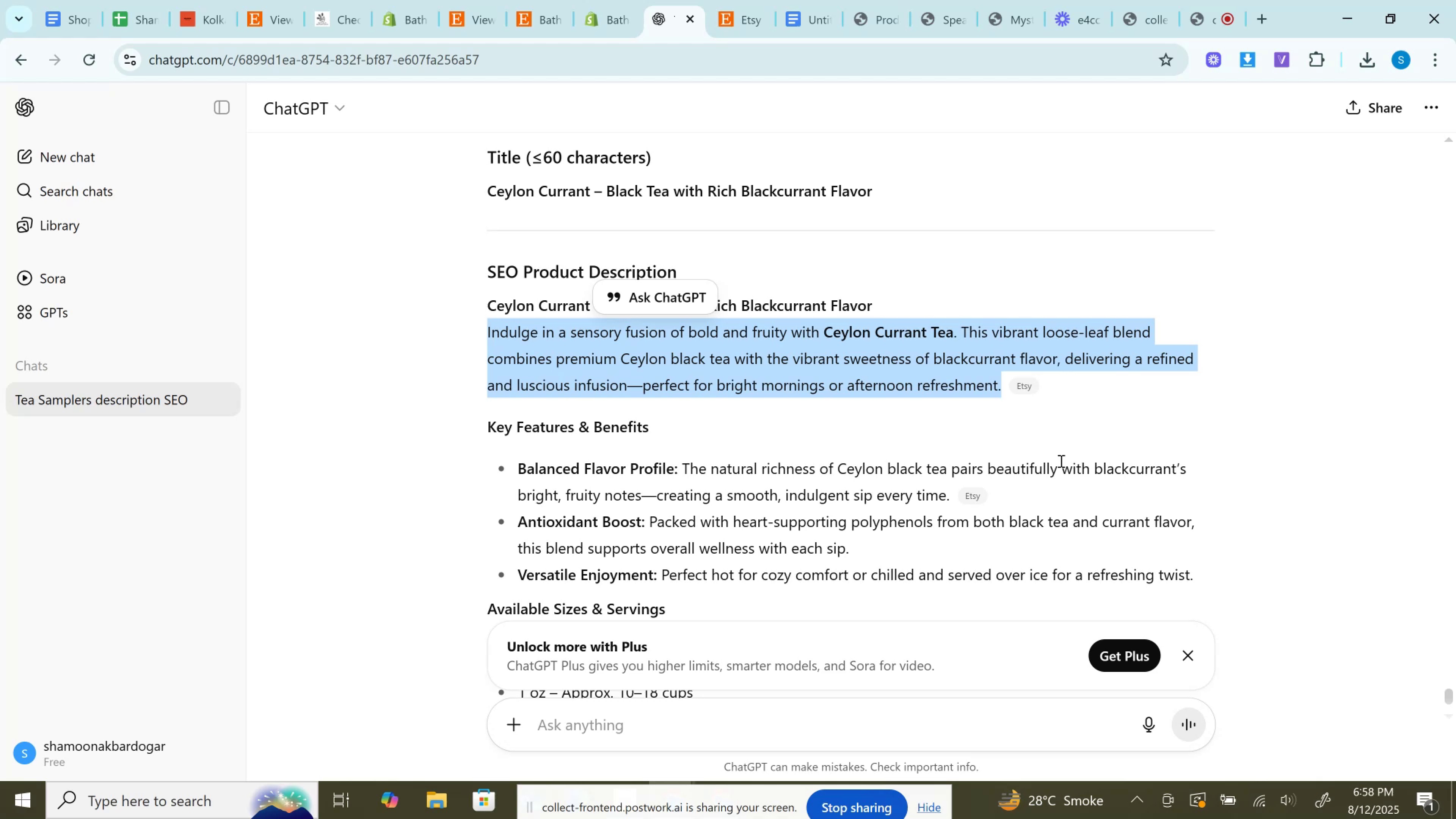 
wait(32.05)
 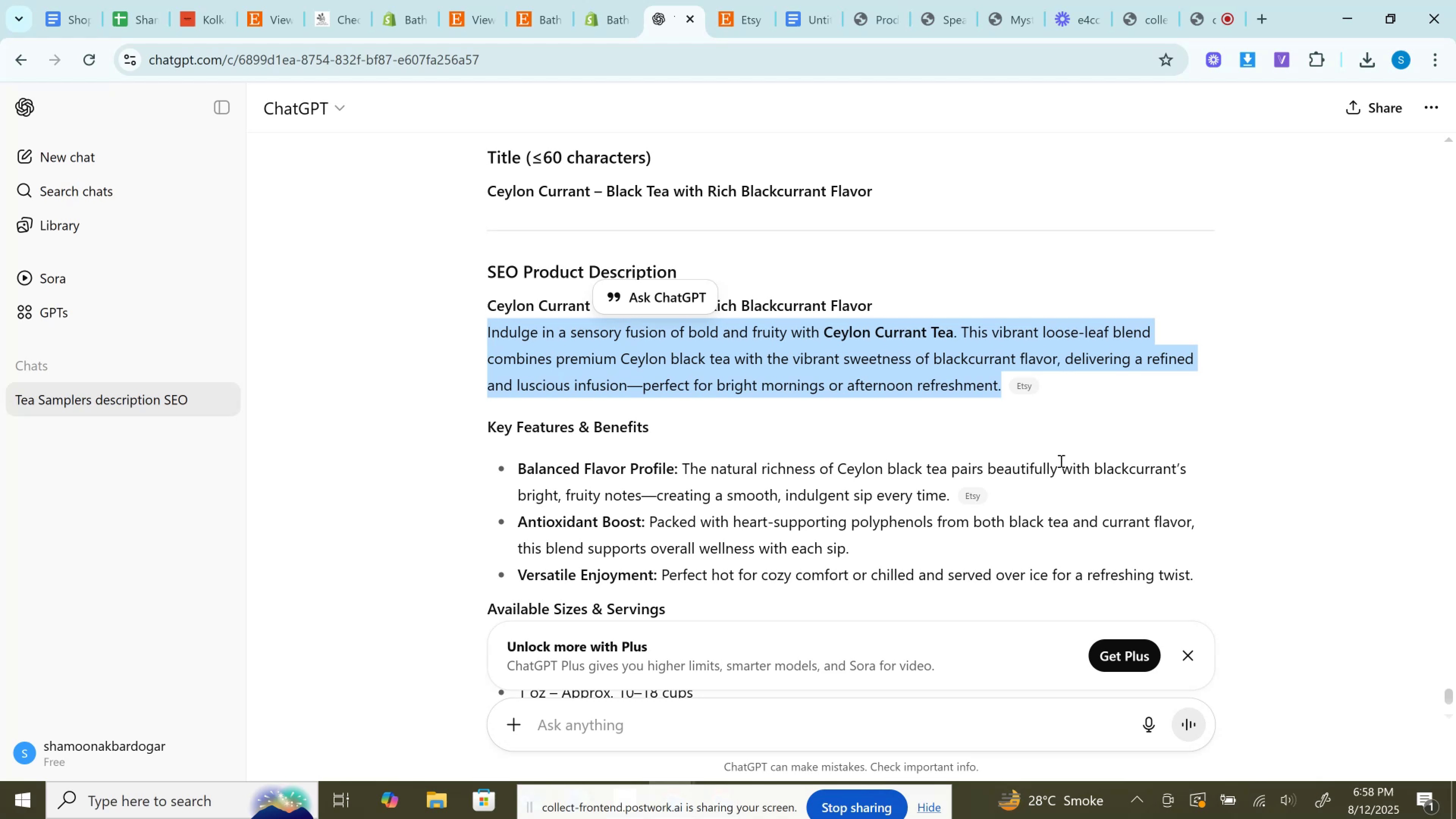 
key(Control+C)
 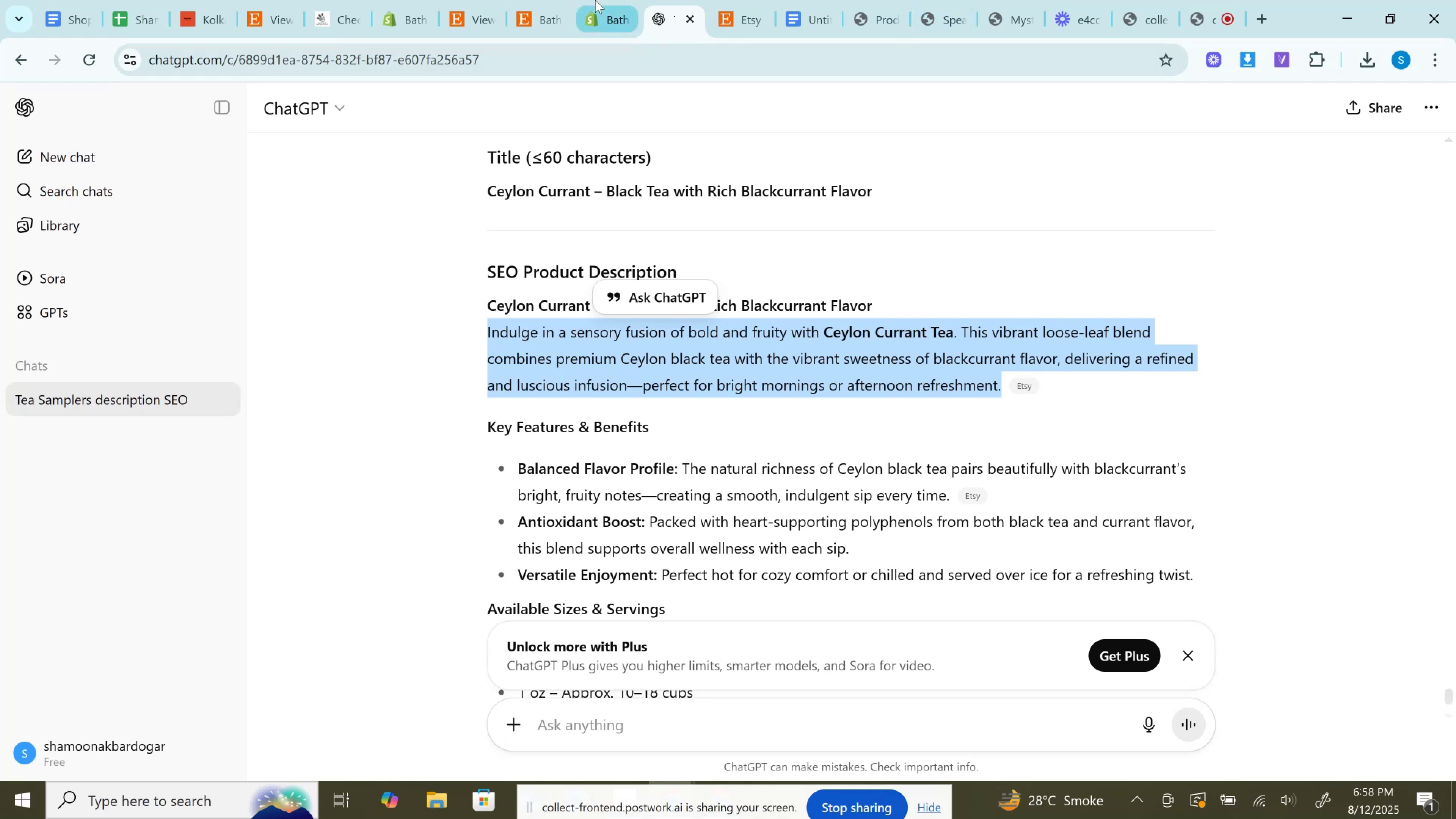 
left_click([611, 0])
 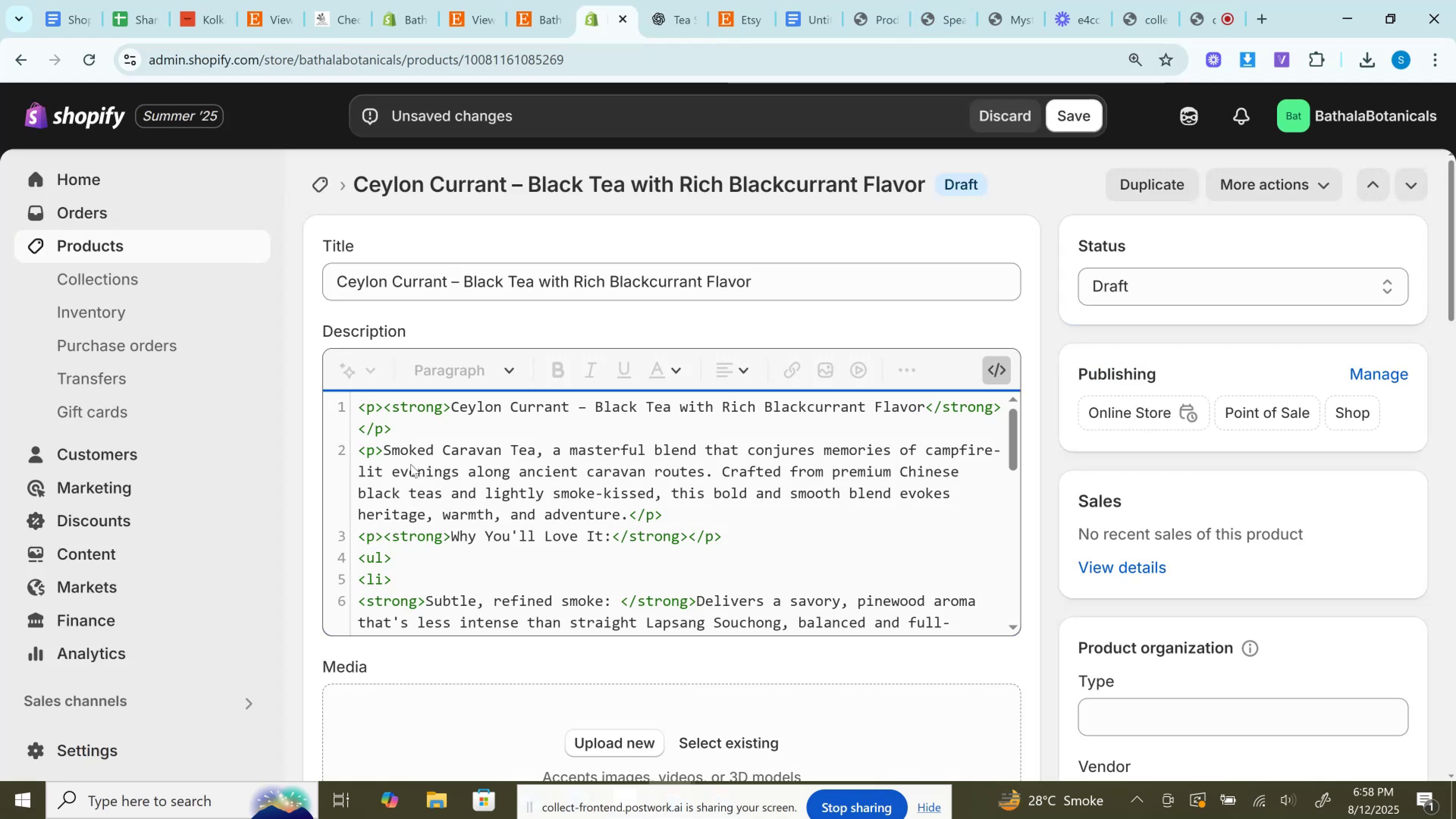 
scroll: coordinate [480, 482], scroll_direction: down, amount: 1.0
 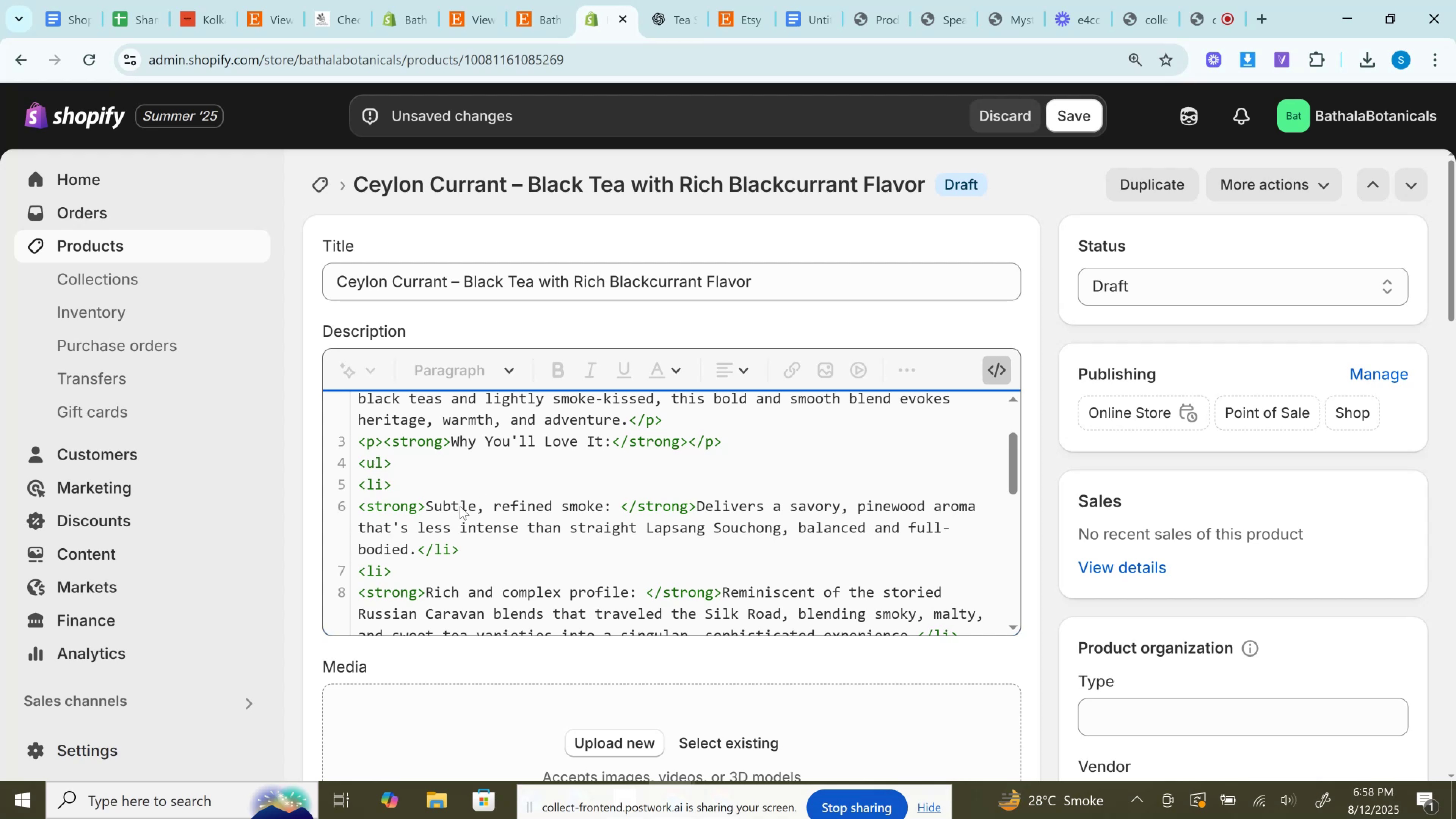 
scroll: coordinate [458, 506], scroll_direction: up, amount: 1.0
 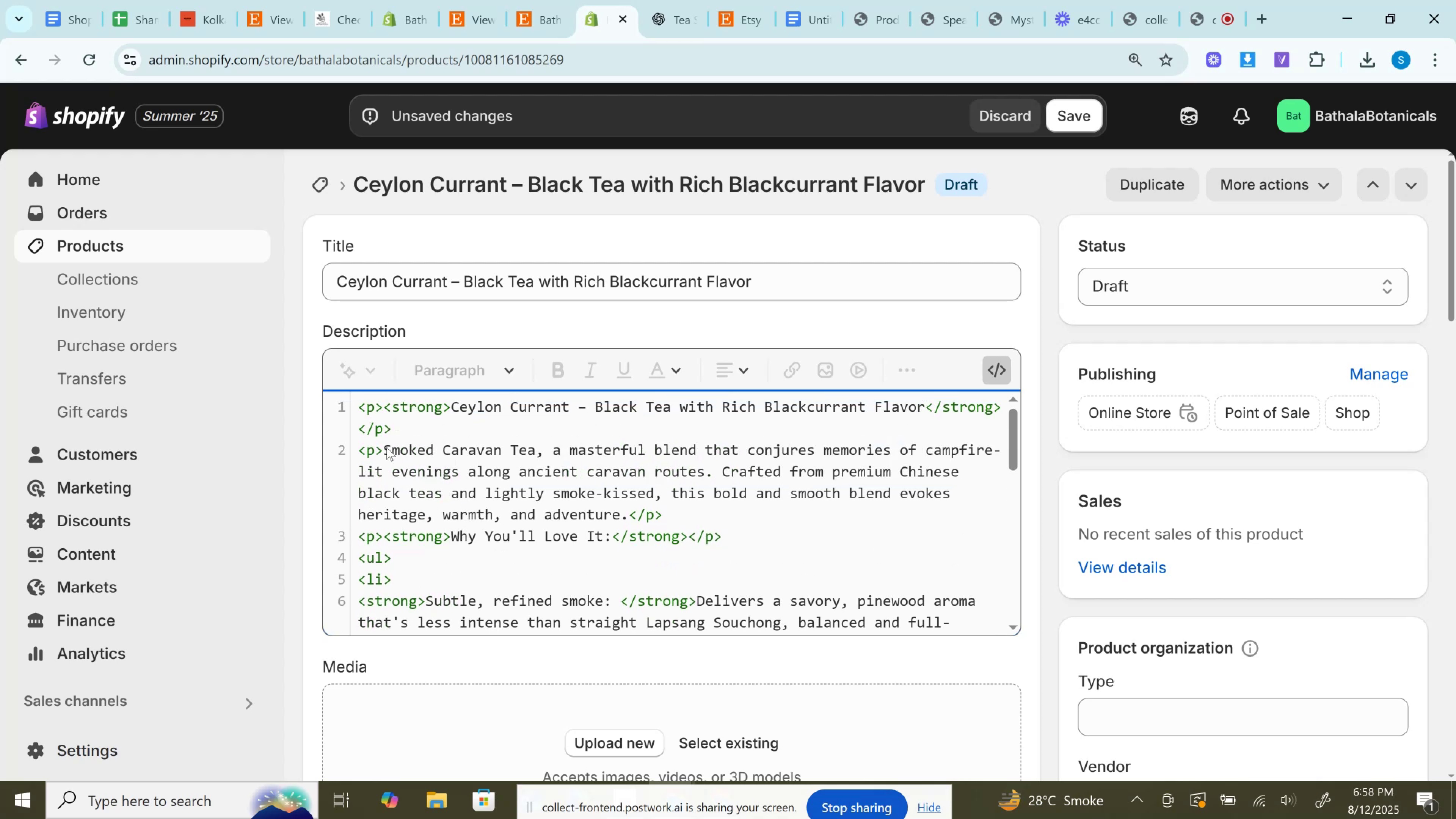 
left_click_drag(start_coordinate=[386, 447], to_coordinate=[628, 507])
 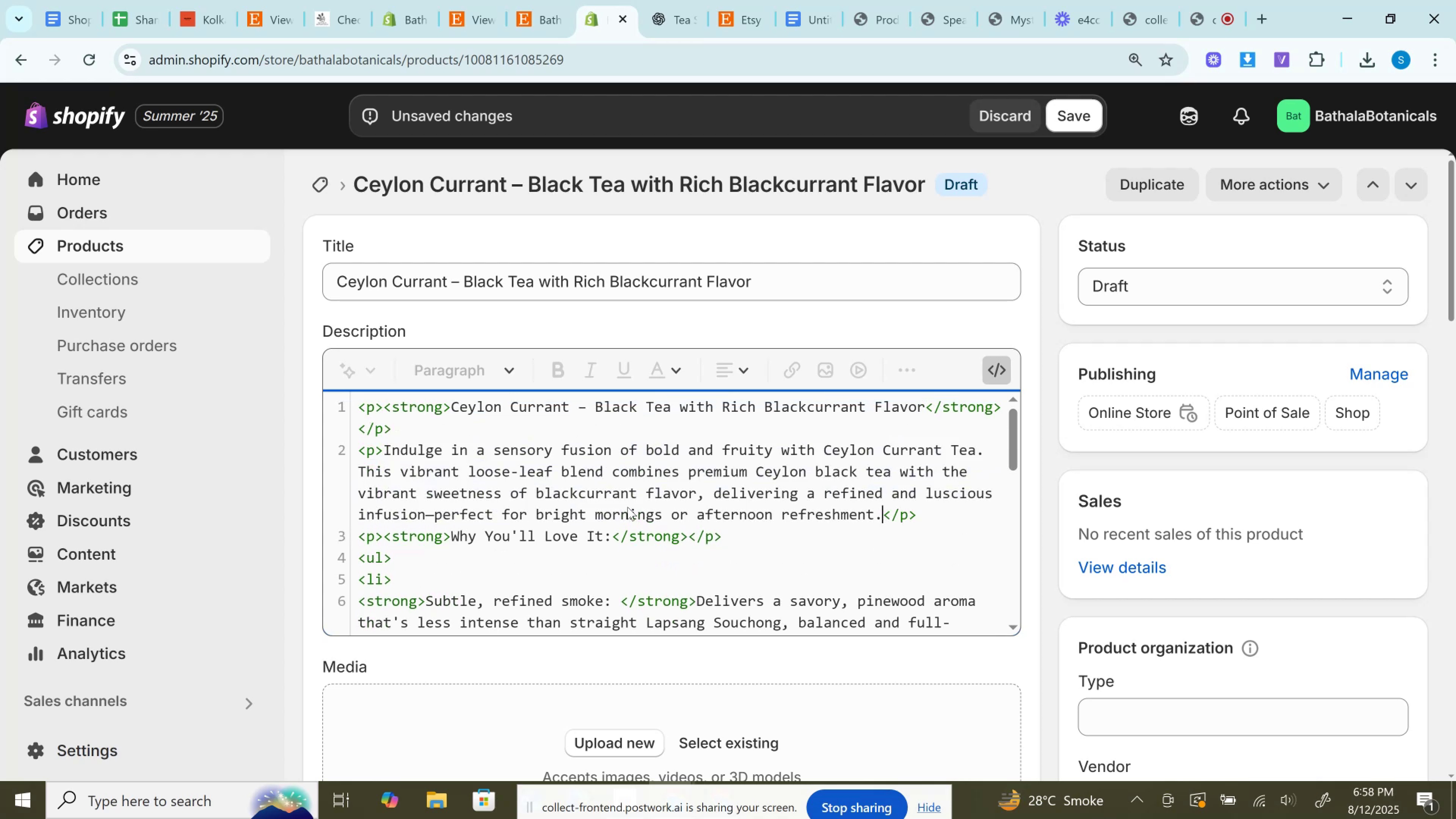 
key(Control+V)
 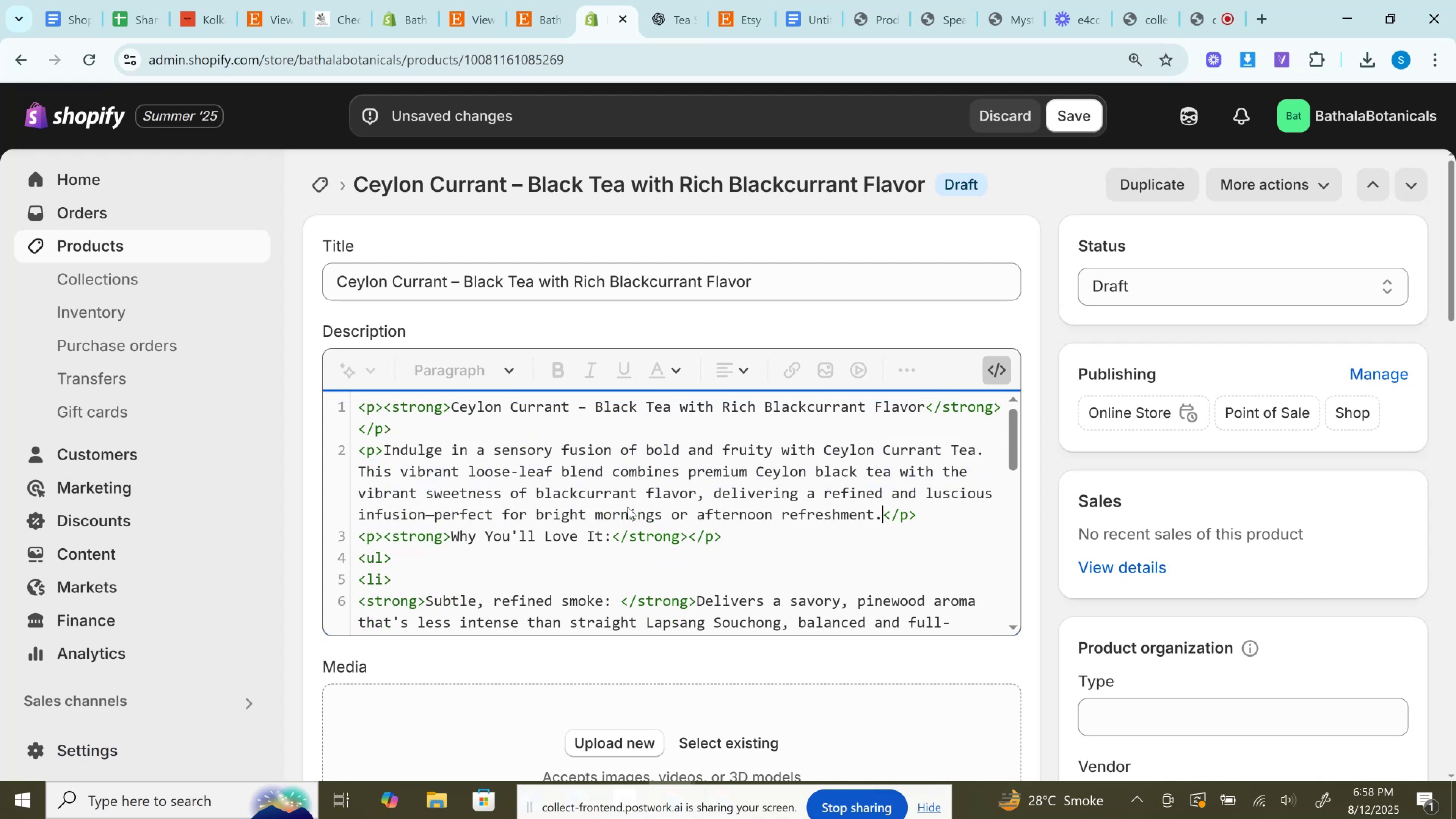 
wait(9.04)
 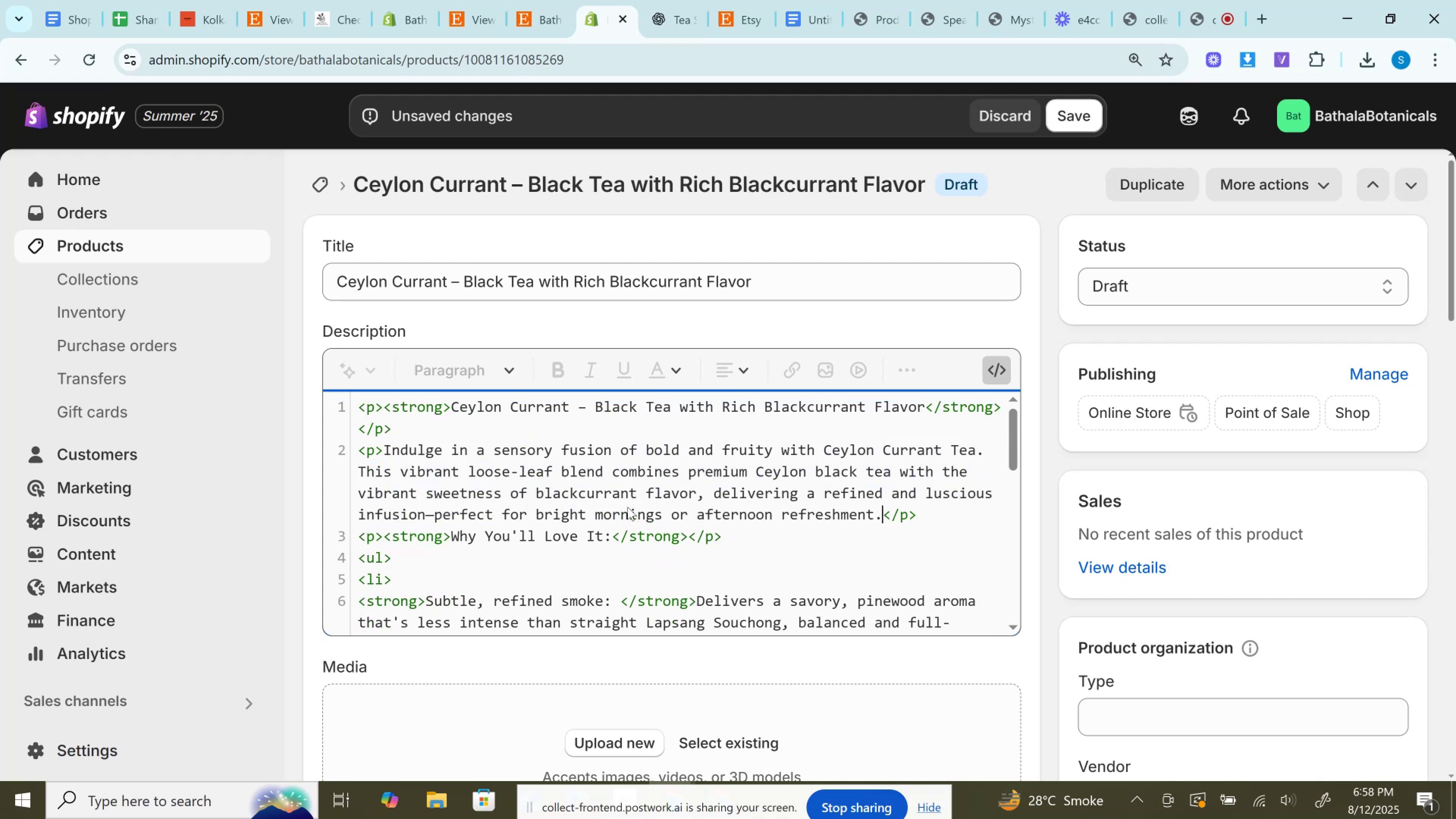 
left_click([659, 0])
 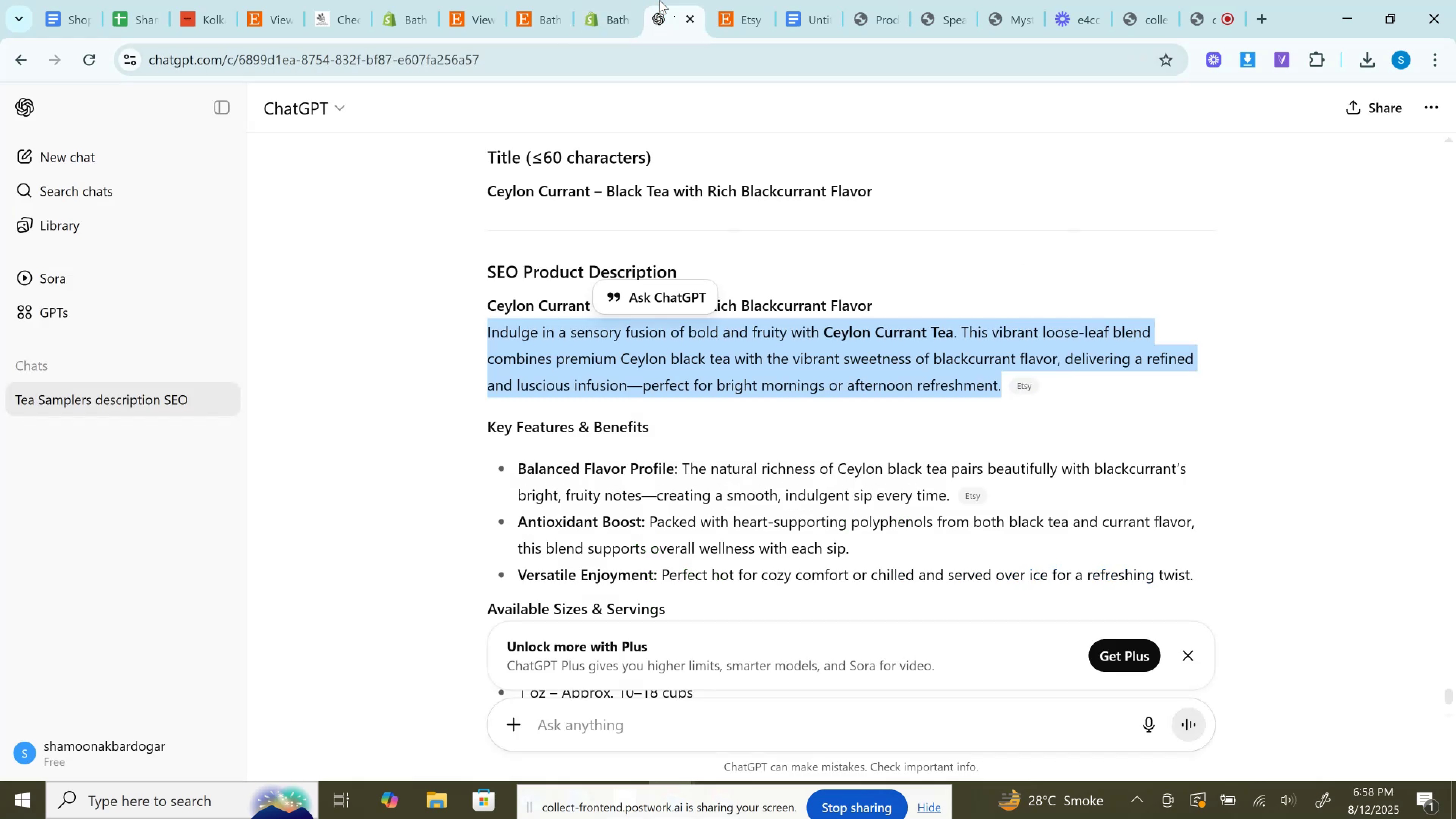 
wait(6.52)
 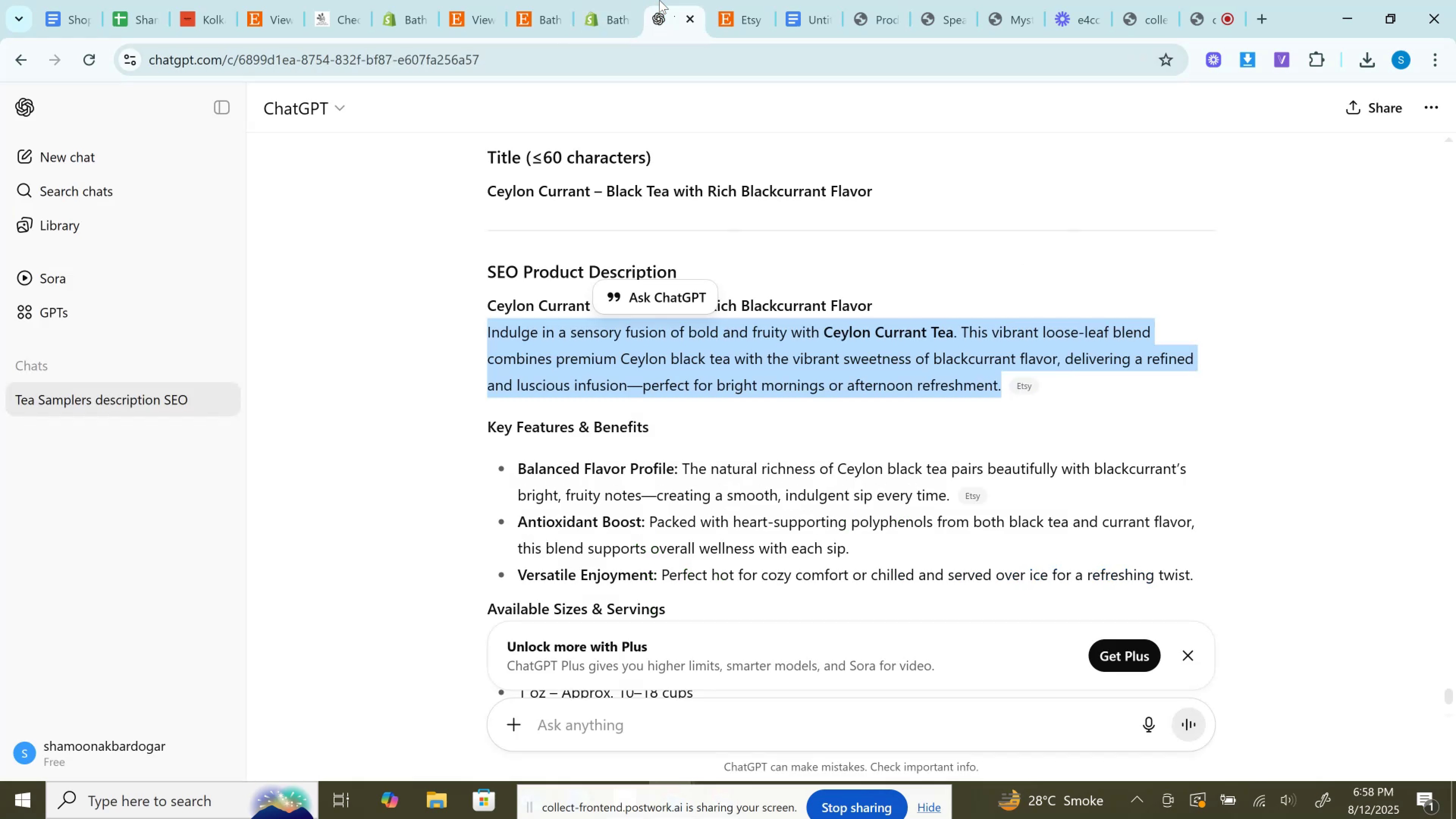 
scroll: coordinate [518, 437], scroll_direction: down, amount: 1.0
 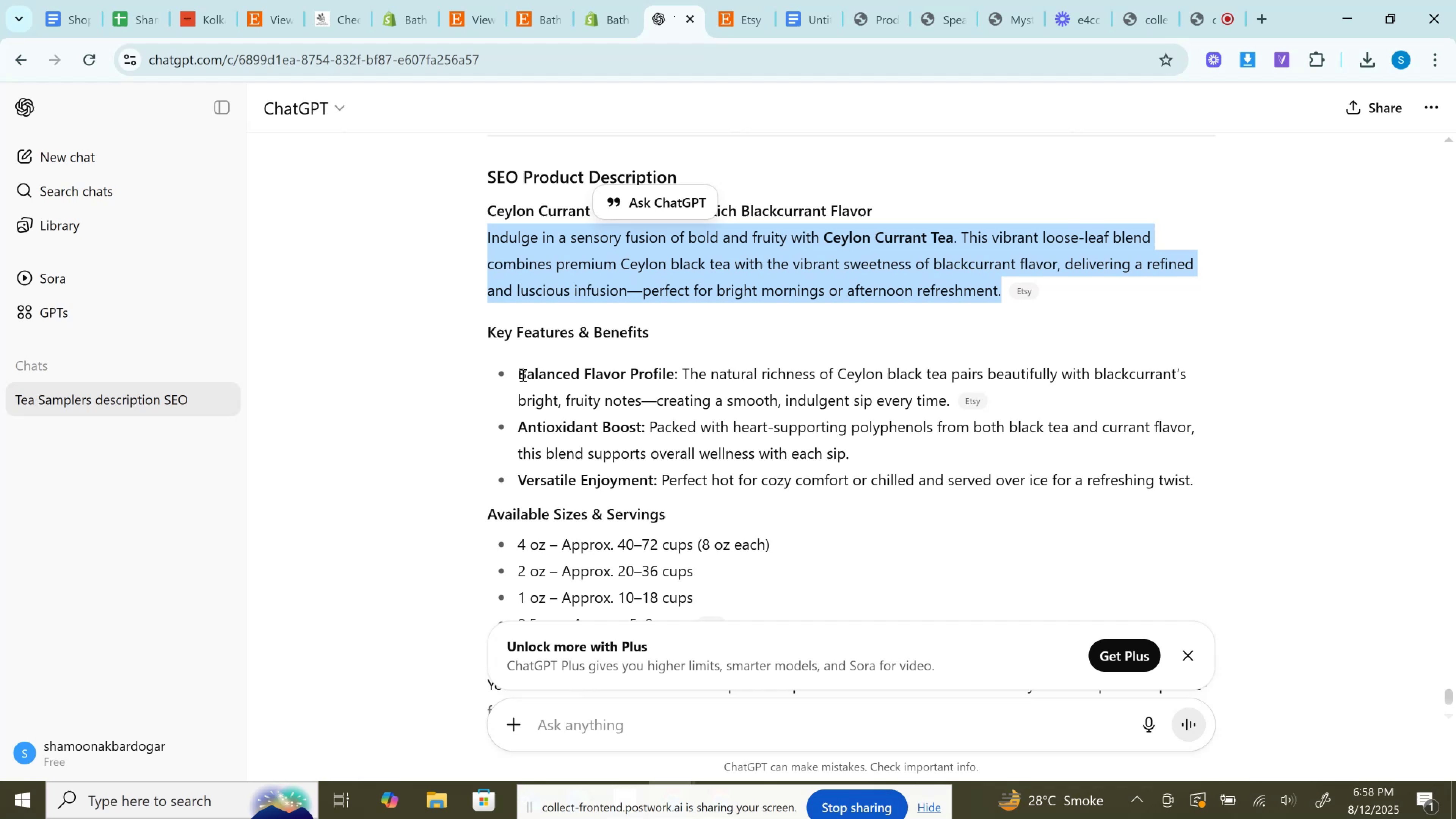 
left_click_drag(start_coordinate=[520, 371], to_coordinate=[950, 410])
 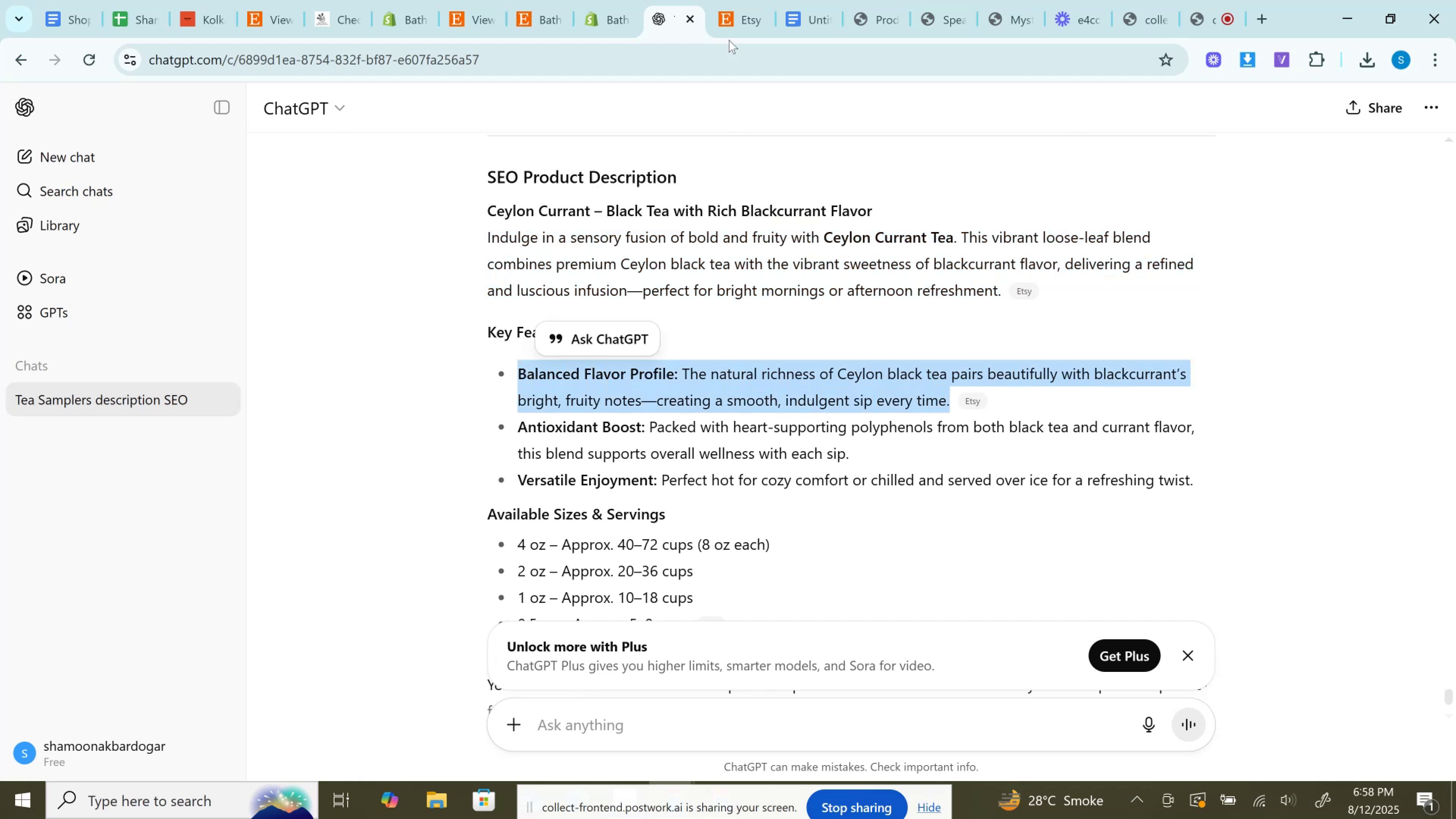 
key(Control+C)
 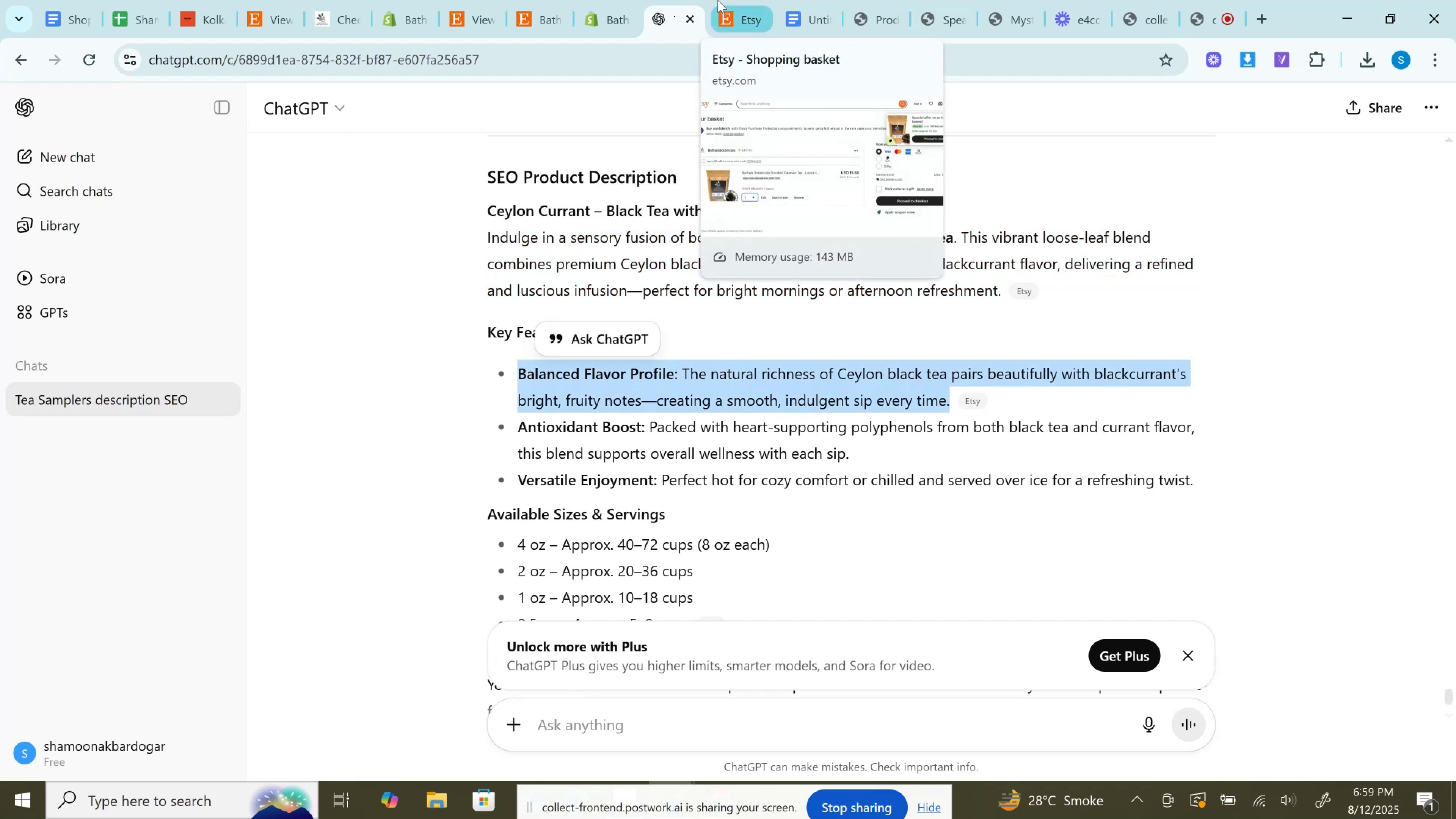 
left_click([718, 0])
 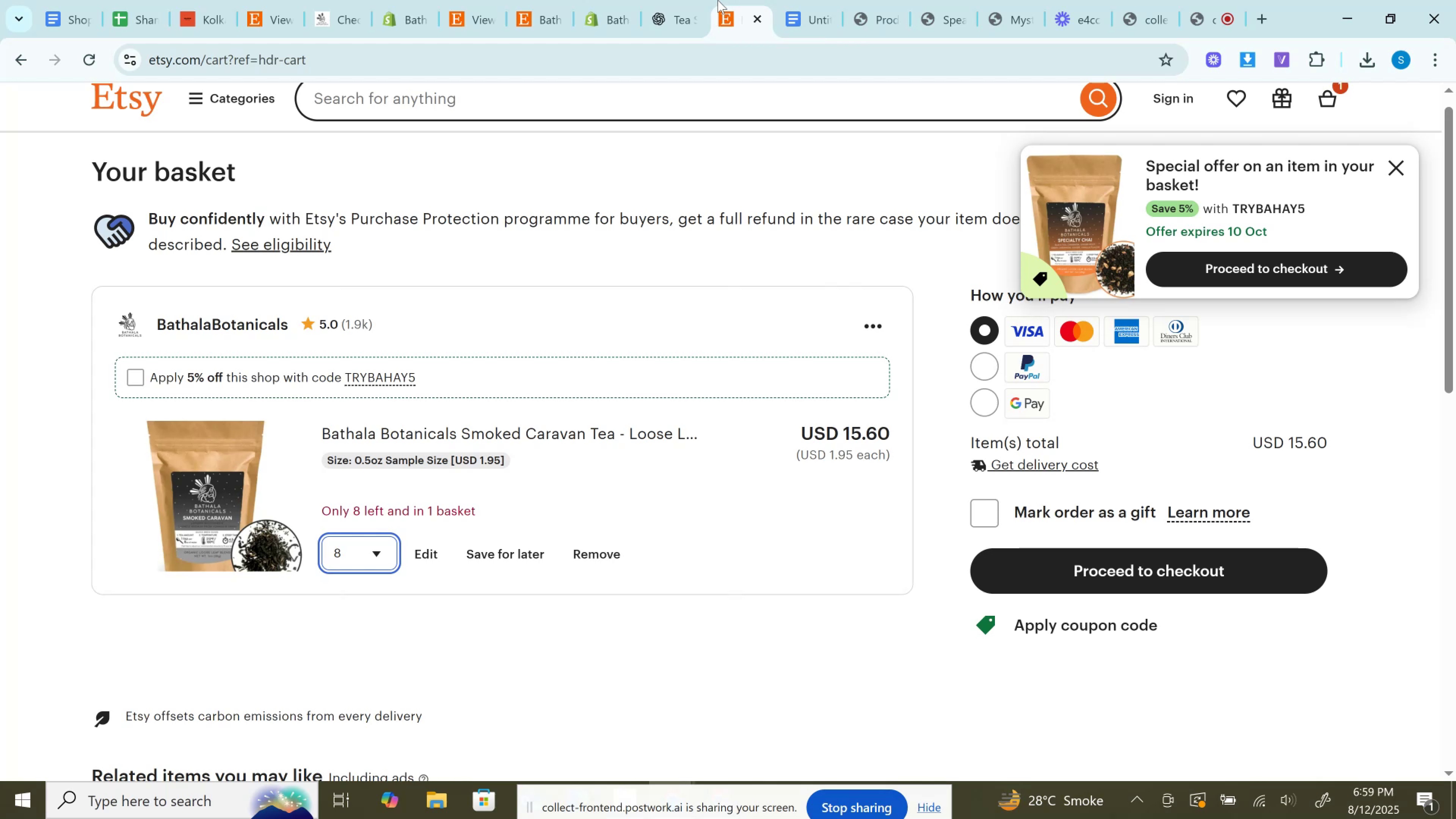 
wait(19.06)
 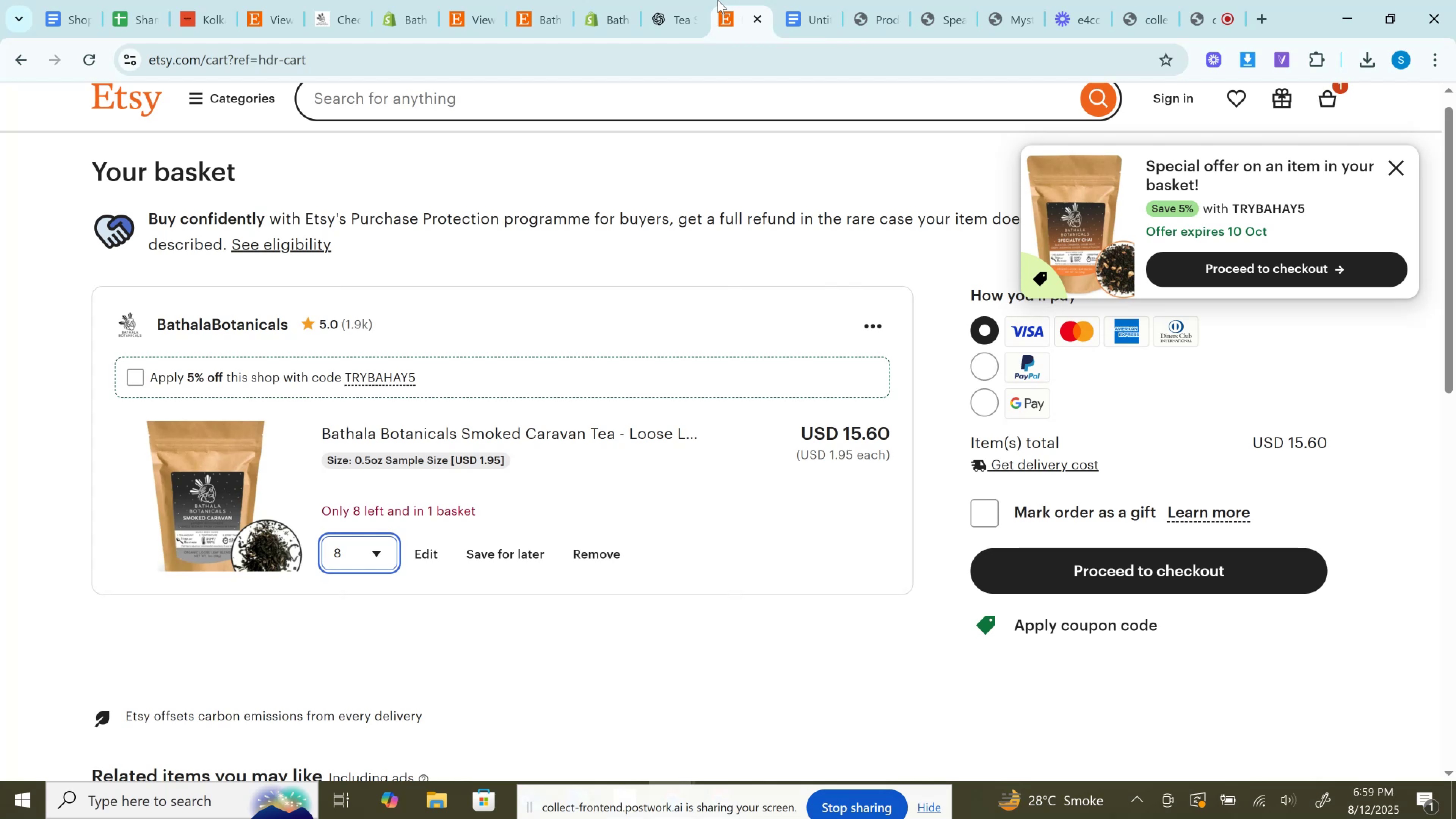 
left_click([626, 0])
 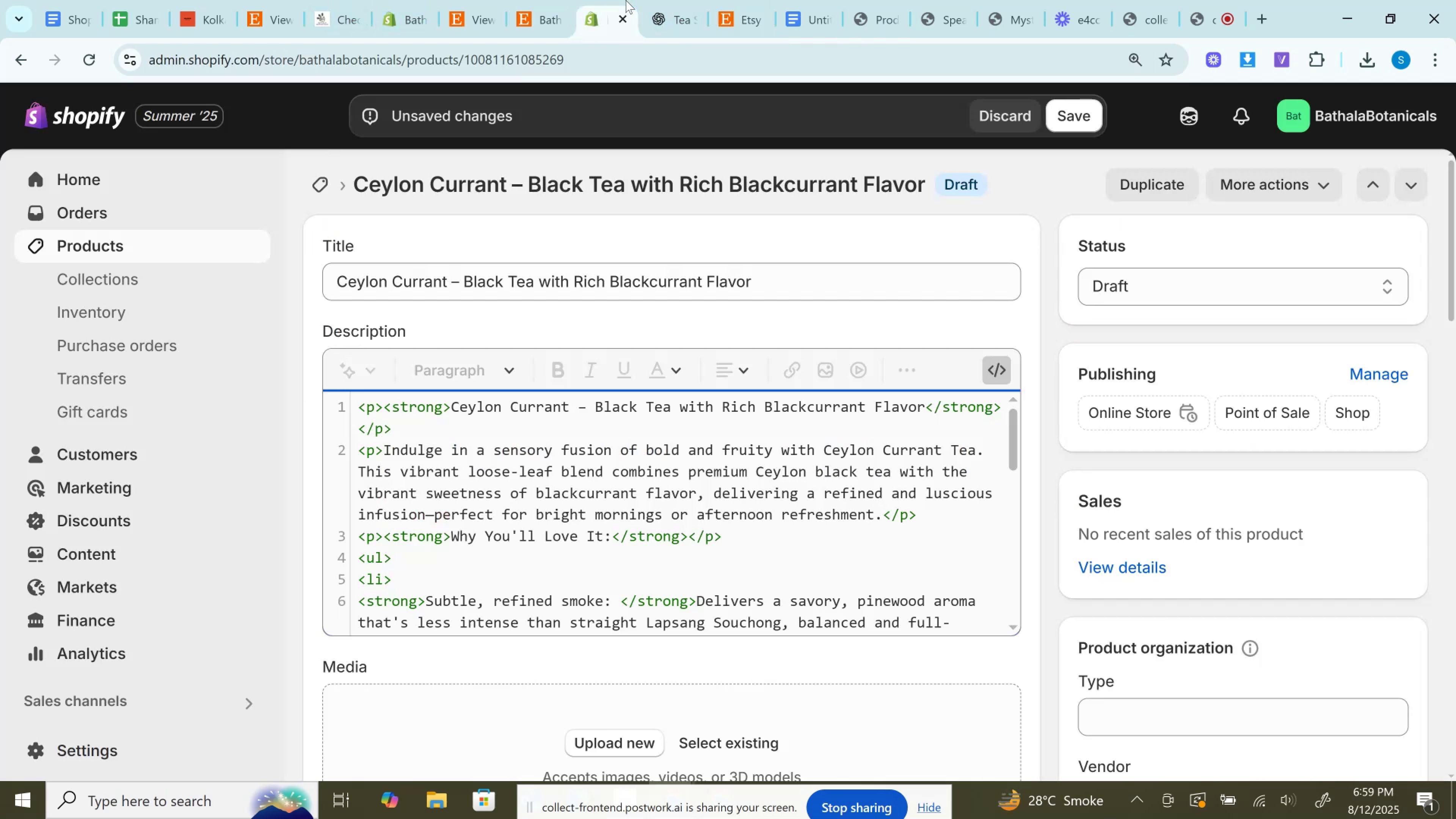 
wait(9.36)
 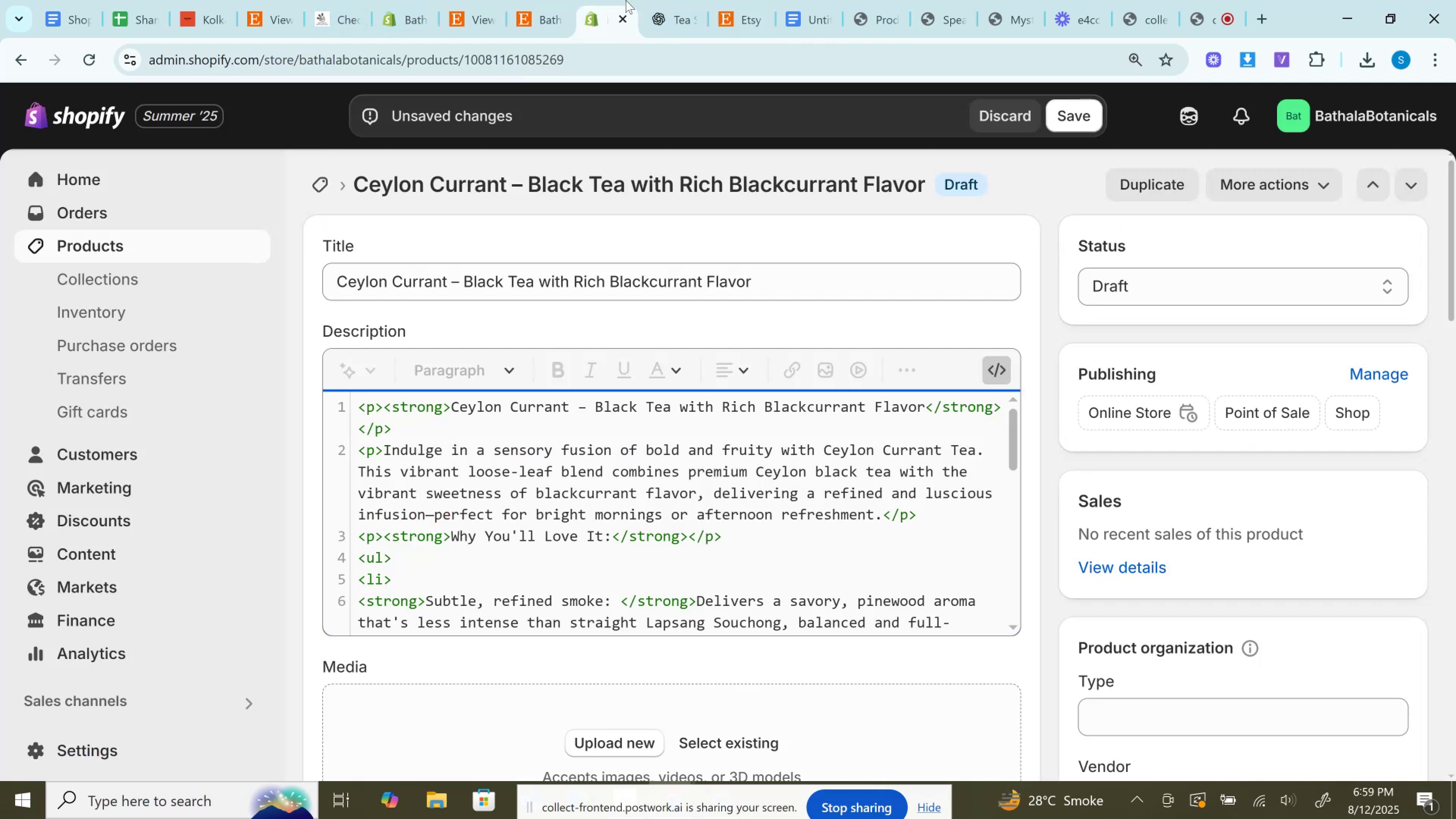 
scroll: coordinate [716, 386], scroll_direction: down, amount: 1.0
 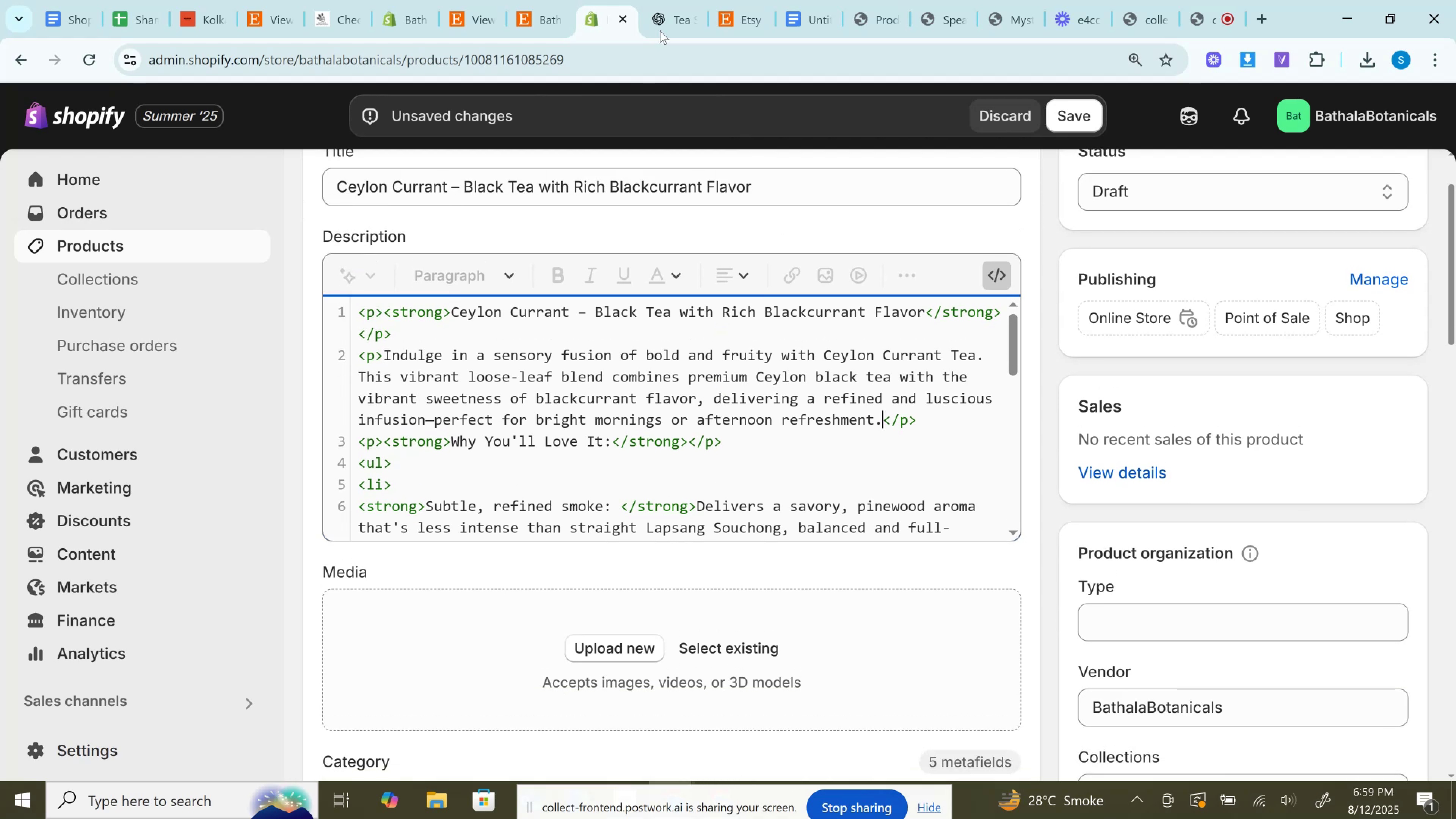 
left_click([667, 0])
 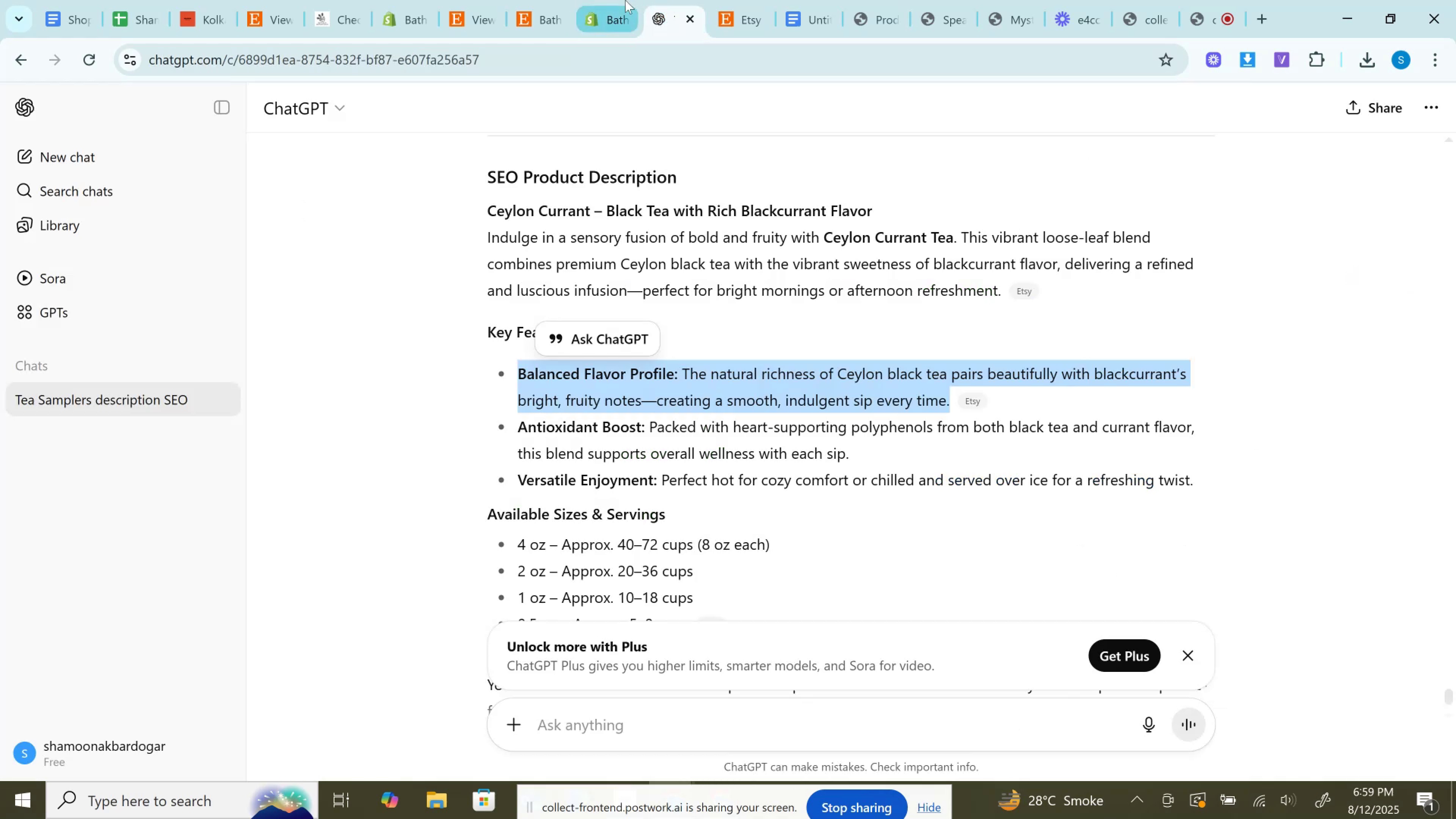 
left_click([625, 0])
 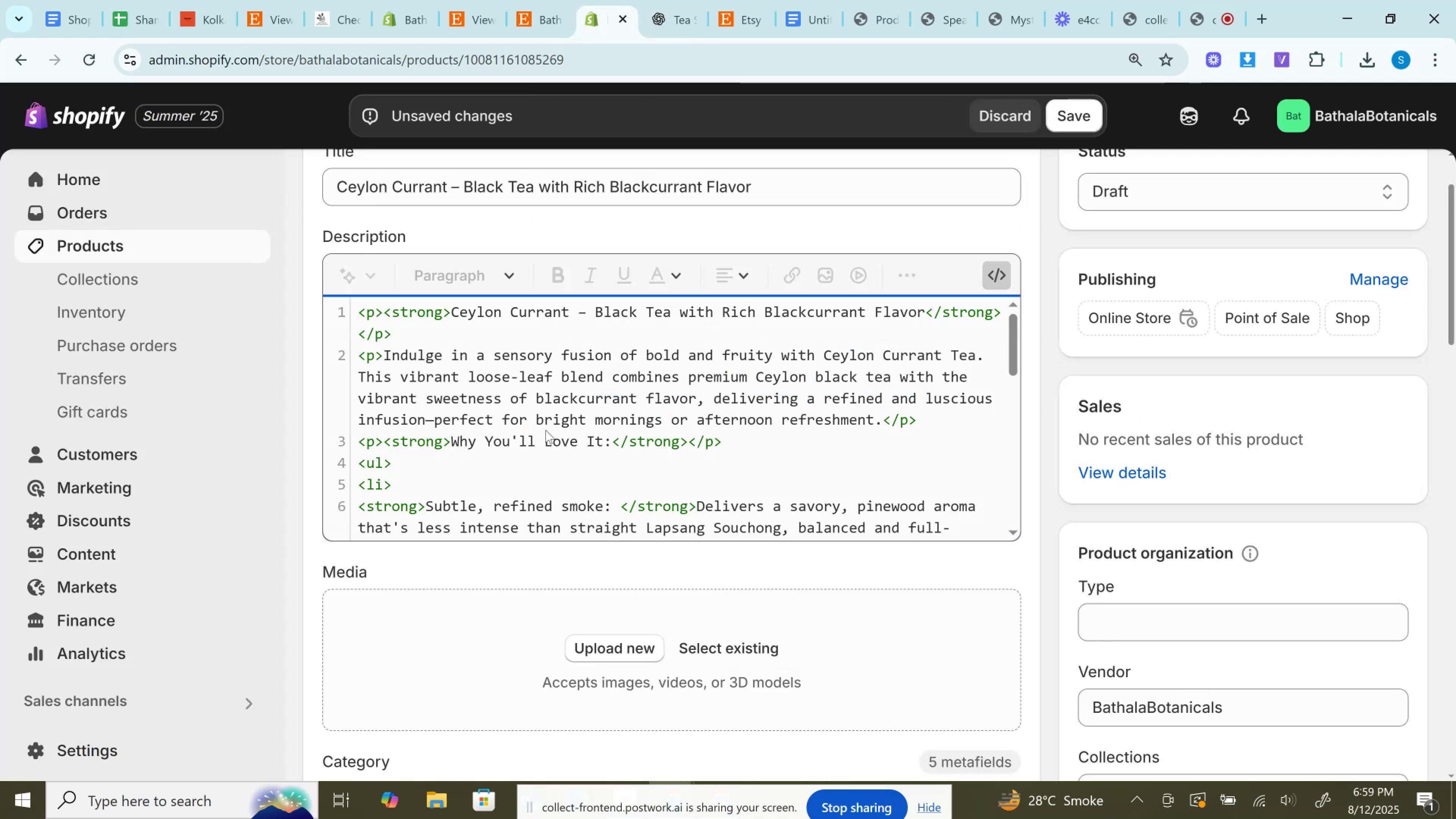 
scroll: coordinate [546, 430], scroll_direction: down, amount: 1.0
 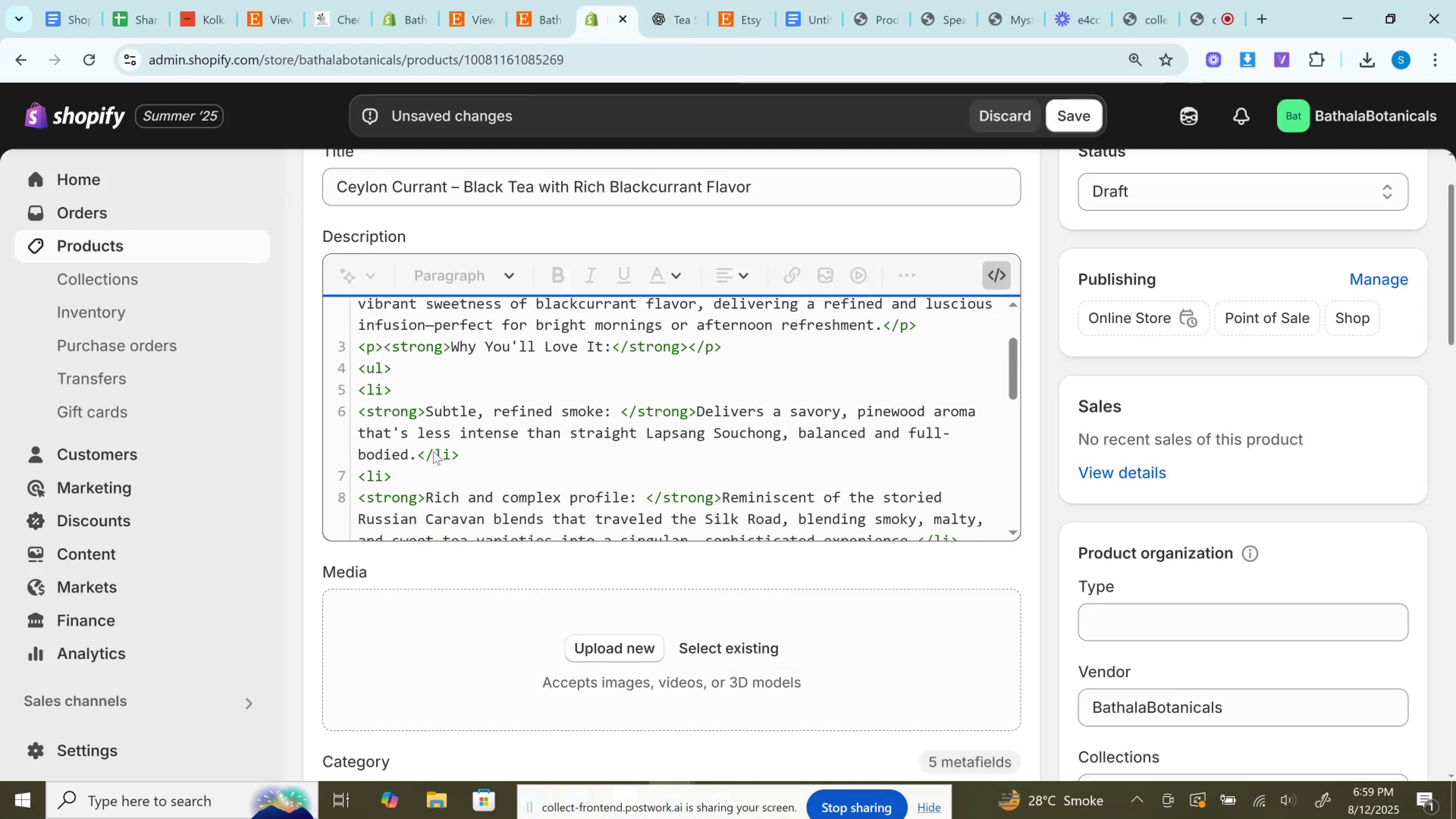 
left_click_drag(start_coordinate=[416, 457], to_coordinate=[398, 386])
 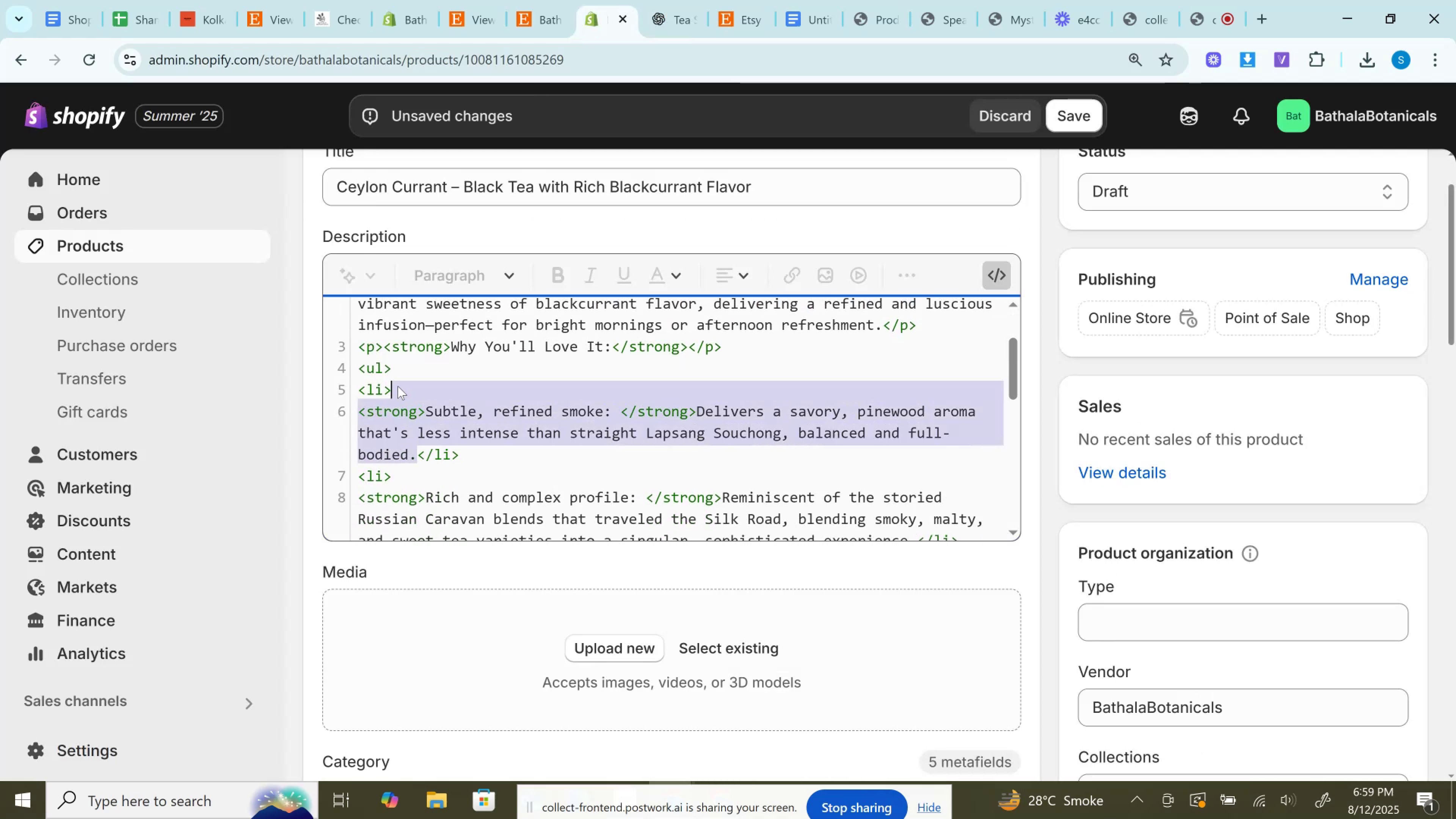 
key(Control+V)
 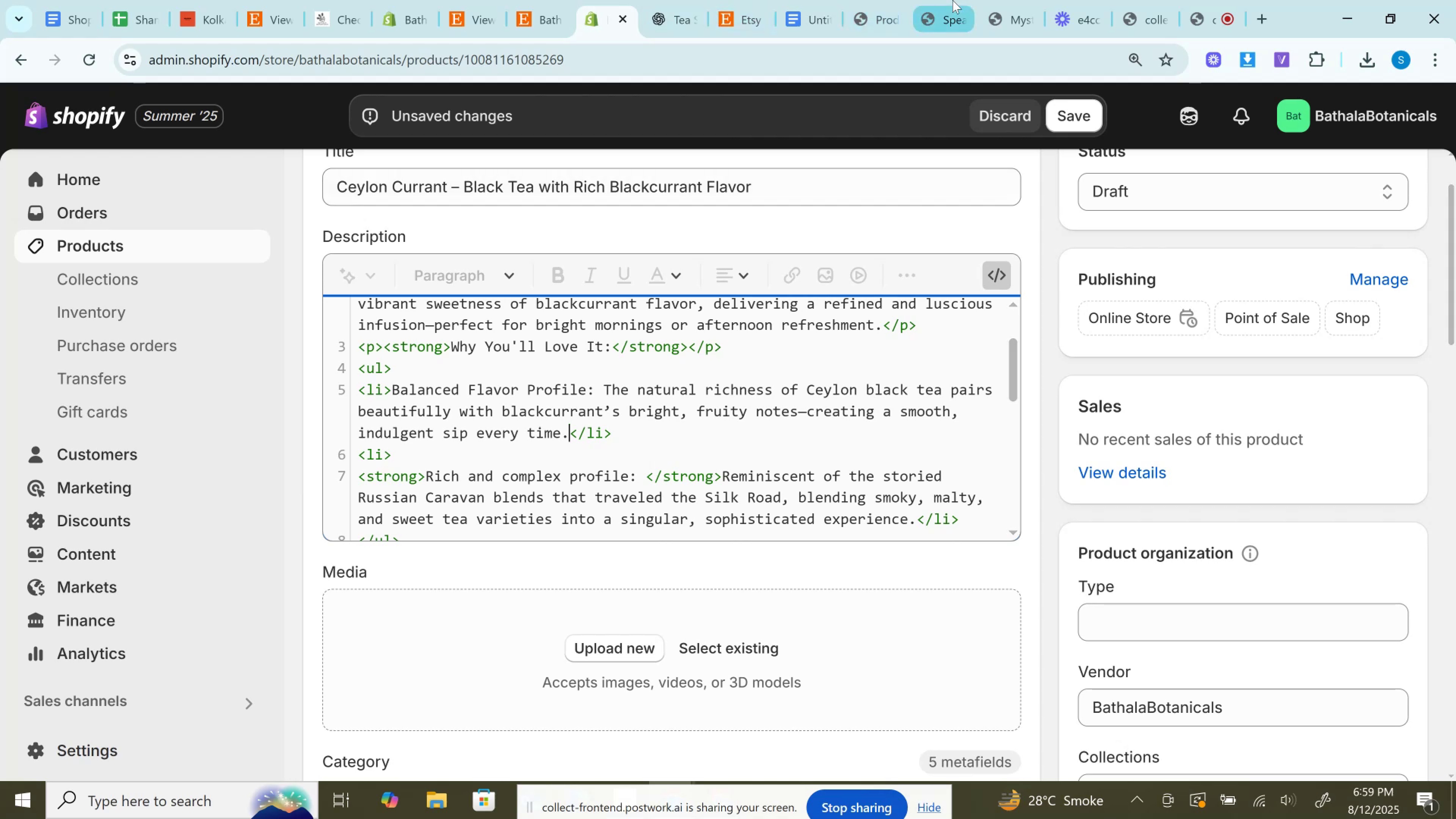 
left_click([1015, 0])
 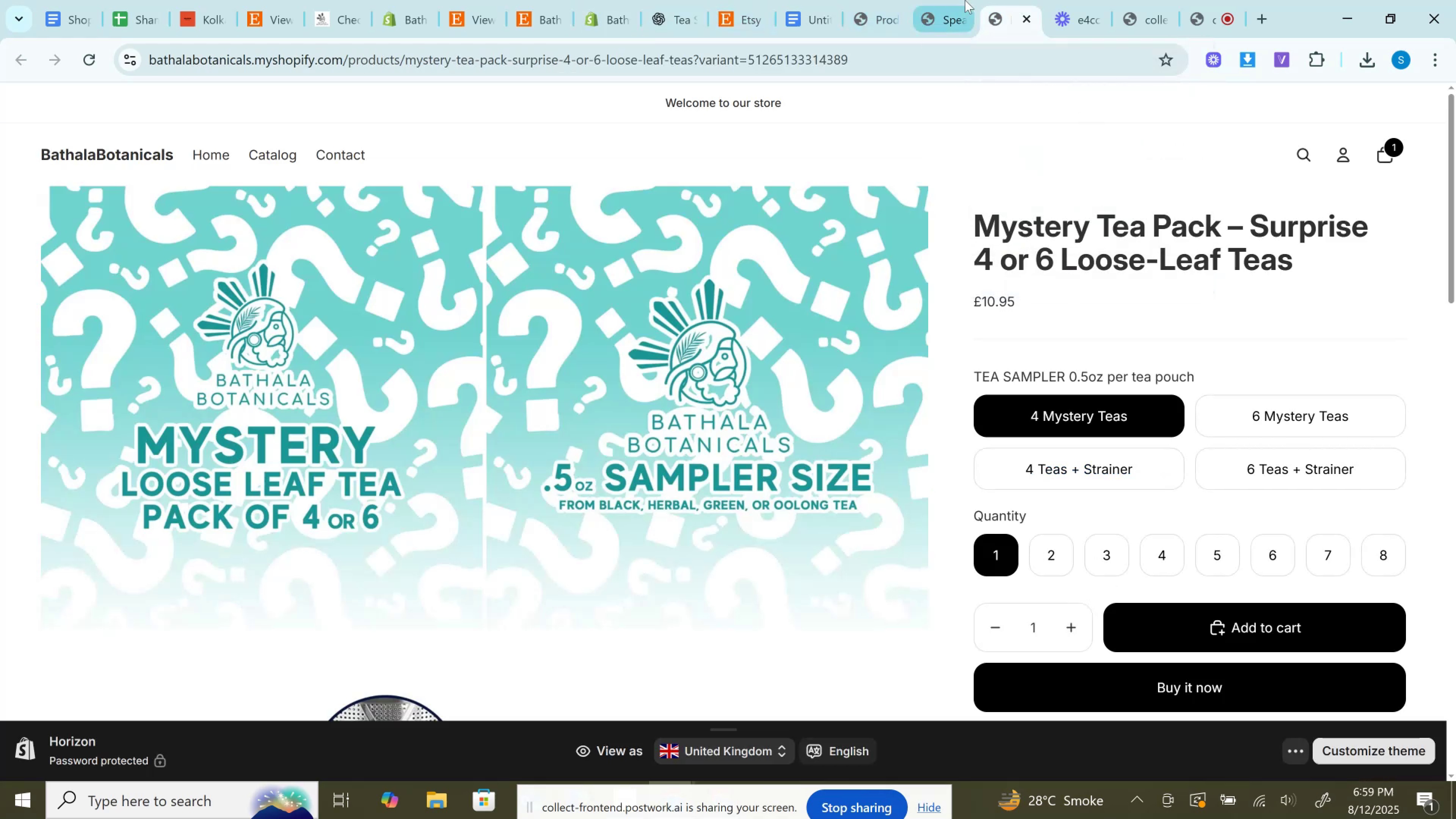 
left_click([965, 0])
 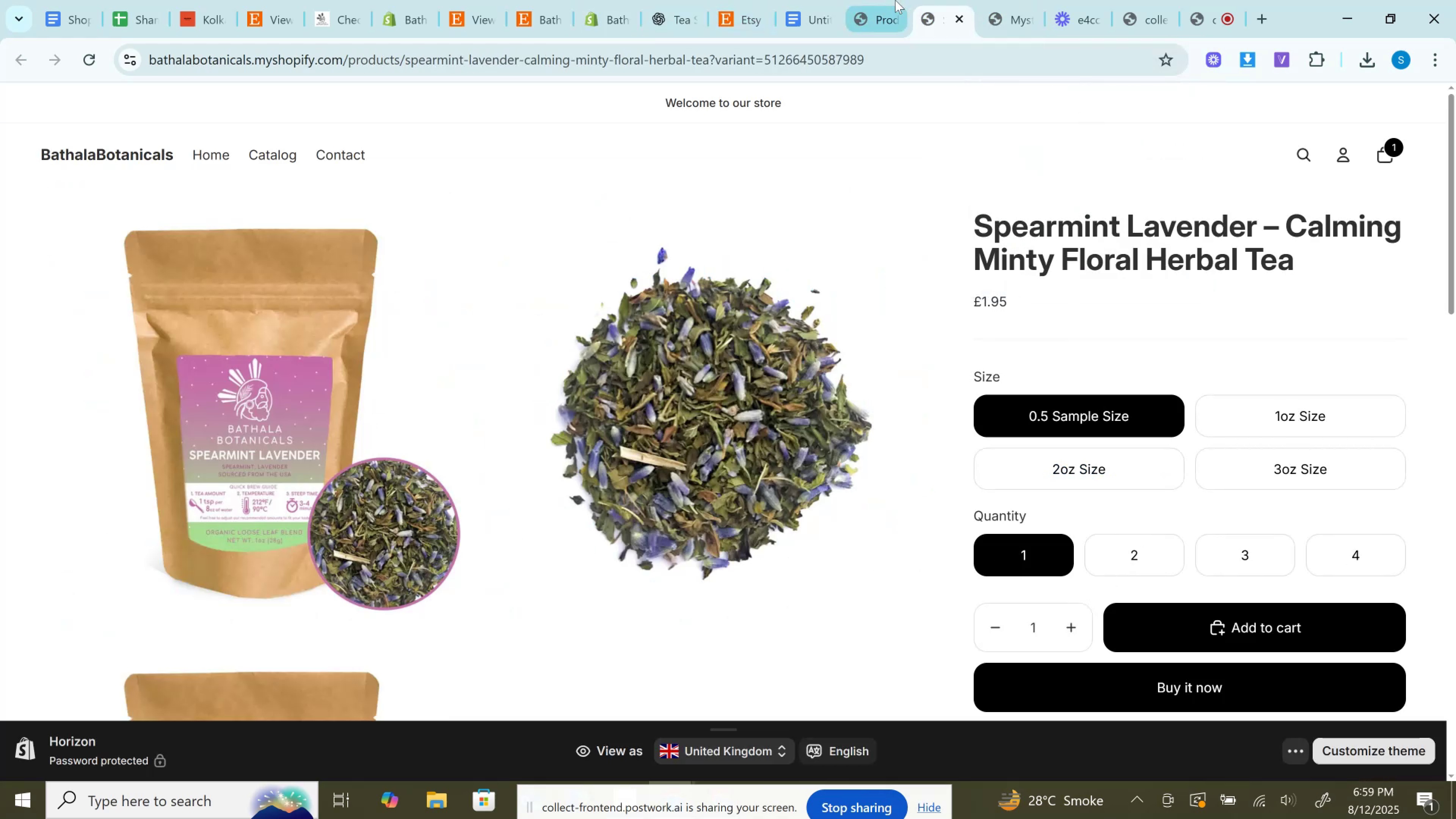 
double_click([895, 0])
 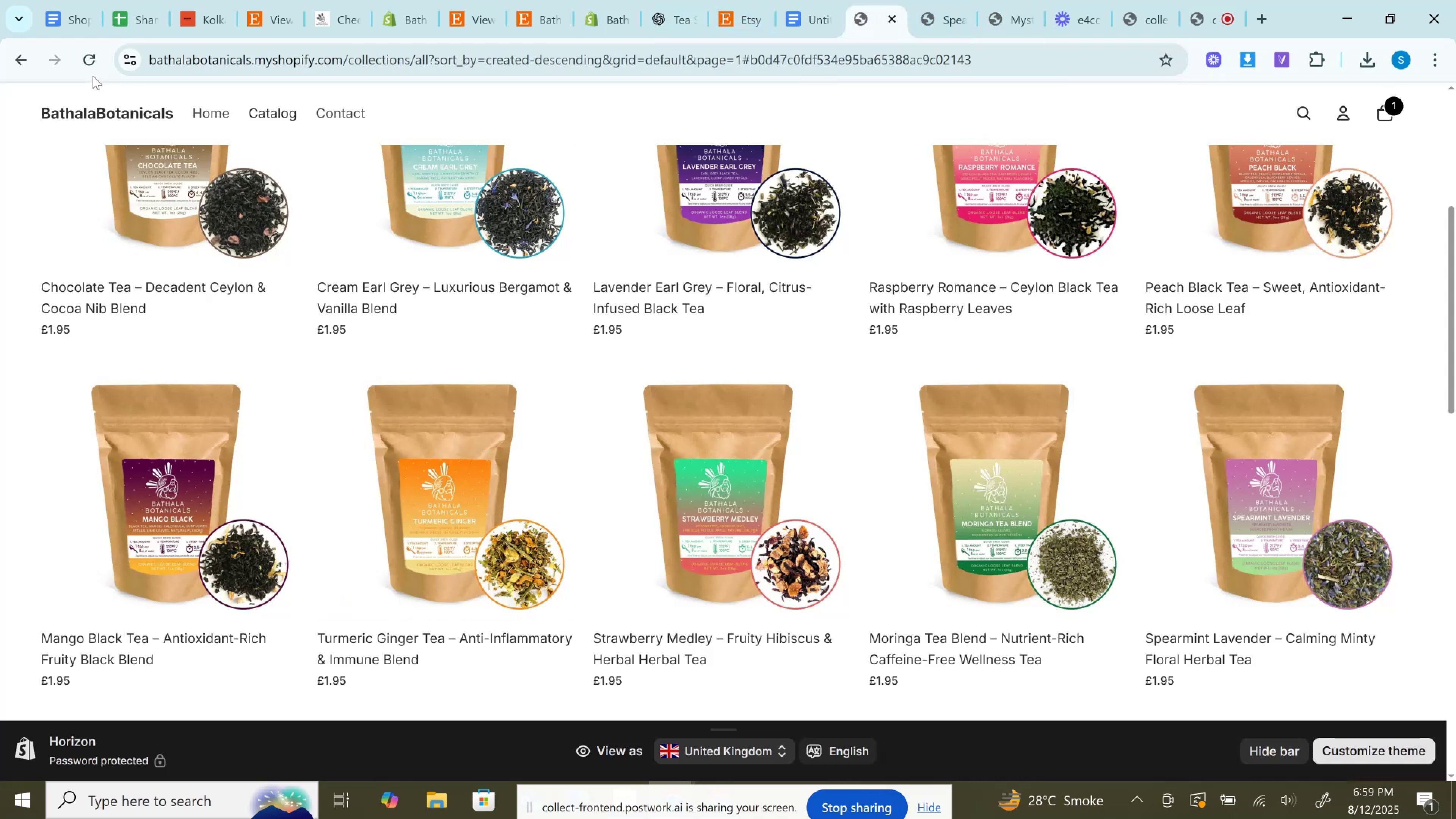 
left_click_drag(start_coordinate=[96, 61], to_coordinate=[102, 61])
 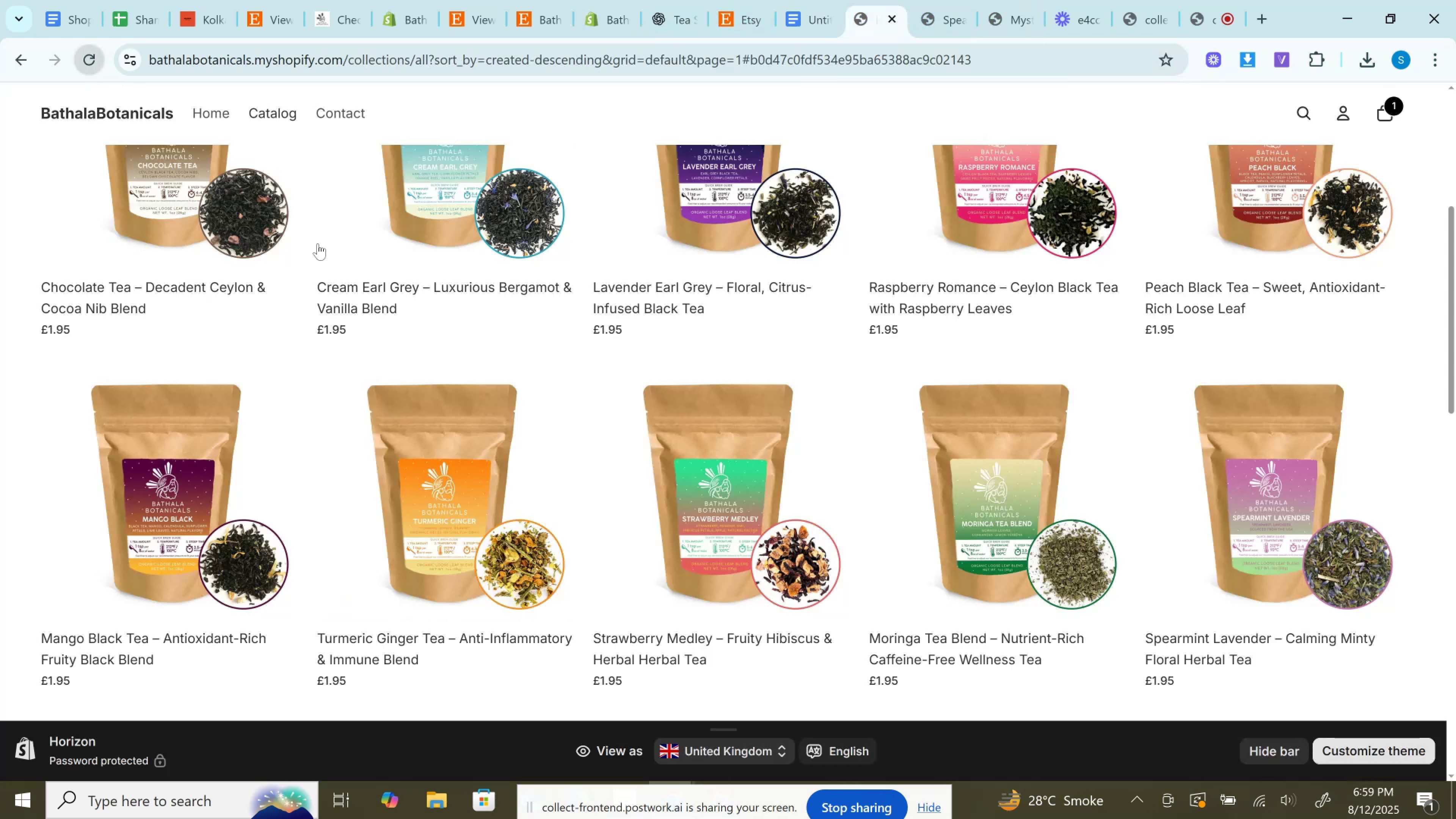 
scroll: coordinate [392, 285], scroll_direction: up, amount: 11.0
 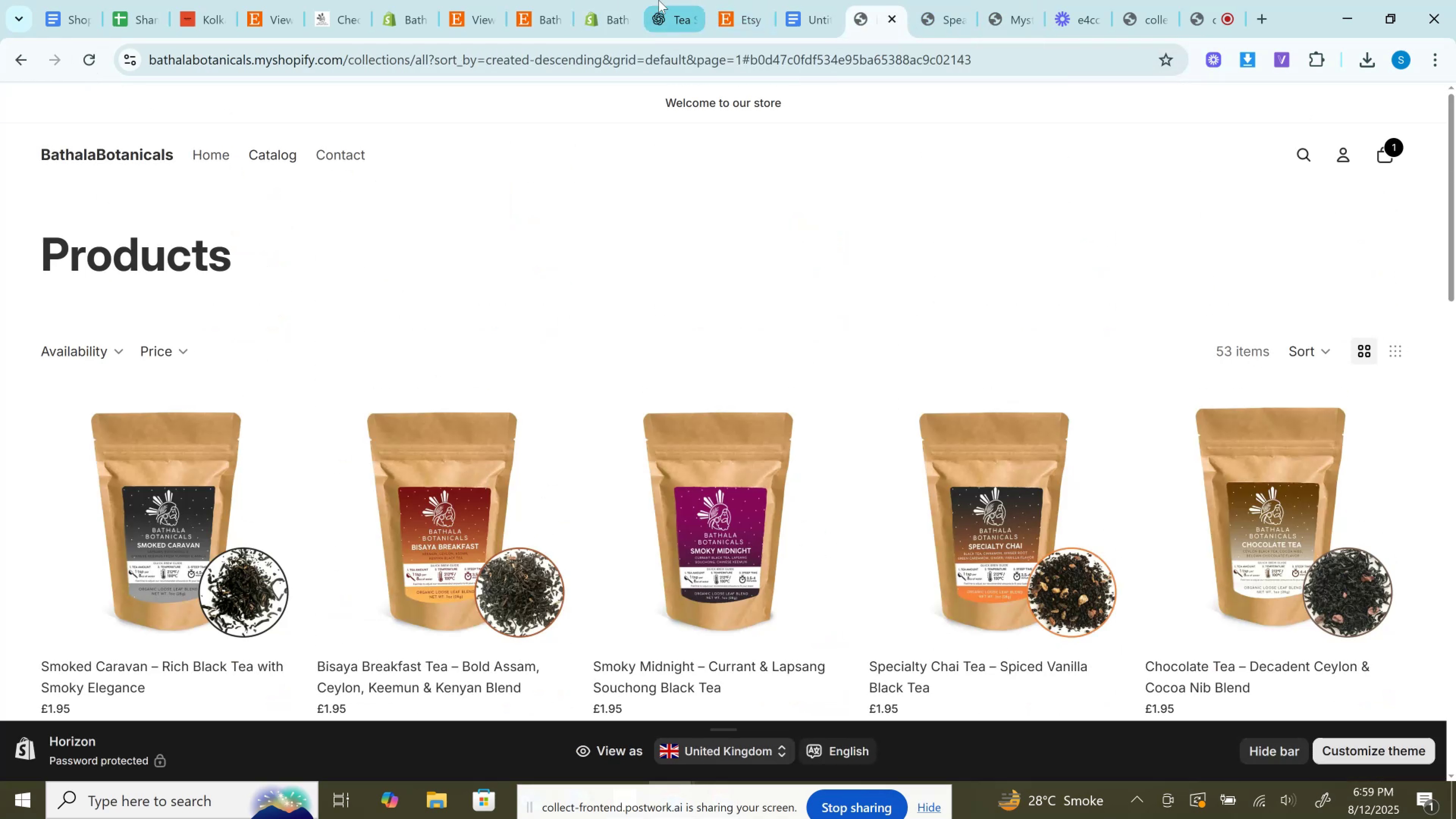 
wait(6.16)
 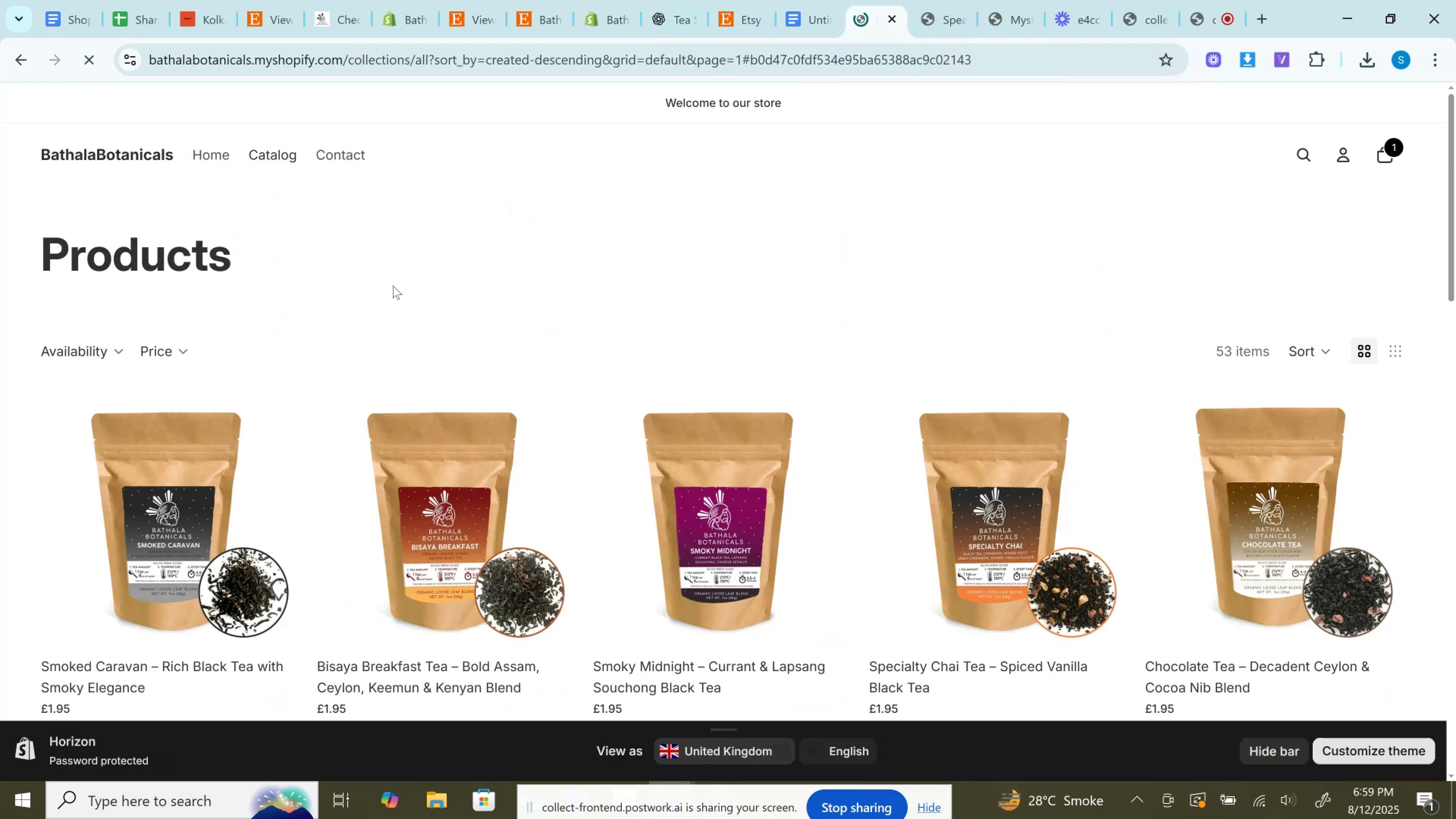 
left_click([659, 0])
 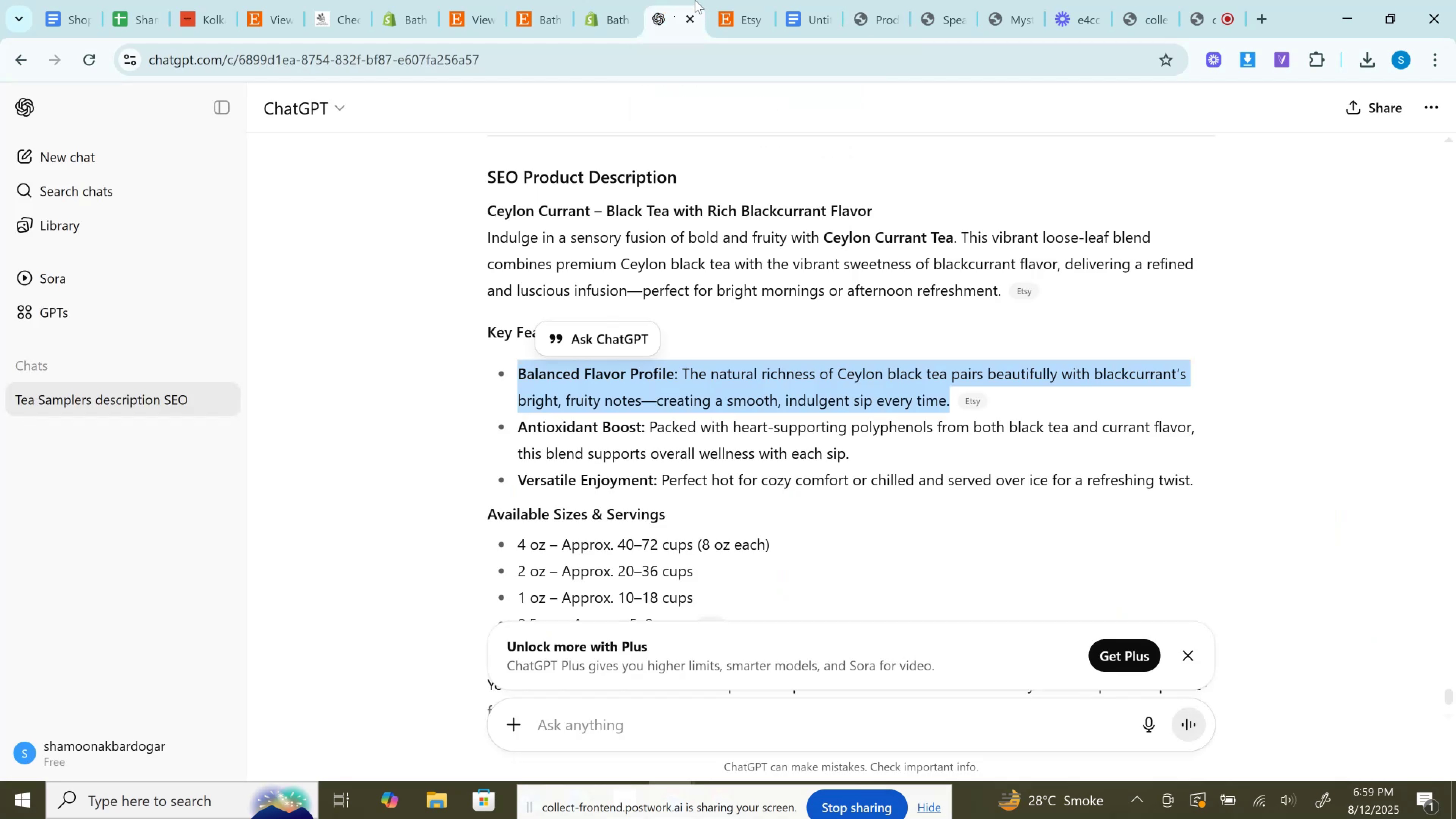 
left_click([613, 0])
 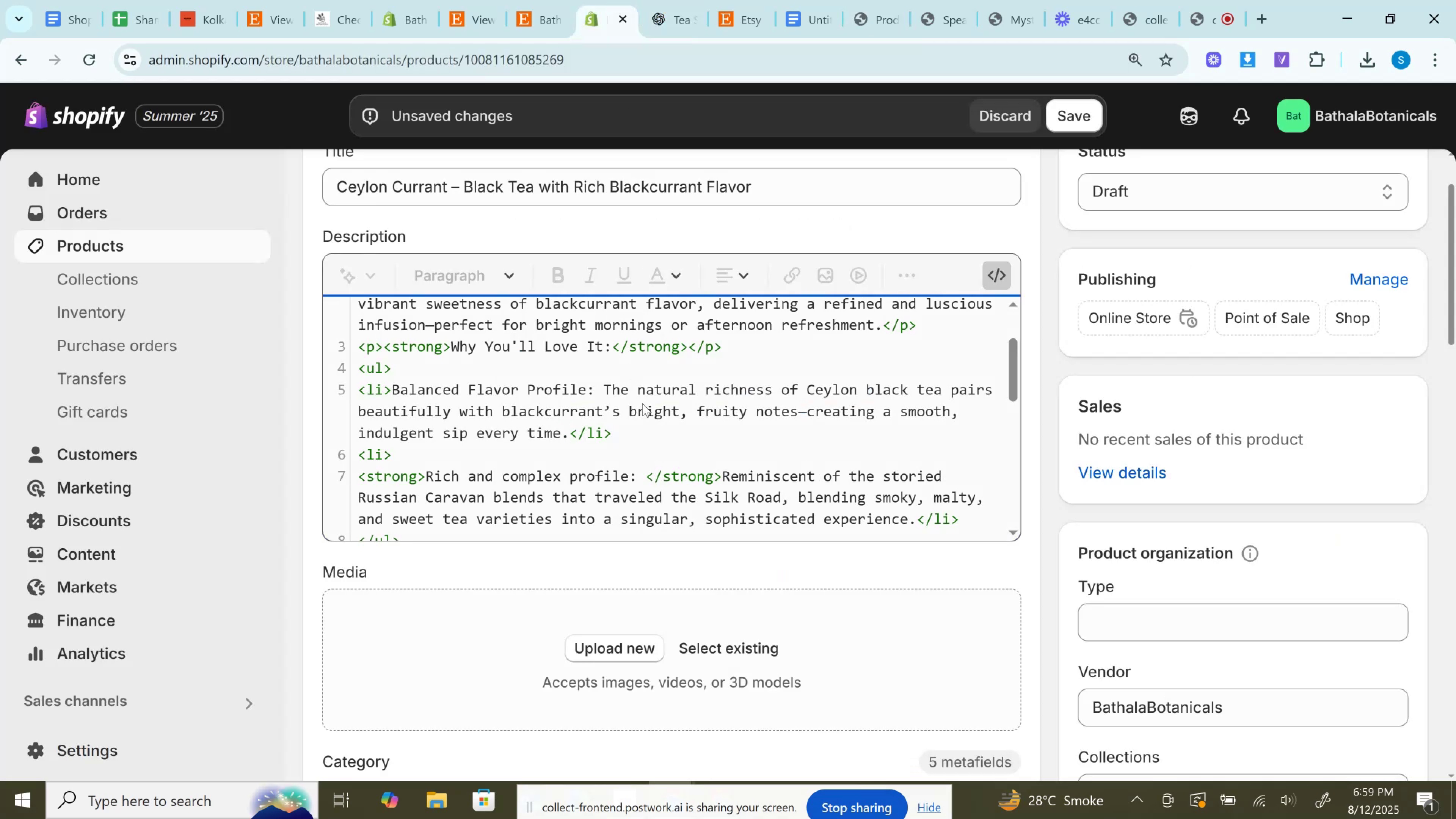 
left_click([680, 0])
 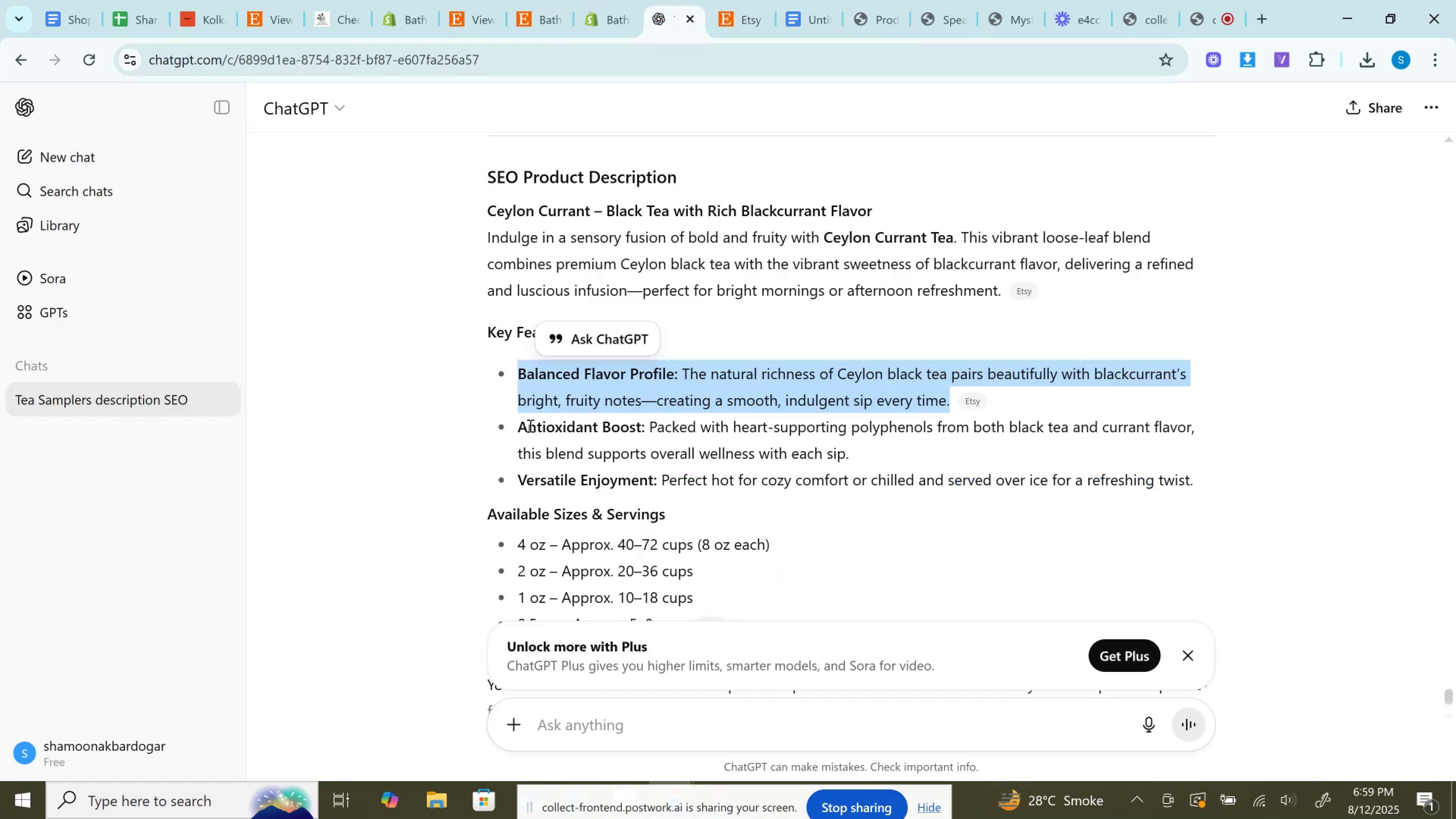 
left_click_drag(start_coordinate=[519, 427], to_coordinate=[895, 460])
 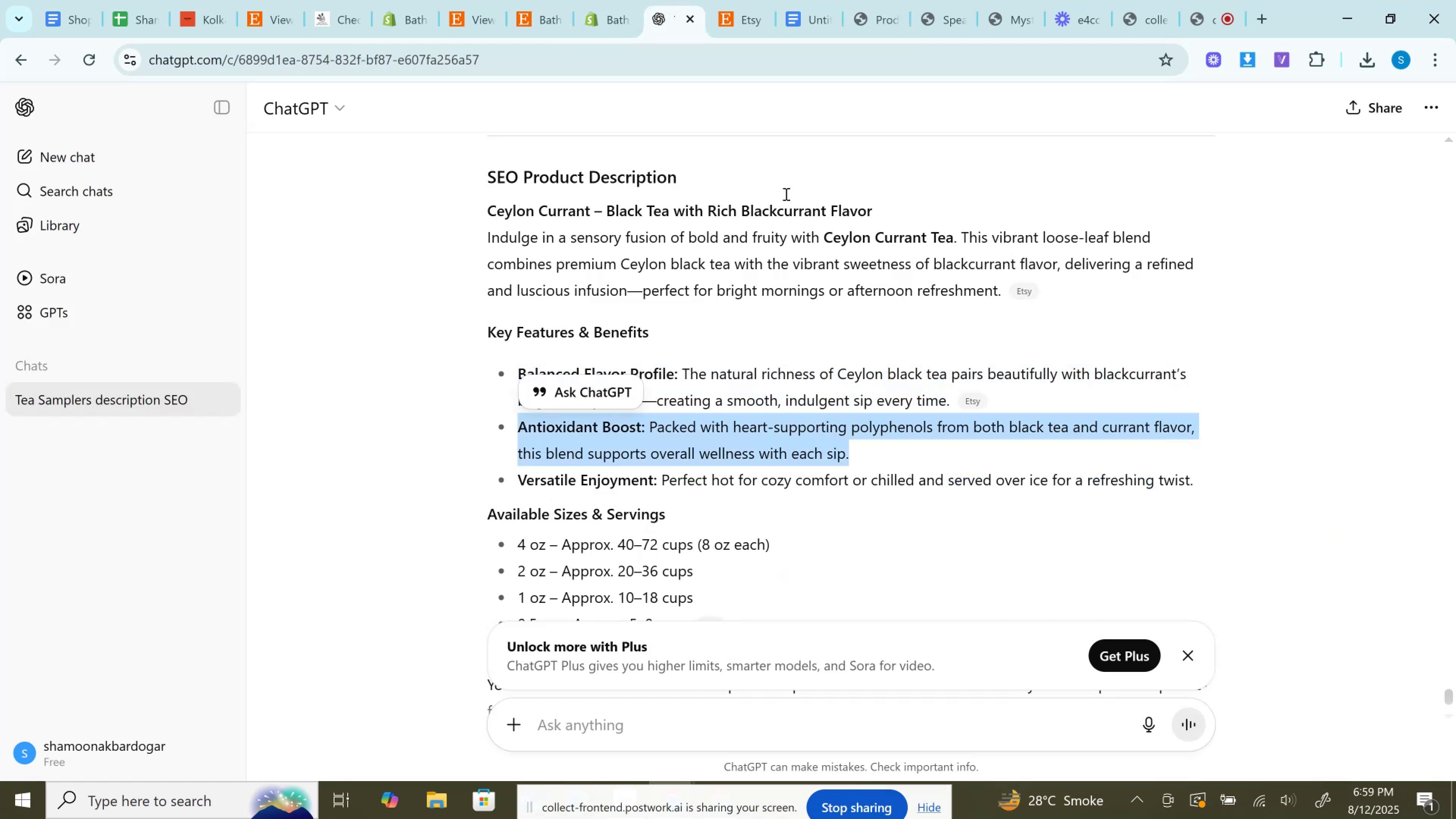 
key(Control+C)
 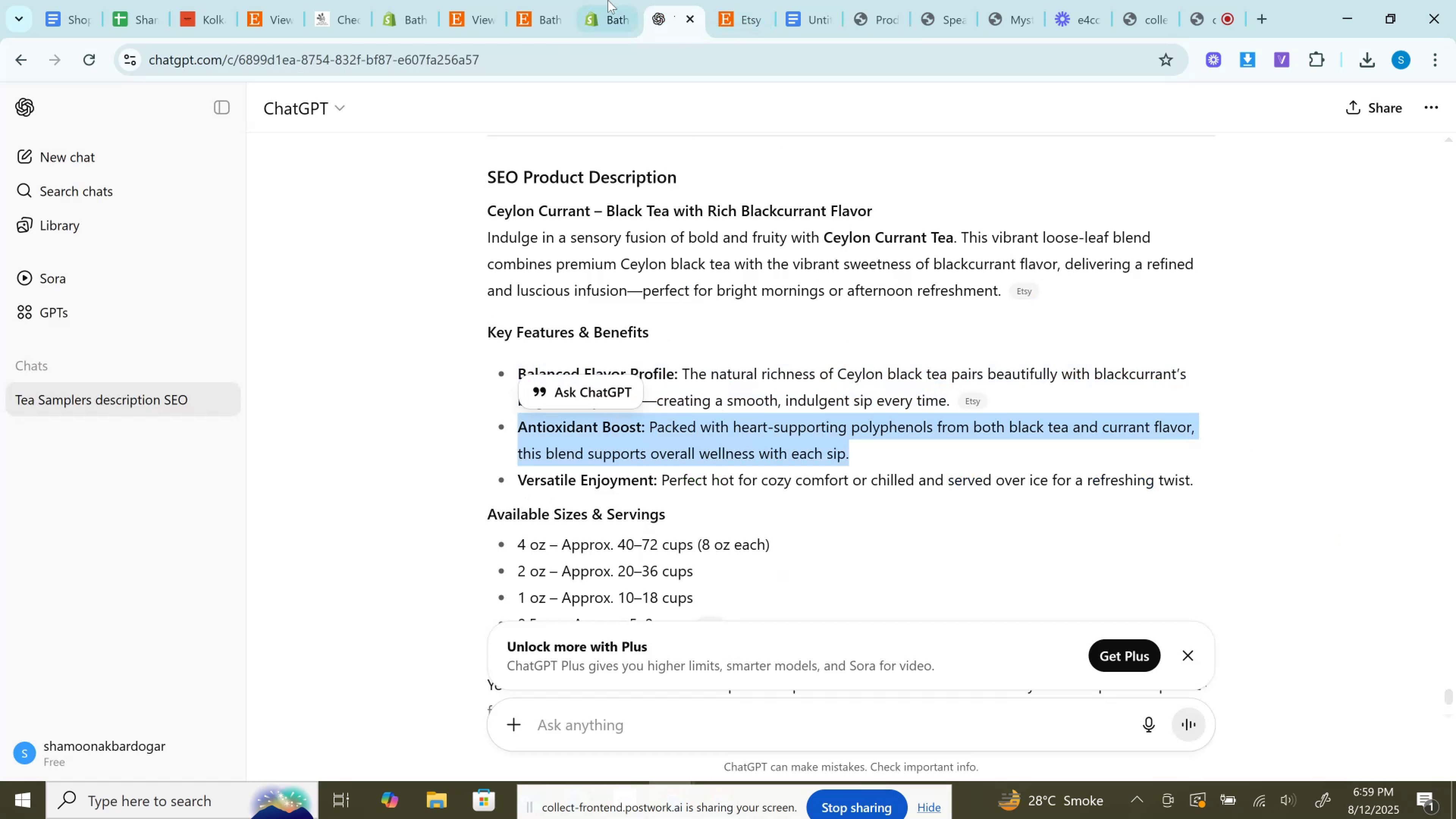 
left_click([586, 0])
 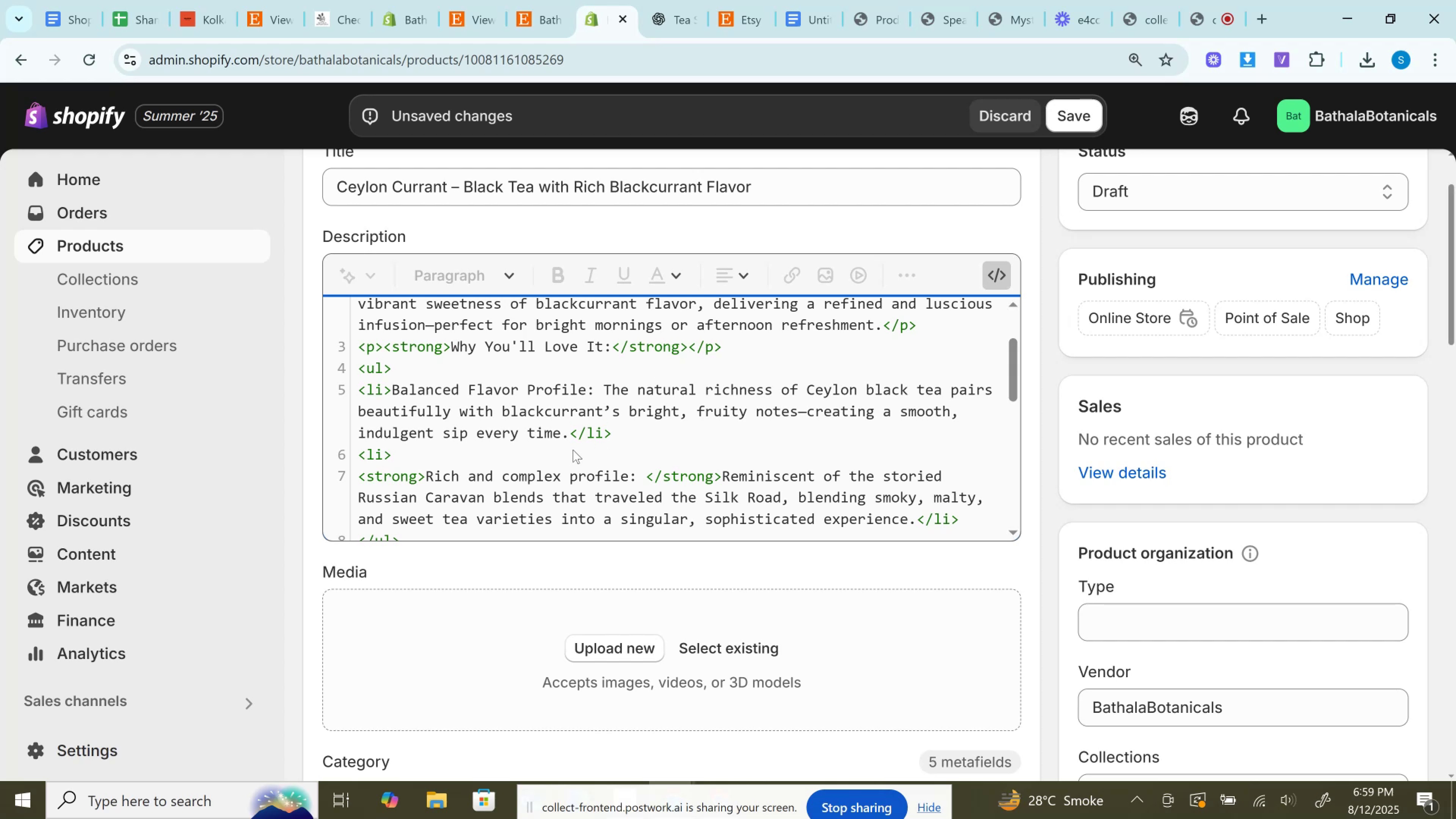 
scroll: coordinate [582, 460], scroll_direction: down, amount: 1.0
 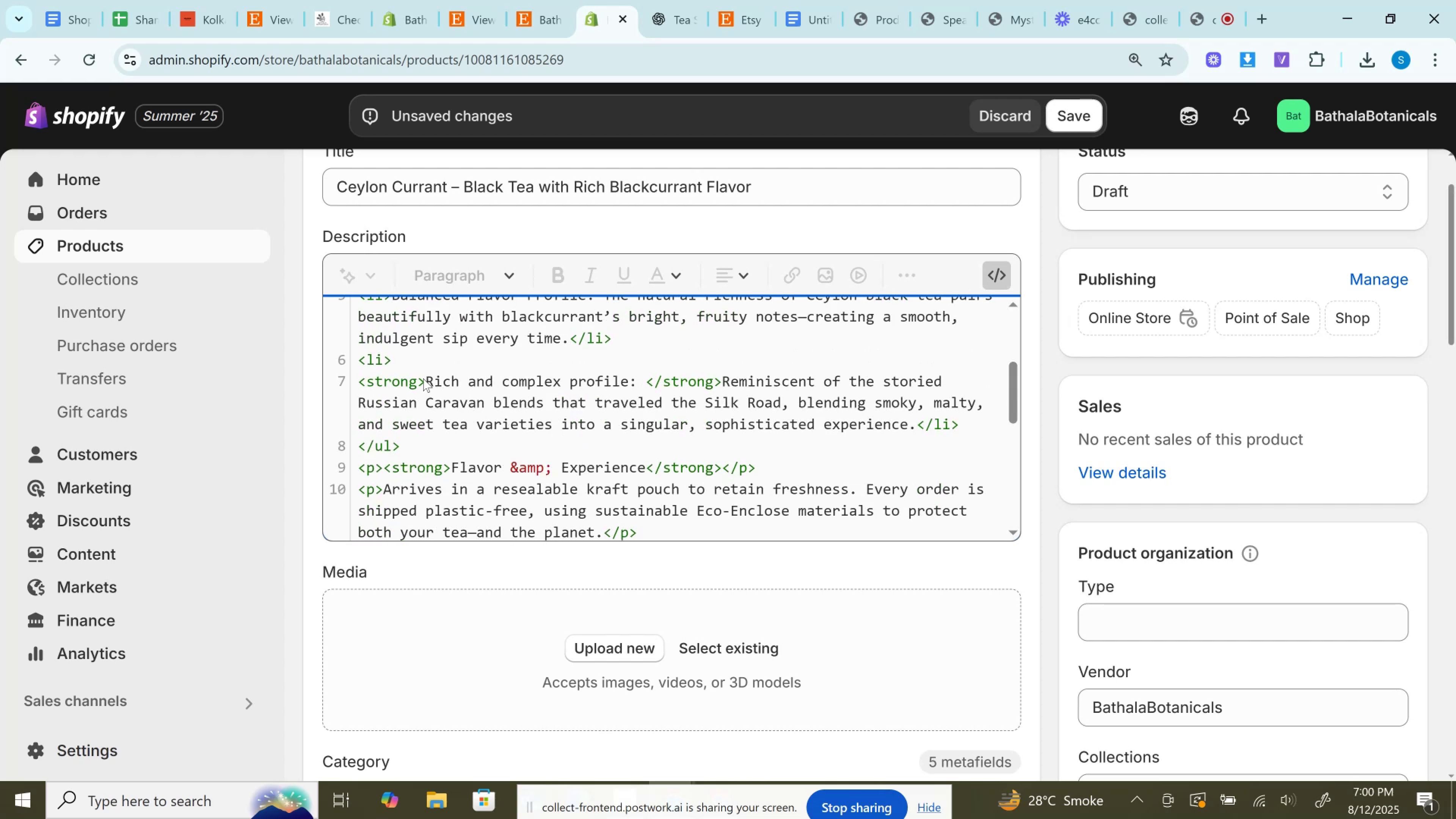 
left_click_drag(start_coordinate=[426, 380], to_coordinate=[916, 430])
 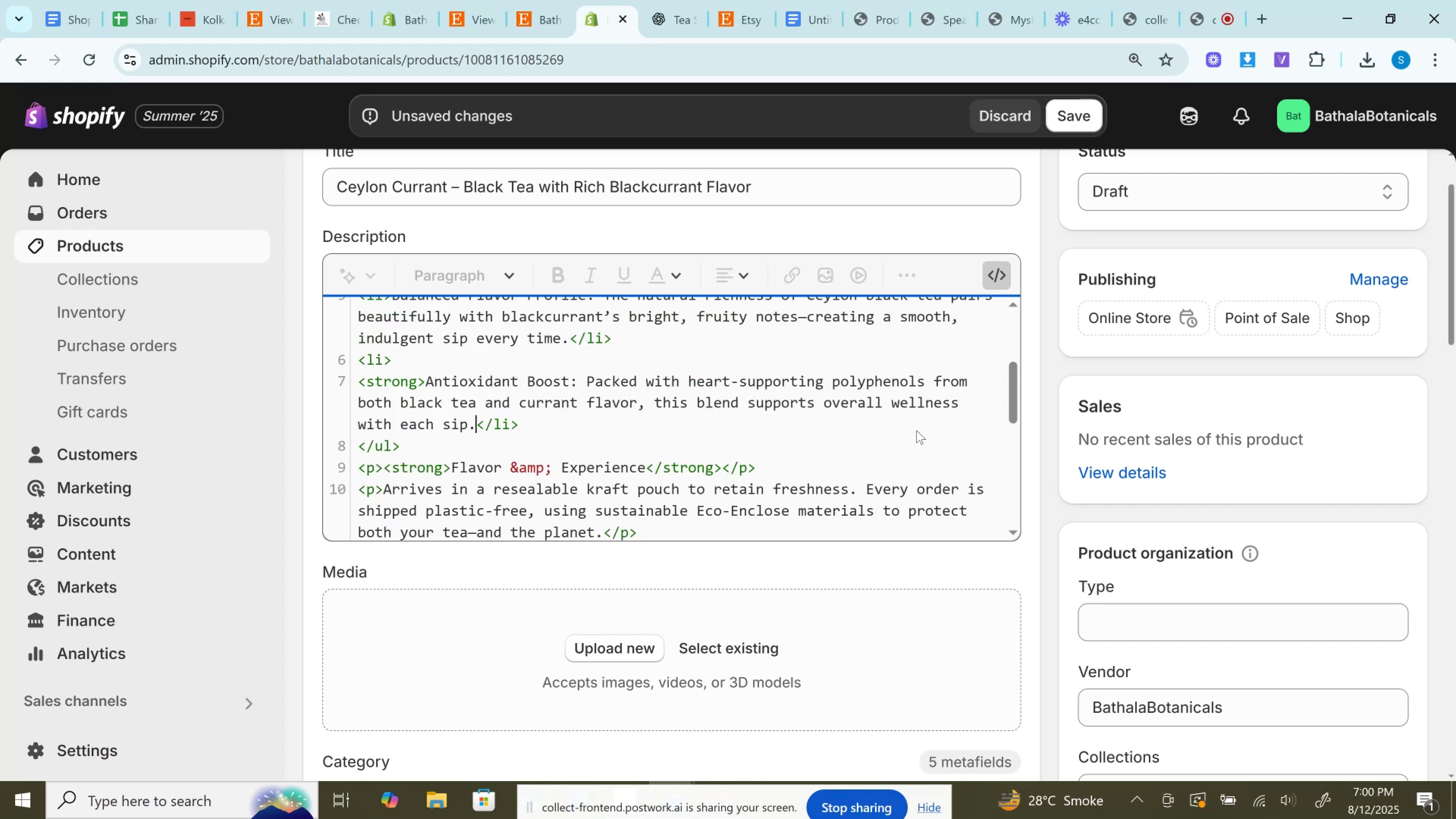 
key(Control+V)
 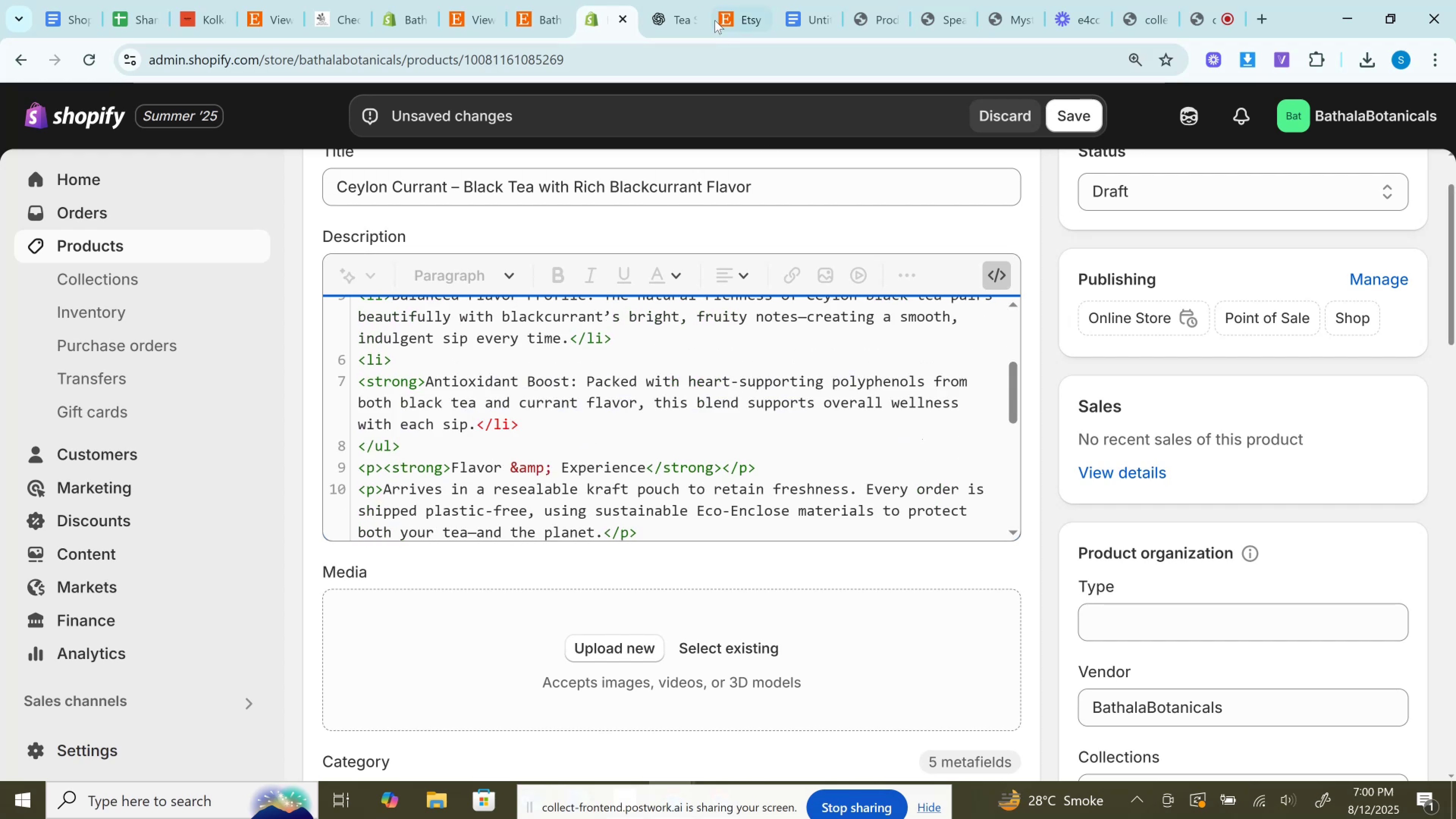 
left_click([677, 0])
 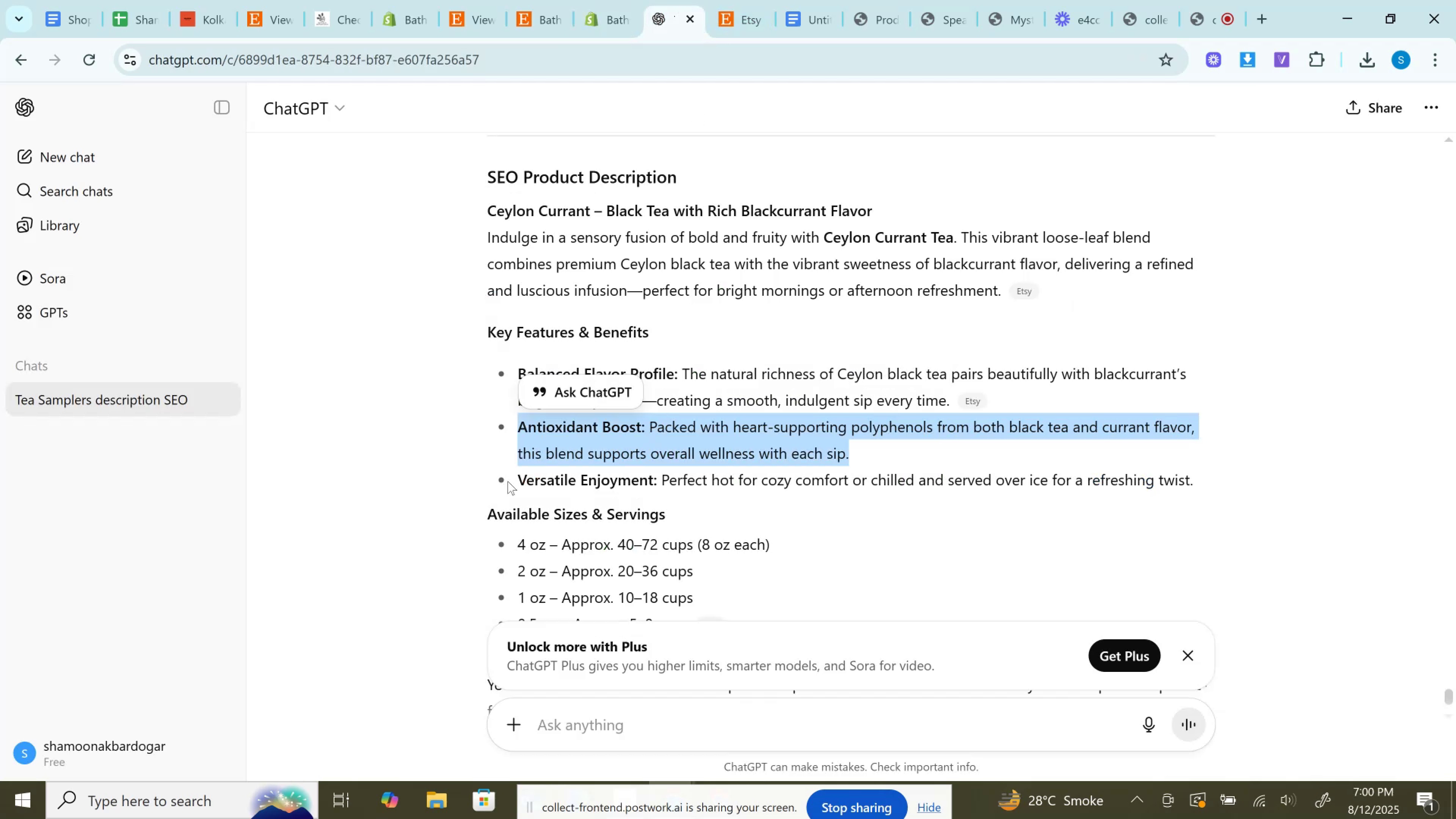 
left_click_drag(start_coordinate=[519, 482], to_coordinate=[1224, 483])
 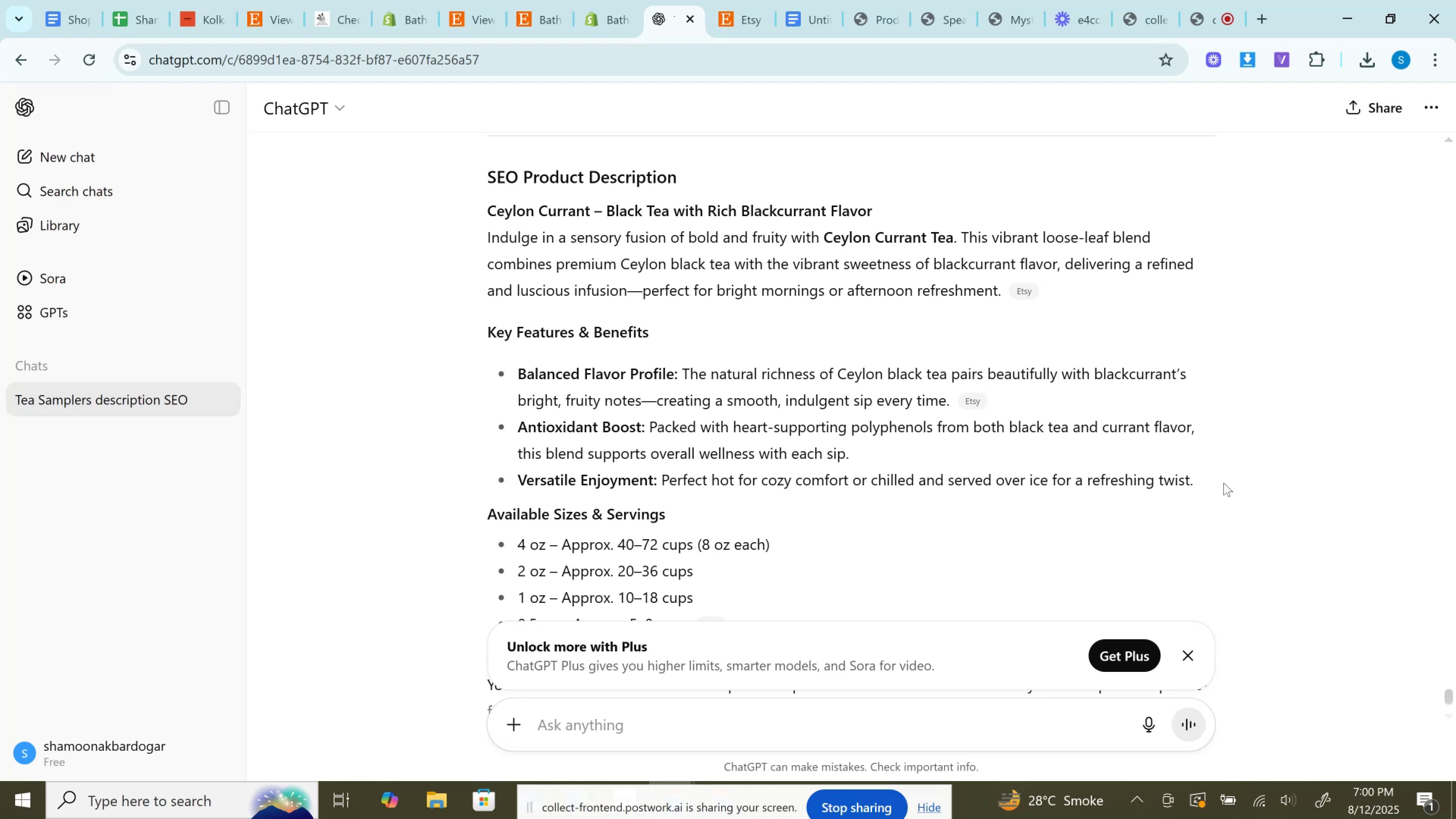 
hold_key(key=ControlLeft, duration=0.41)
 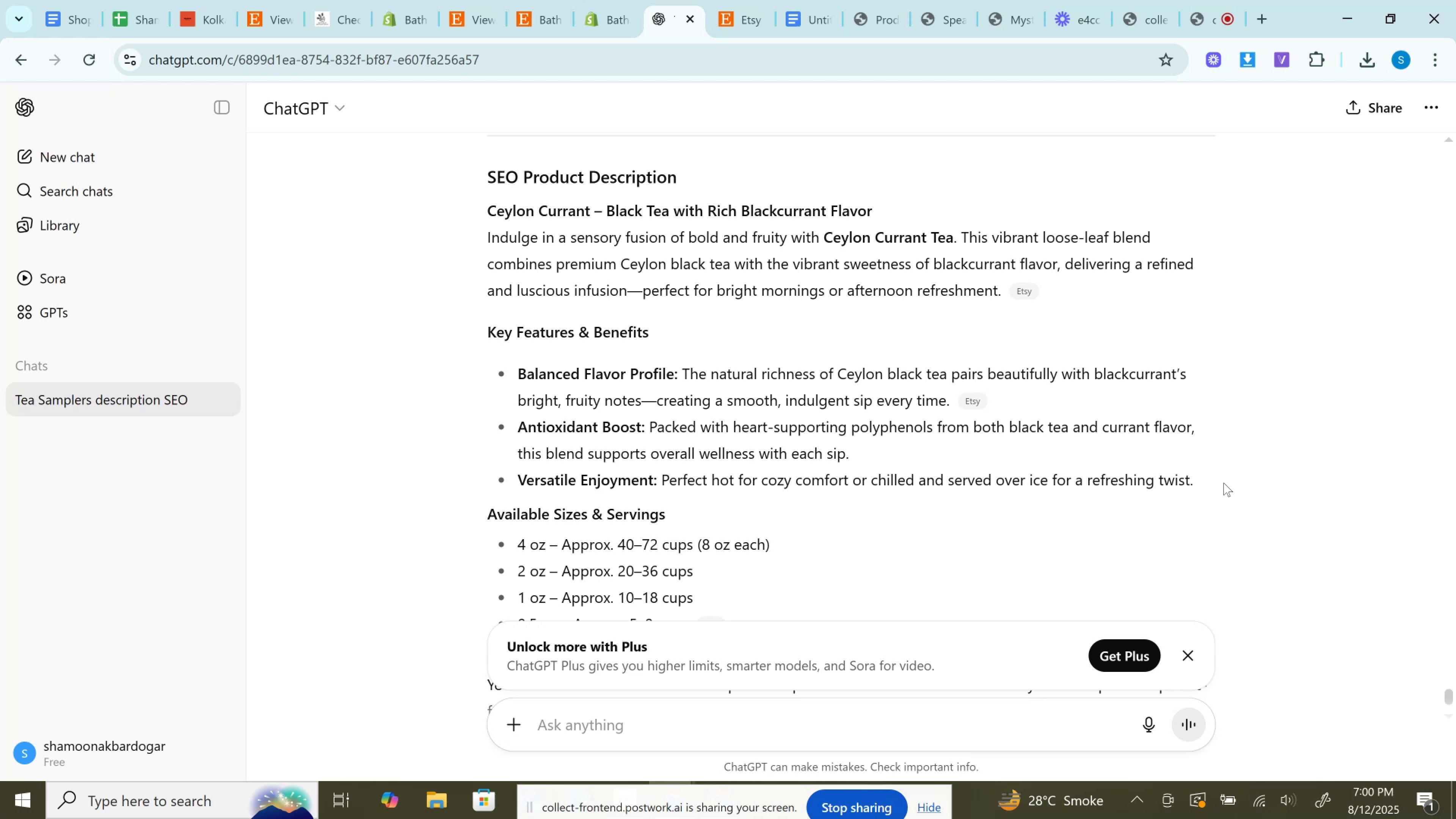 
left_click([1224, 483])
 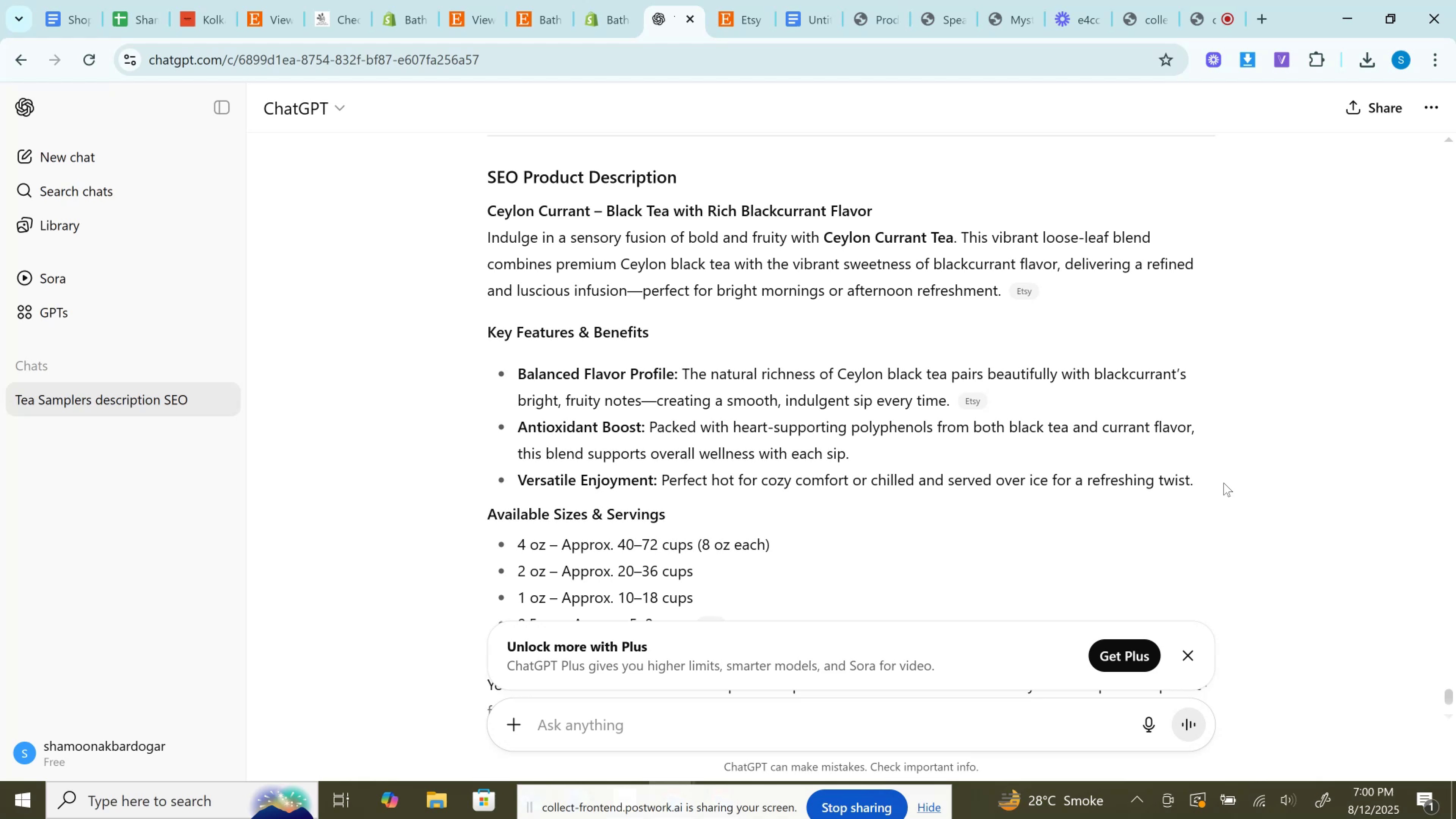 
left_click_drag(start_coordinate=[1211, 483], to_coordinate=[521, 482])
 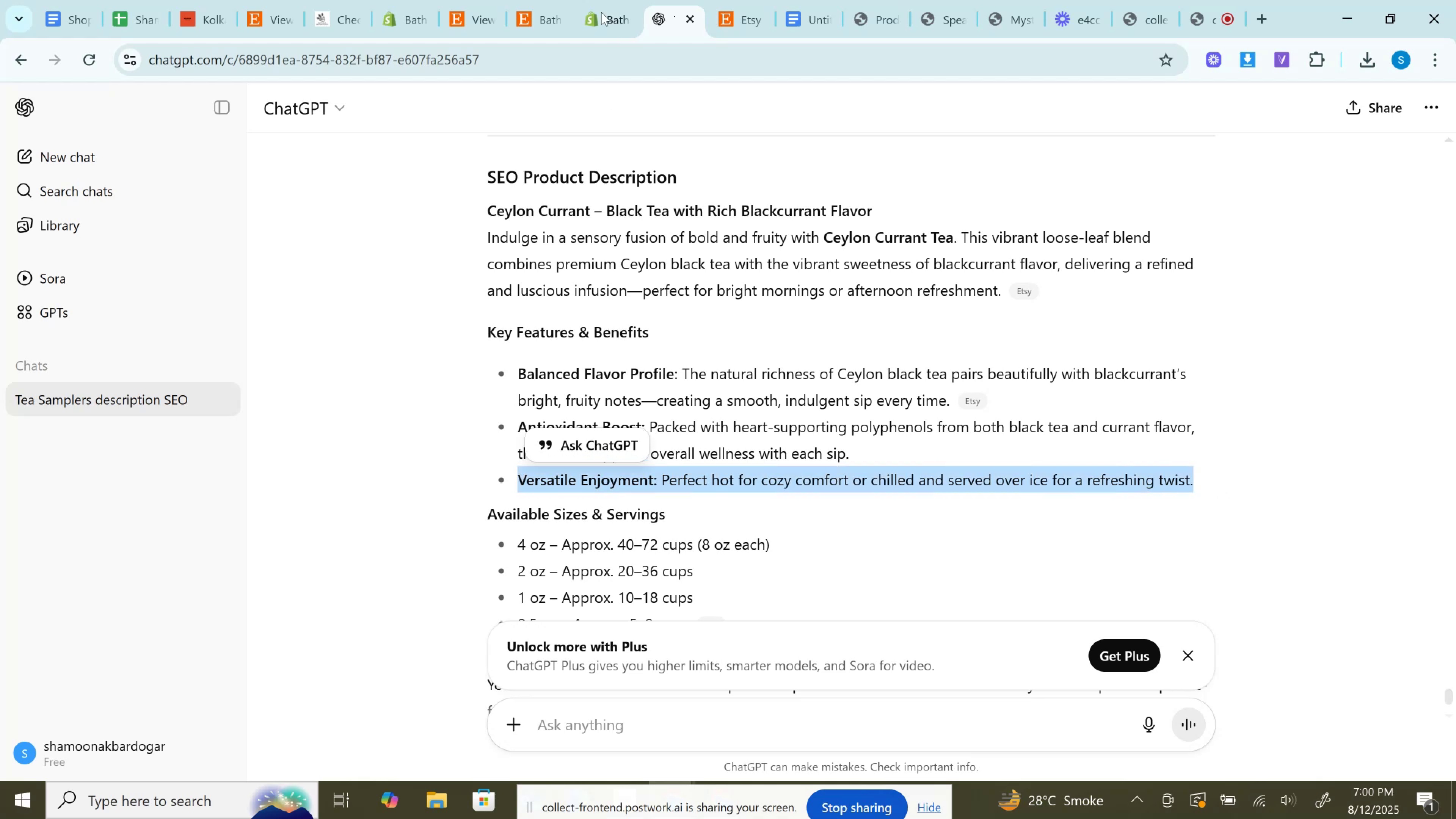 
key(Control+C)
 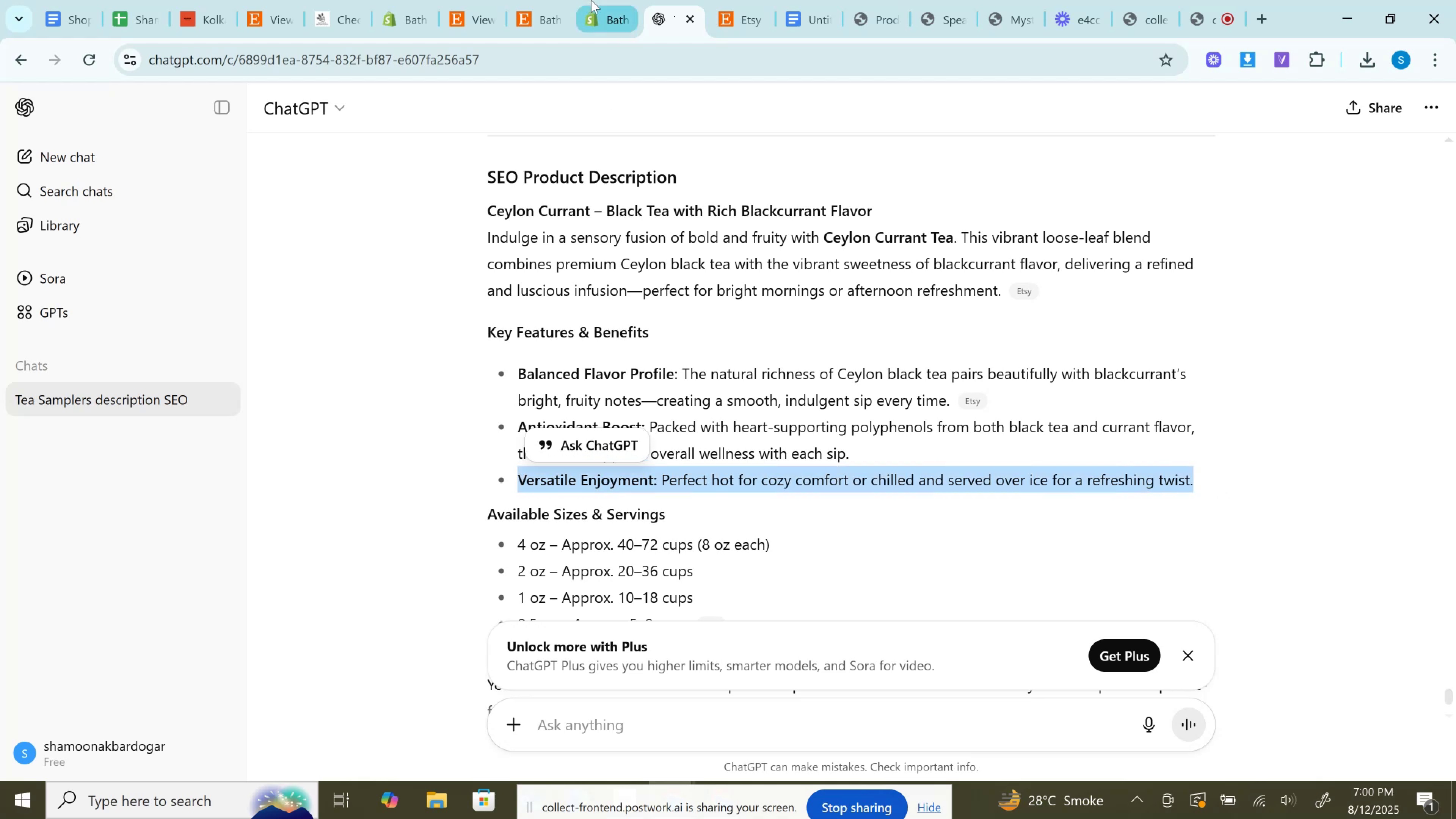 
left_click([605, 0])
 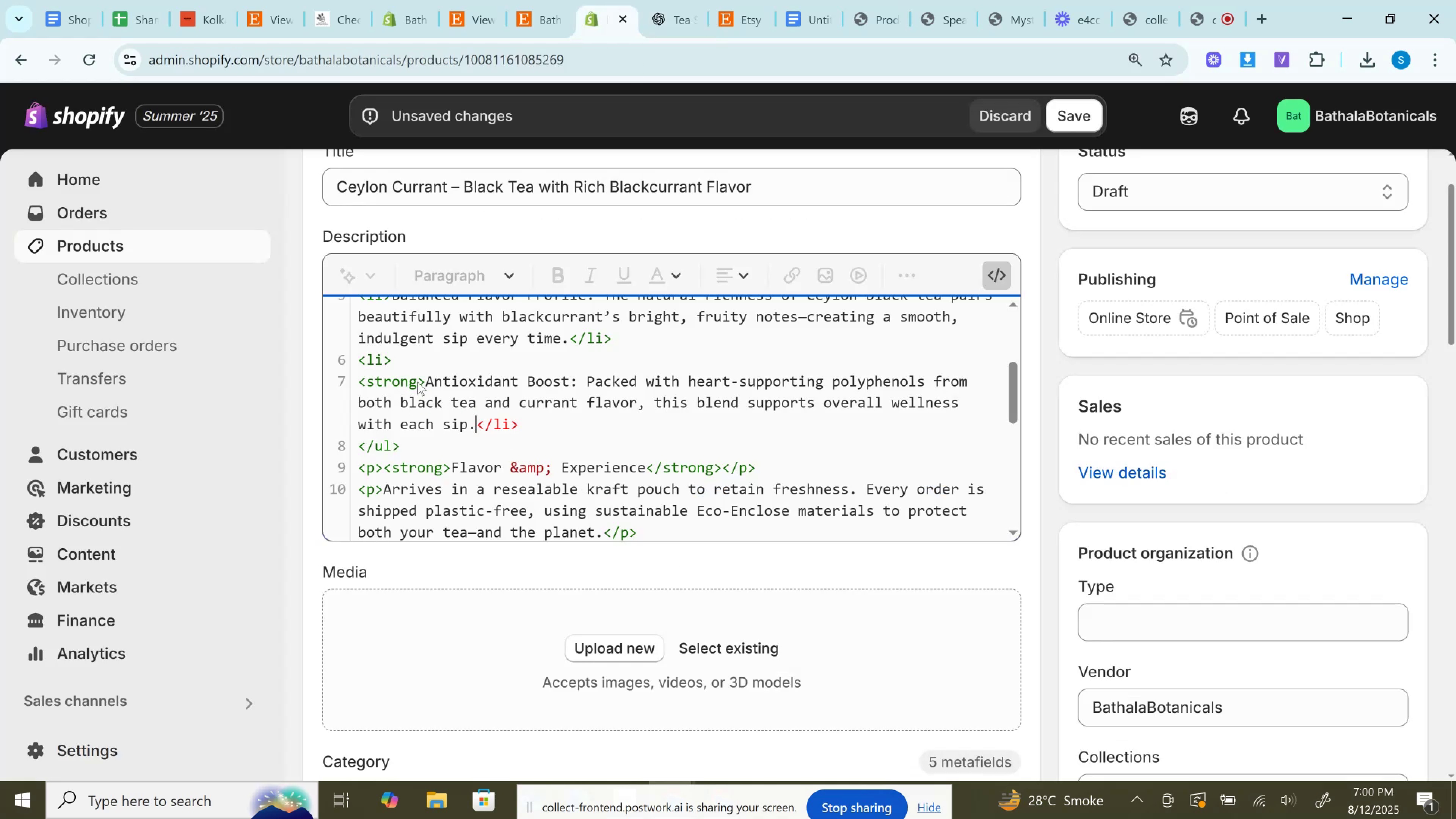 
left_click_drag(start_coordinate=[427, 380], to_coordinate=[420, 364])
 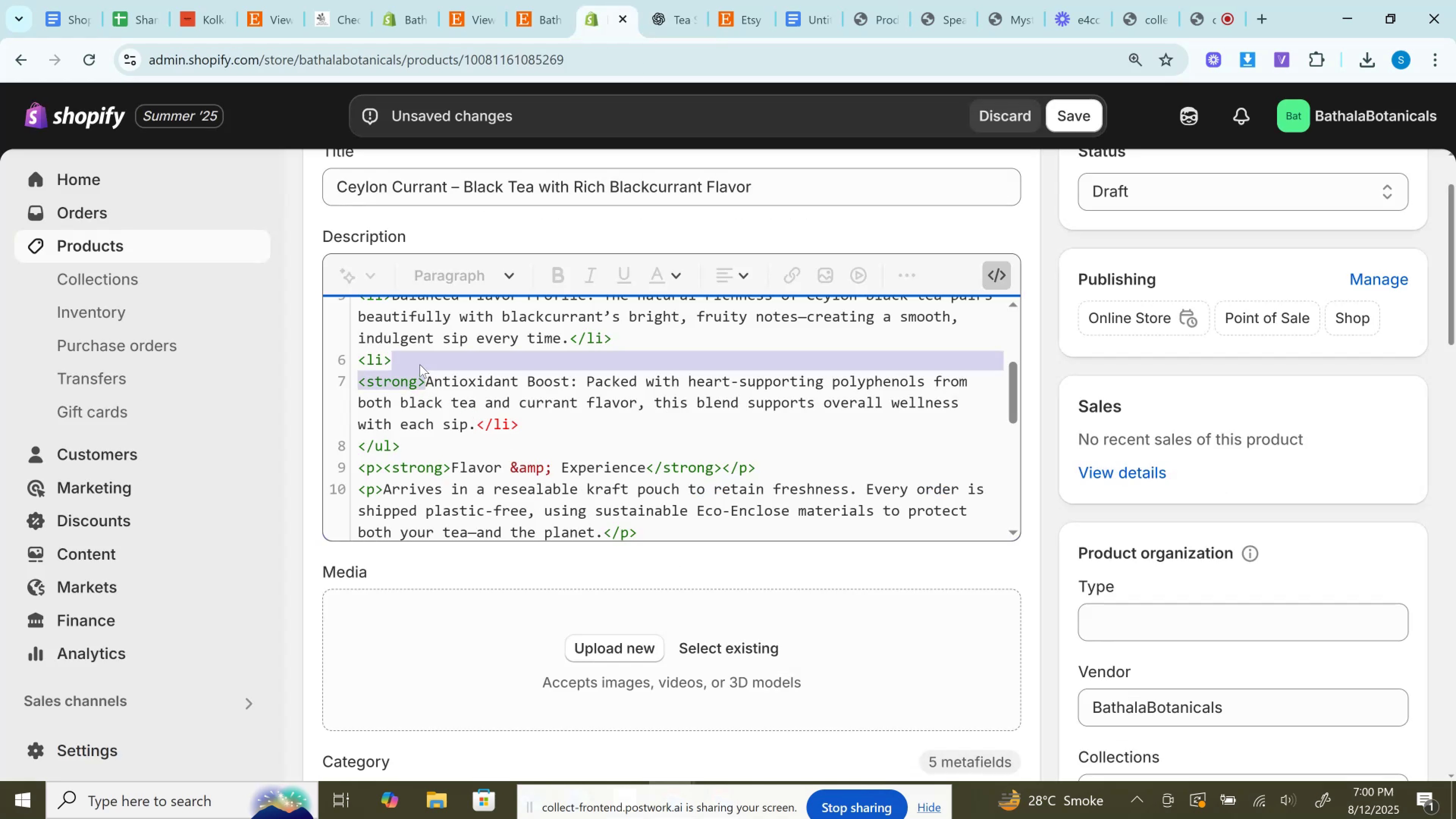 
key(Backspace)
 